 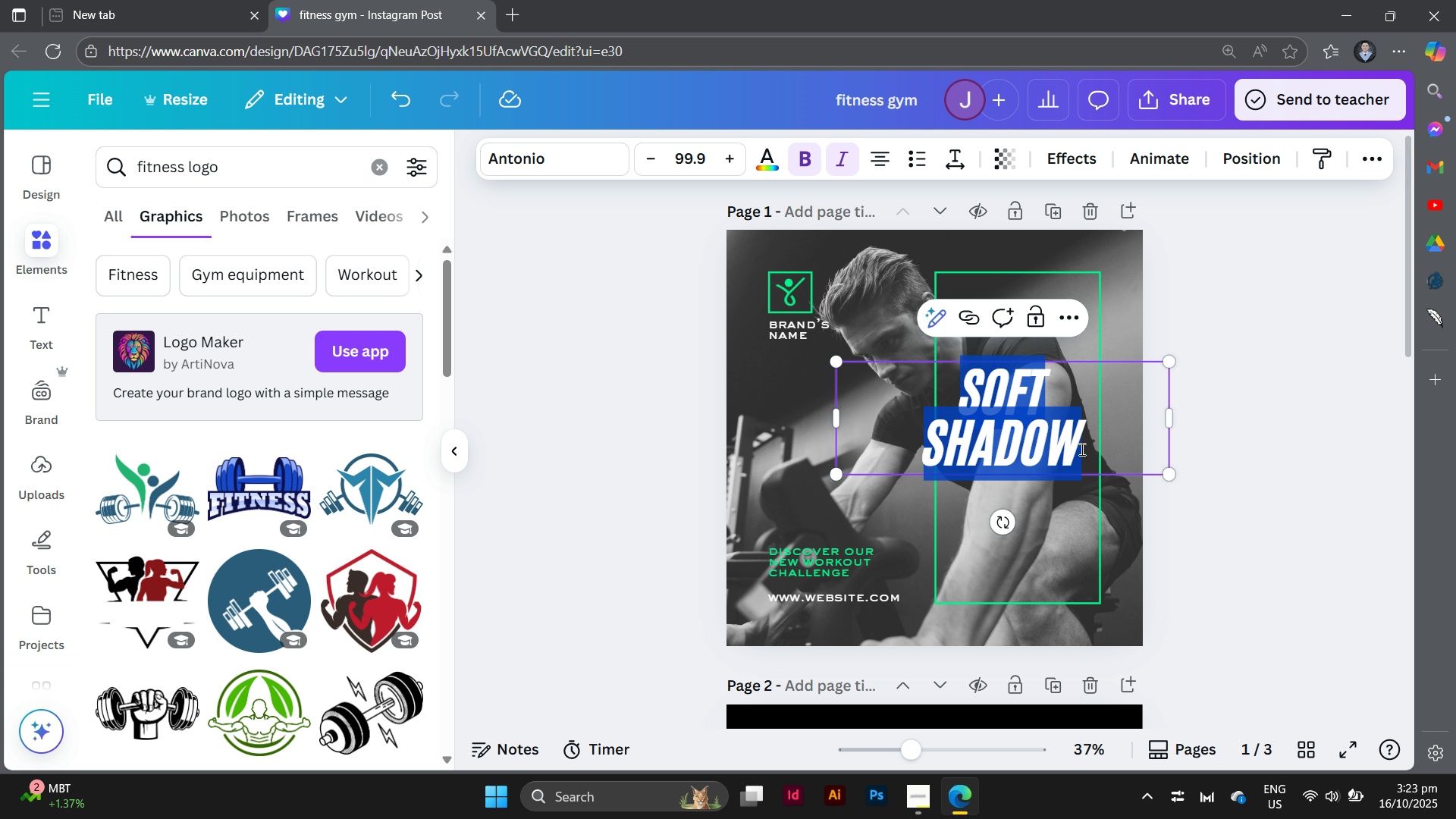 
type(strong)
 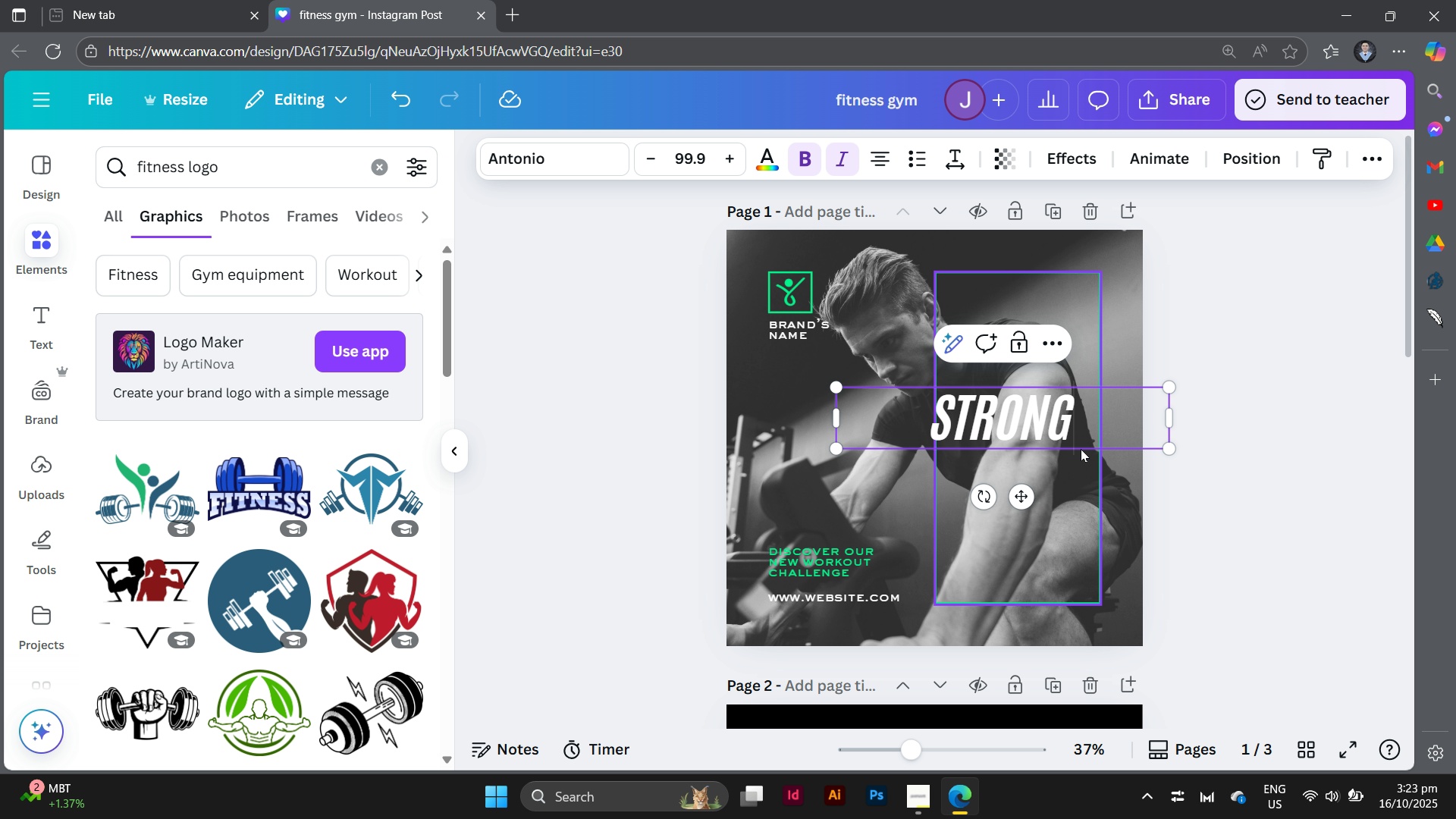 
wait(6.58)
 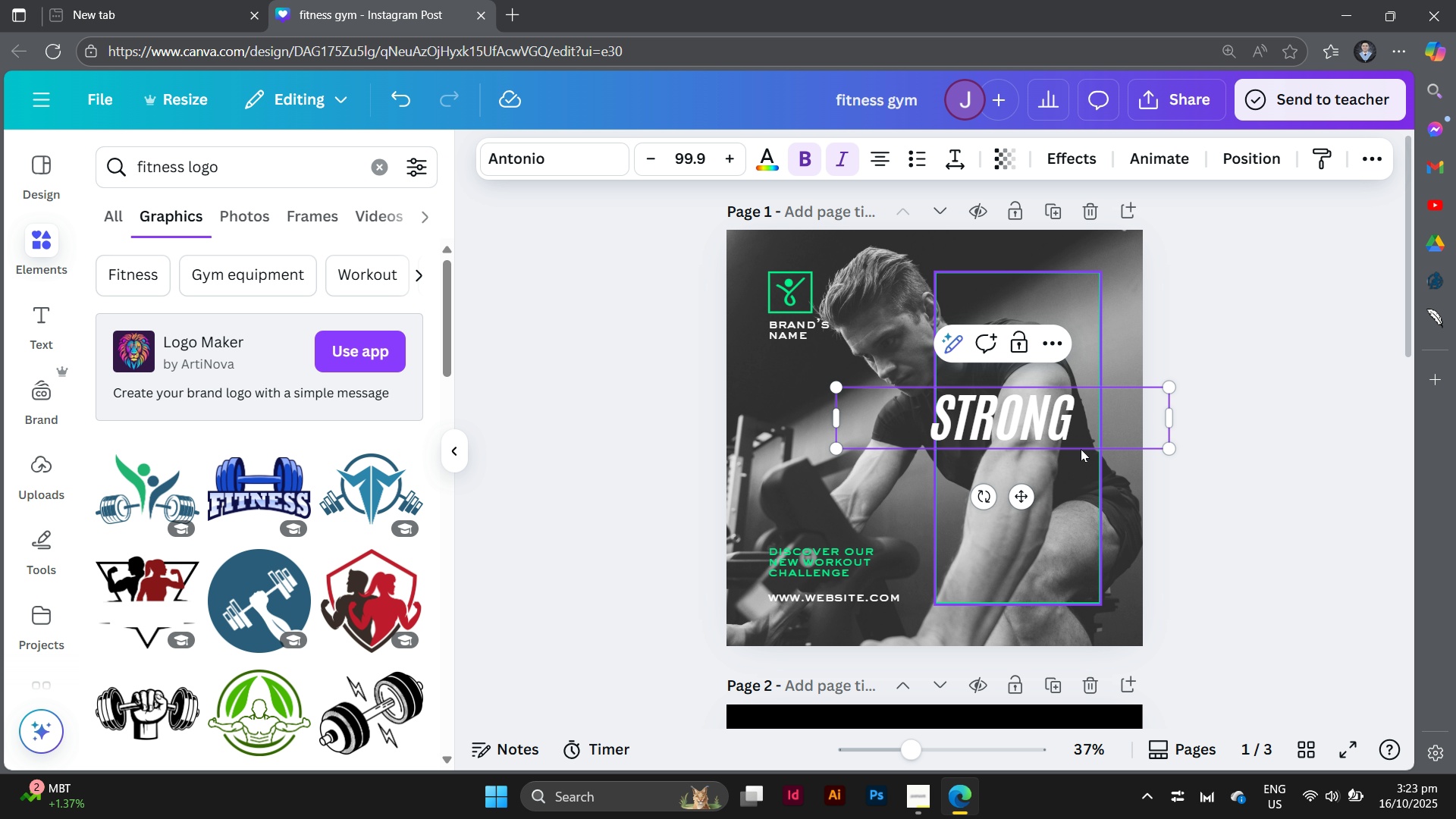 
type(er evert)
key(Backspace)
type(y rep.)
 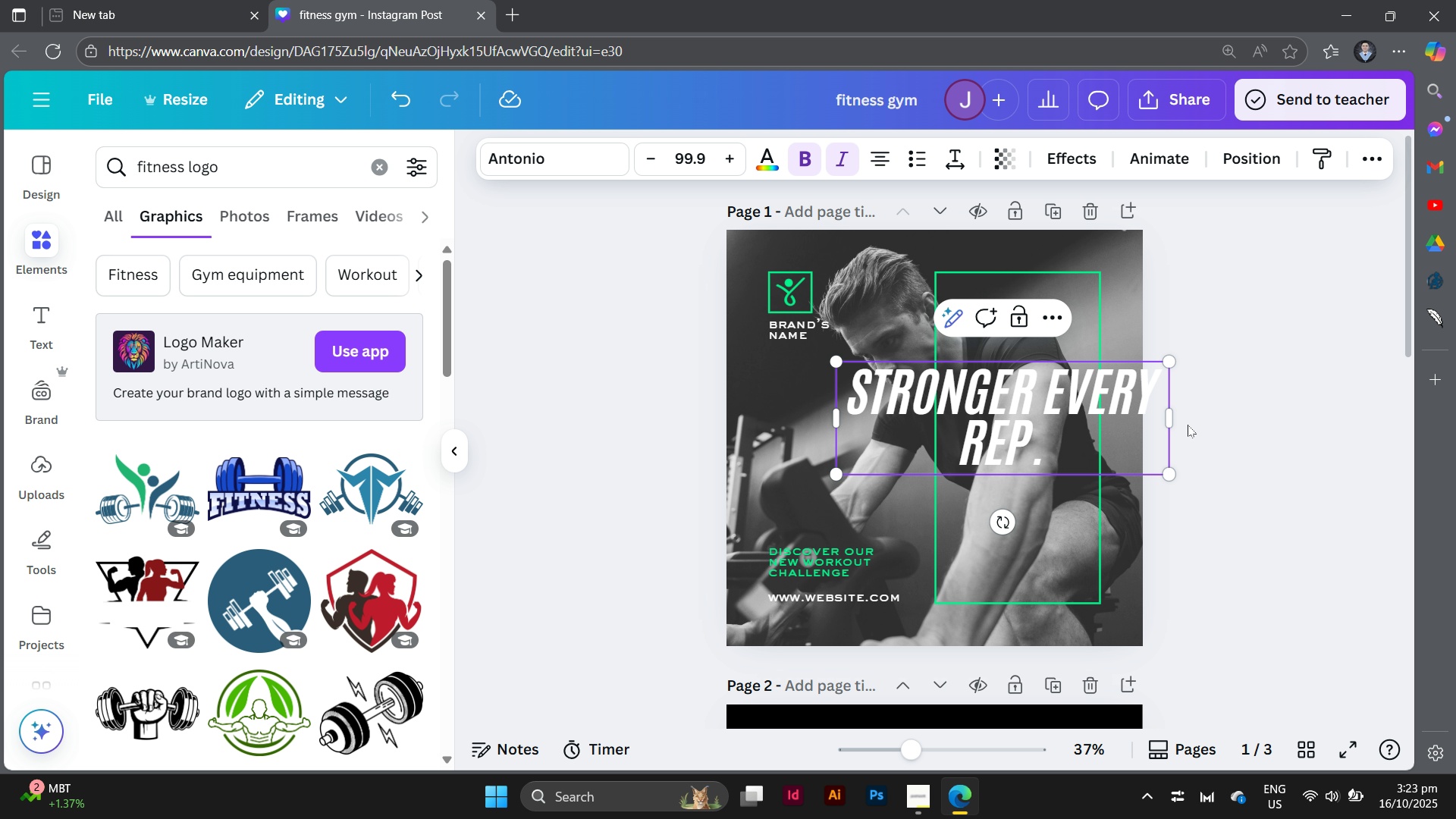 
left_click_drag(start_coordinate=[1172, 426], to_coordinate=[1031, 414])
 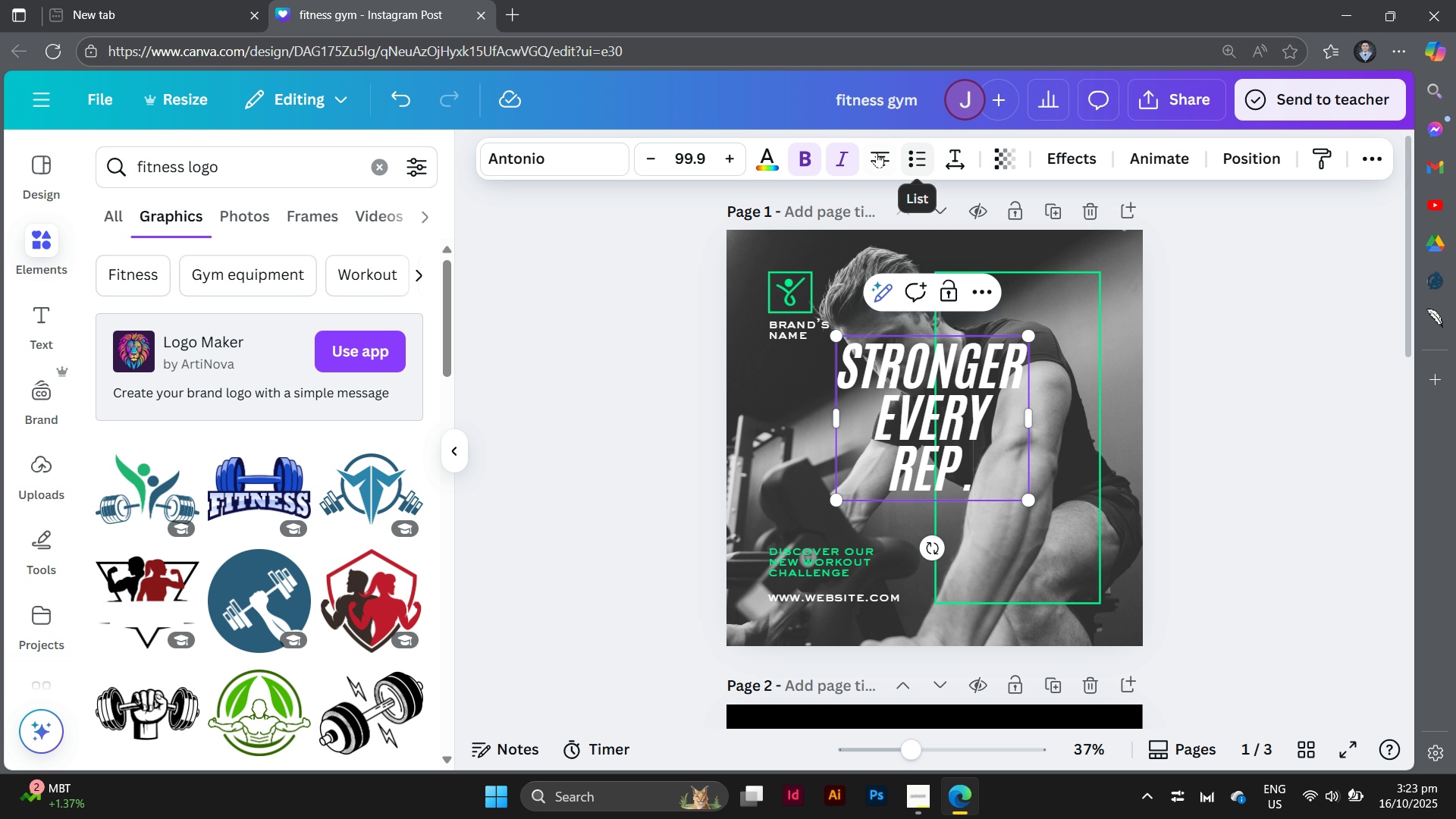 
left_click([876, 152])
 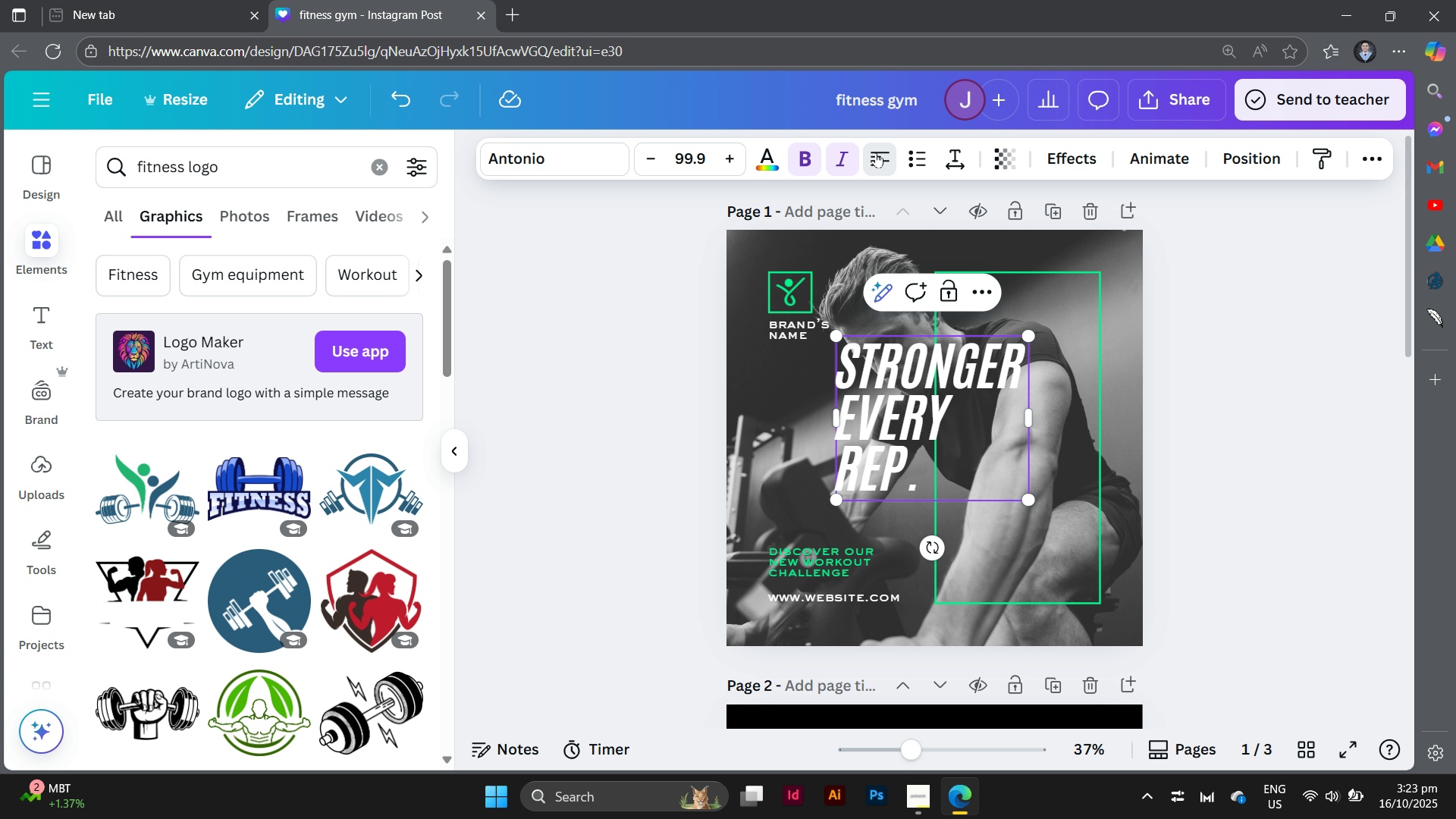 
left_click([876, 152])
 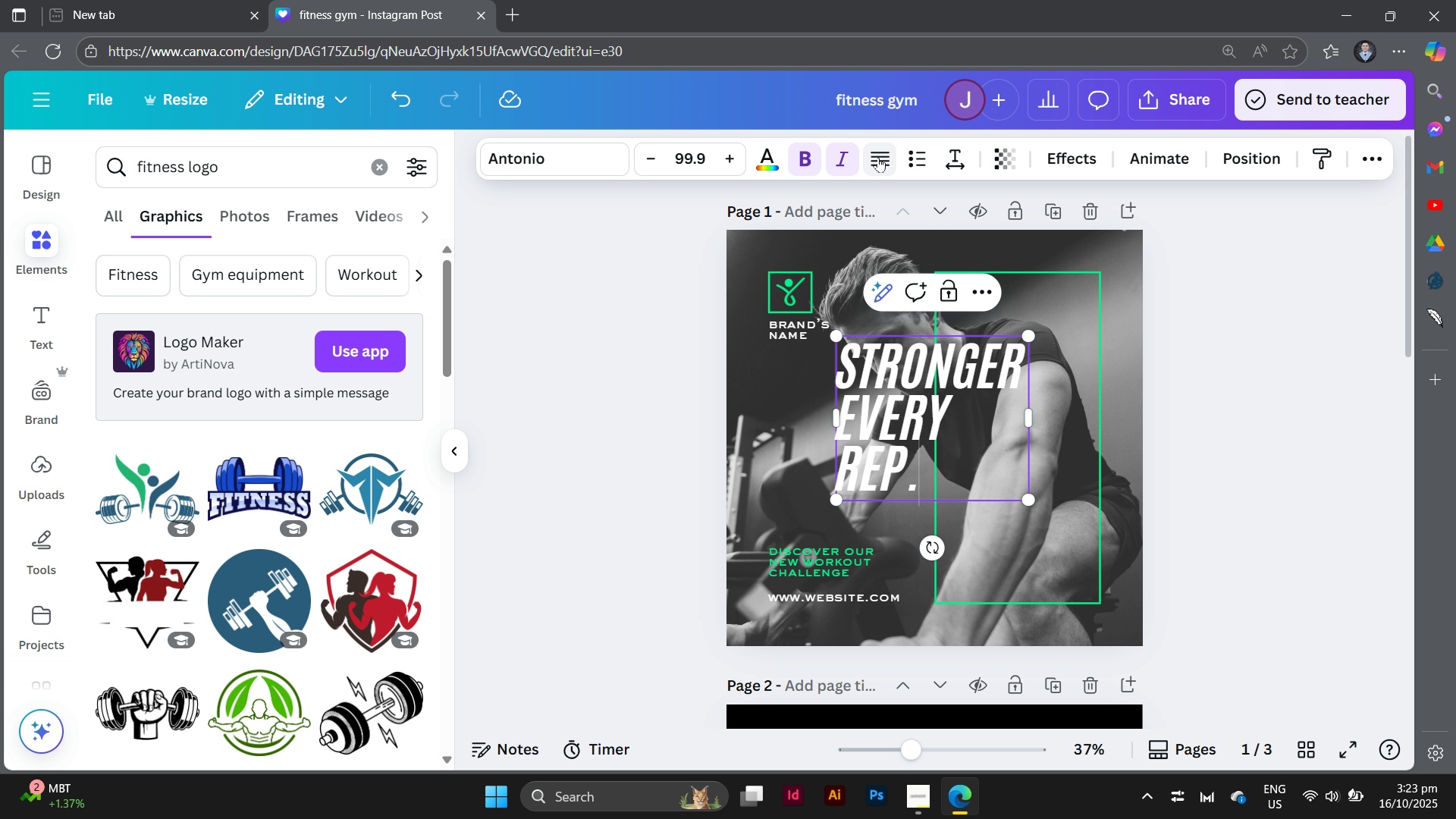 
left_click([878, 157])
 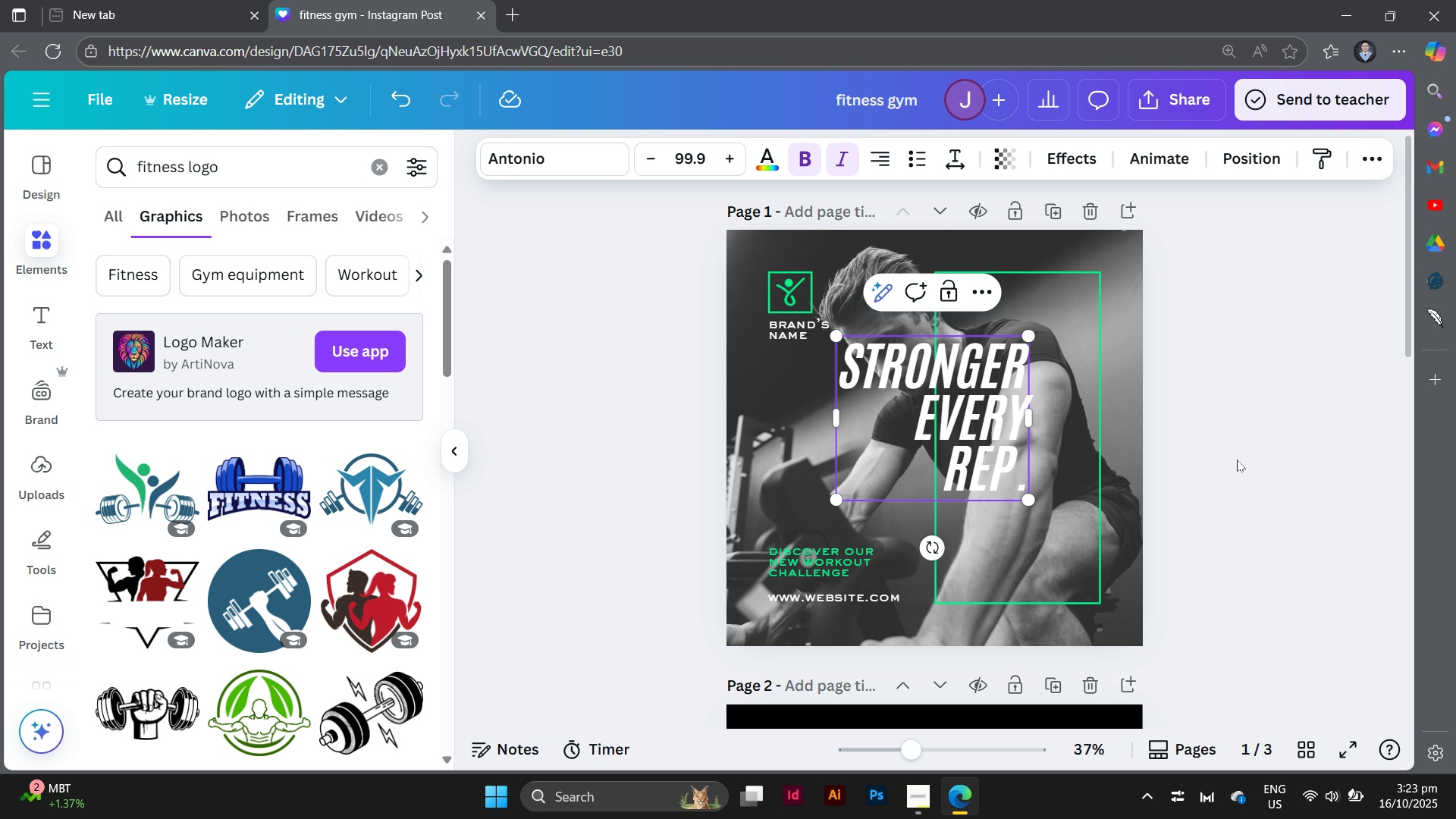 
left_click([1238, 460])
 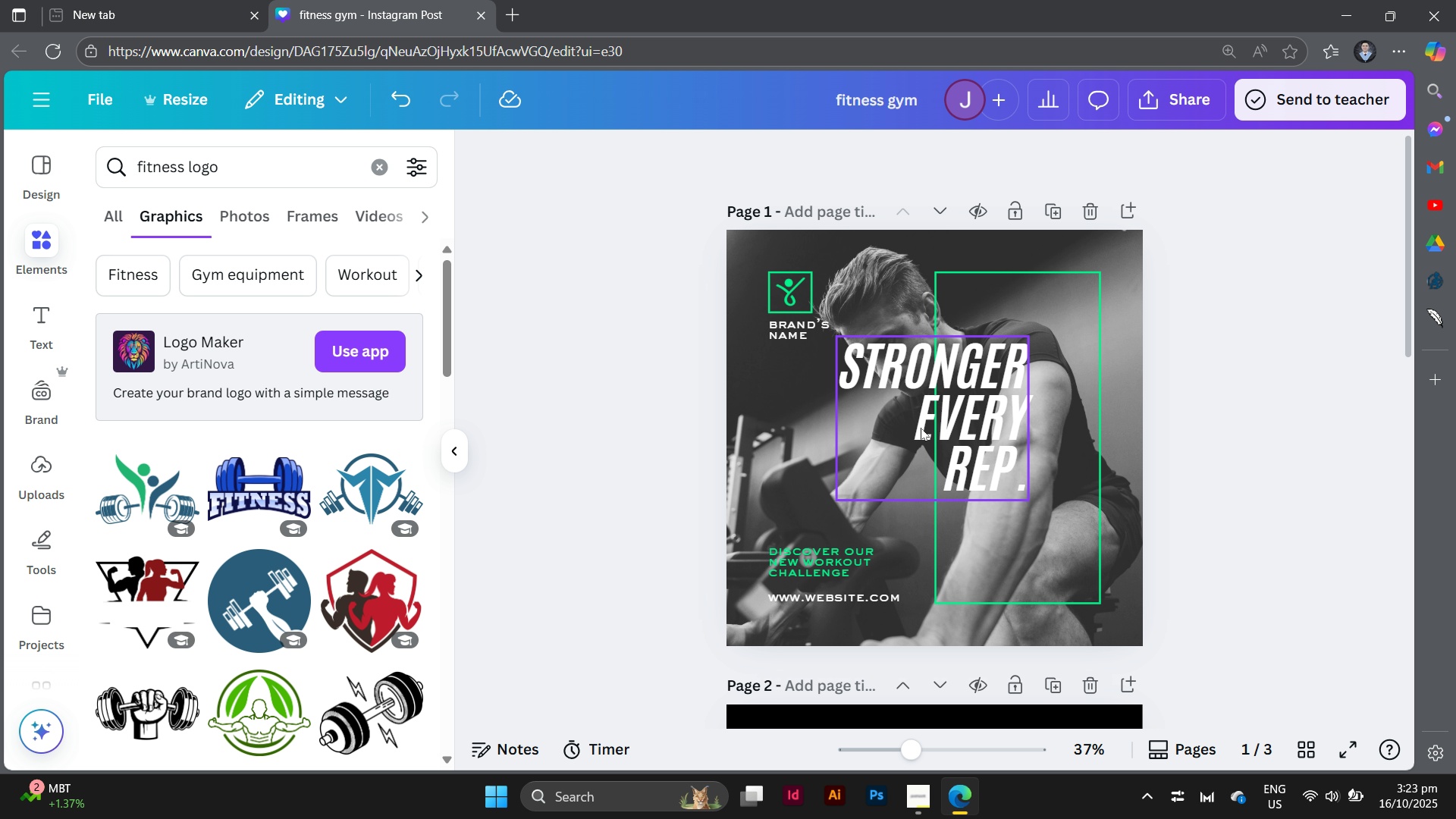 
left_click_drag(start_coordinate=[937, 432], to_coordinate=[1001, 534])
 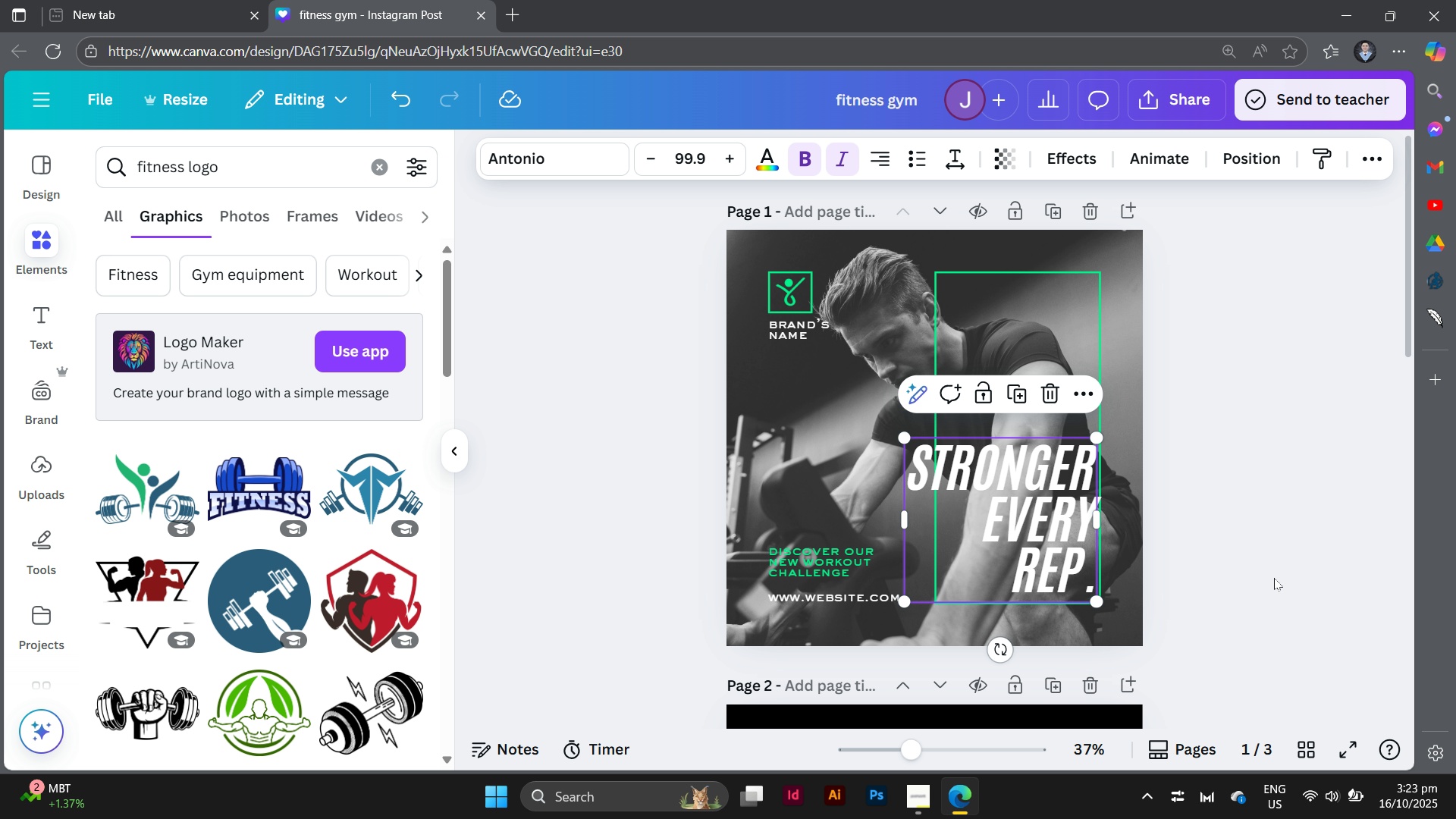 
left_click([1274, 578])
 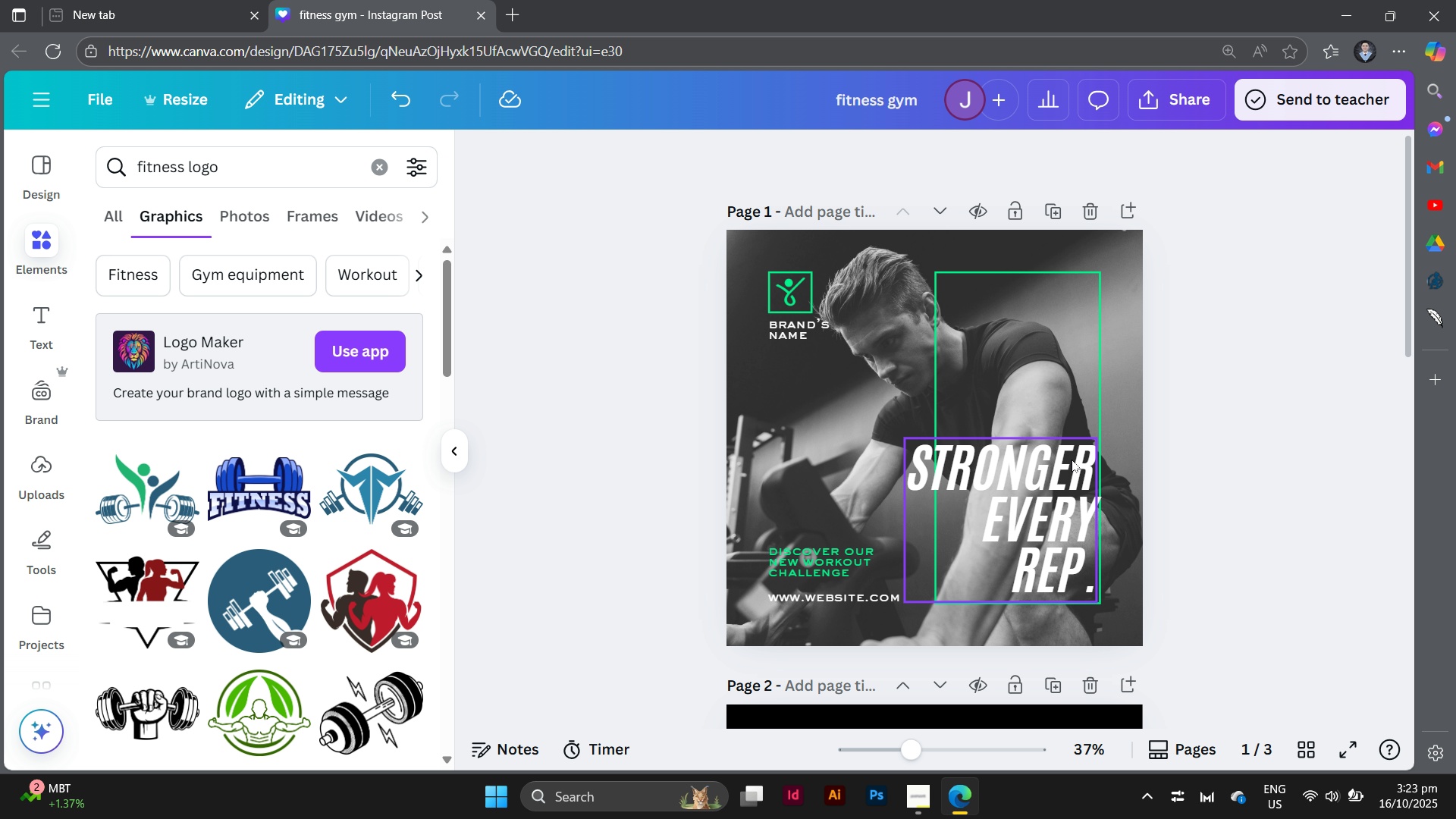 
left_click([1024, 460])
 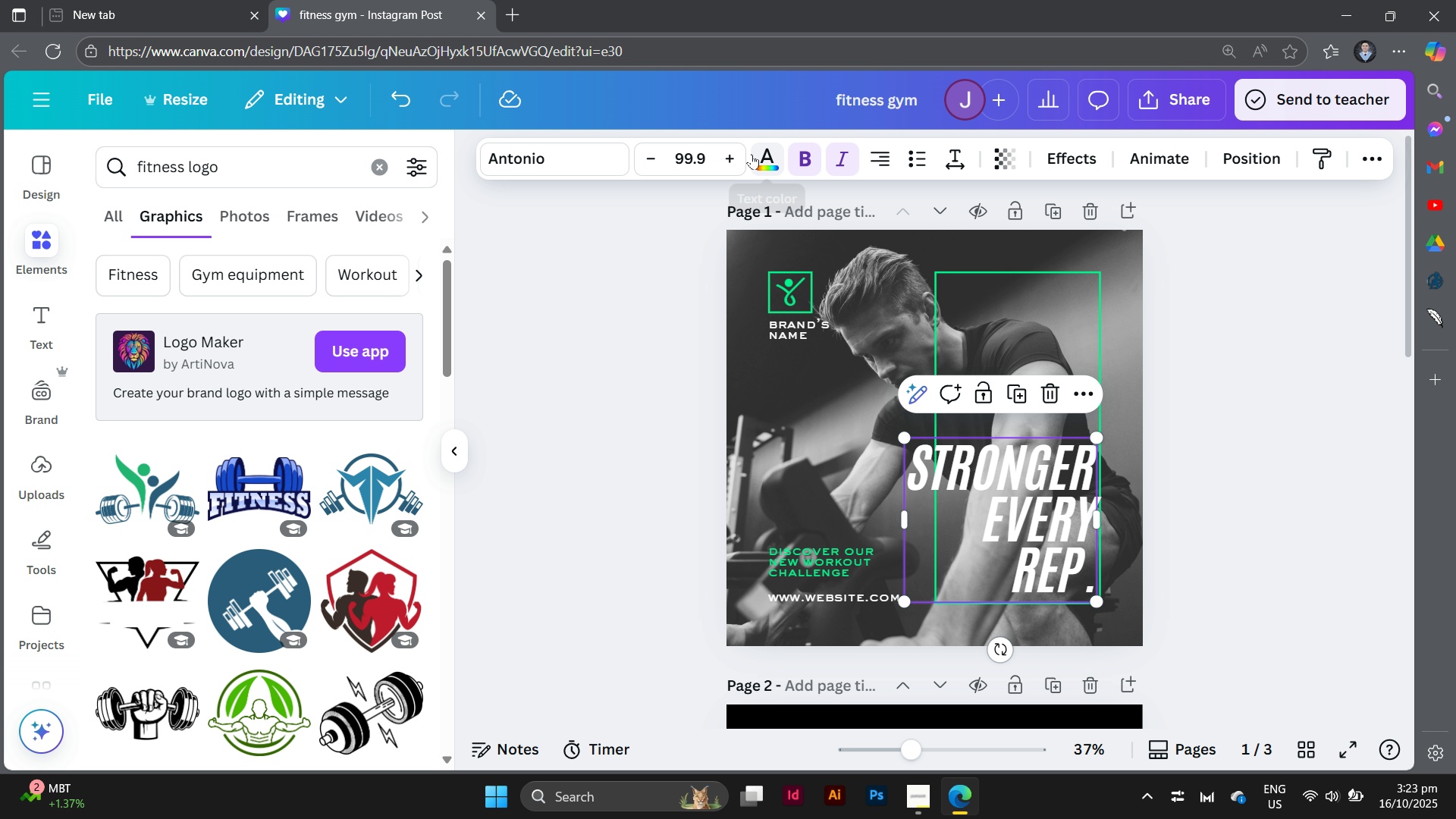 
left_click([752, 154])
 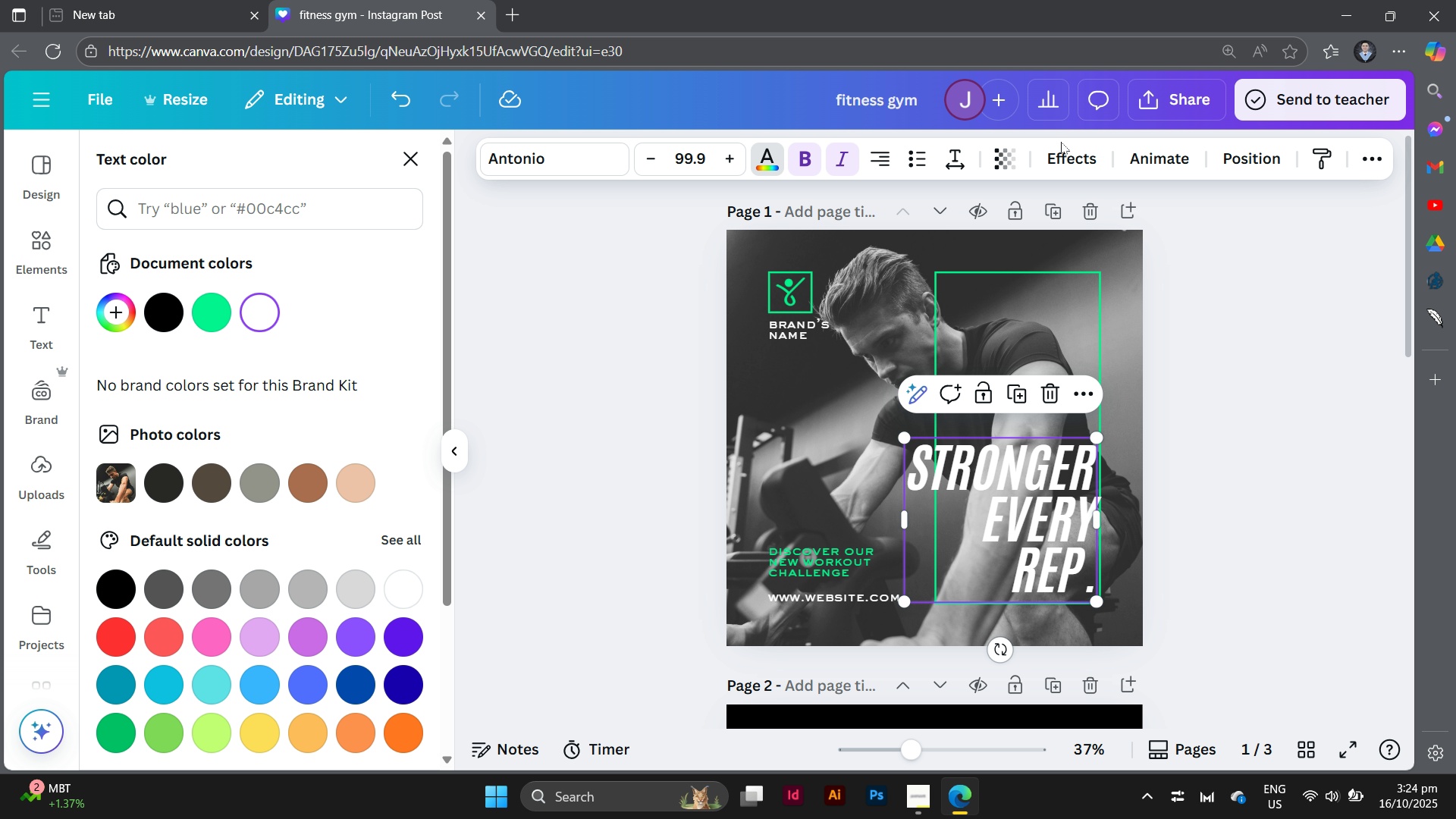 
left_click([1060, 158])
 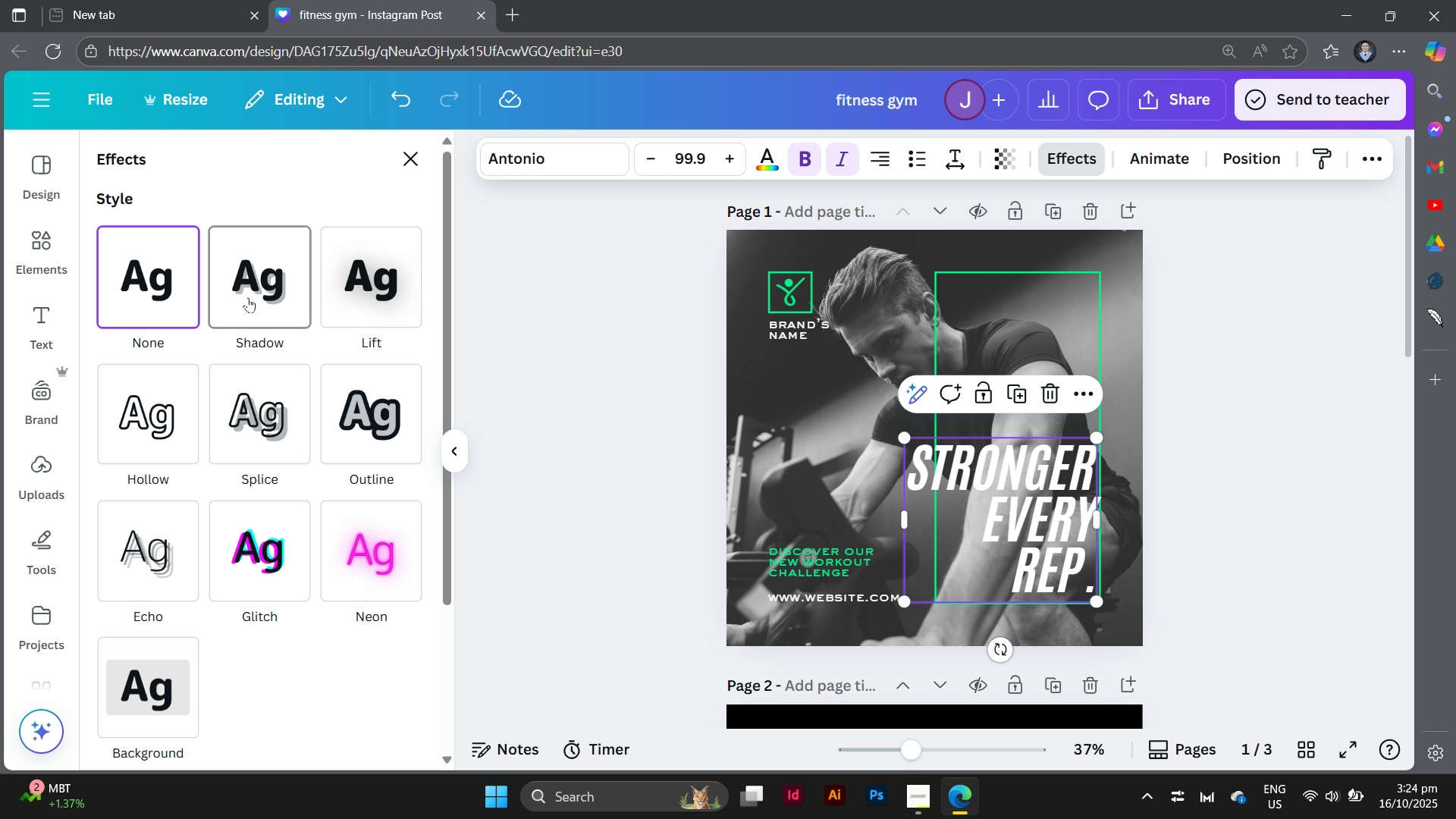 
left_click([248, 297])
 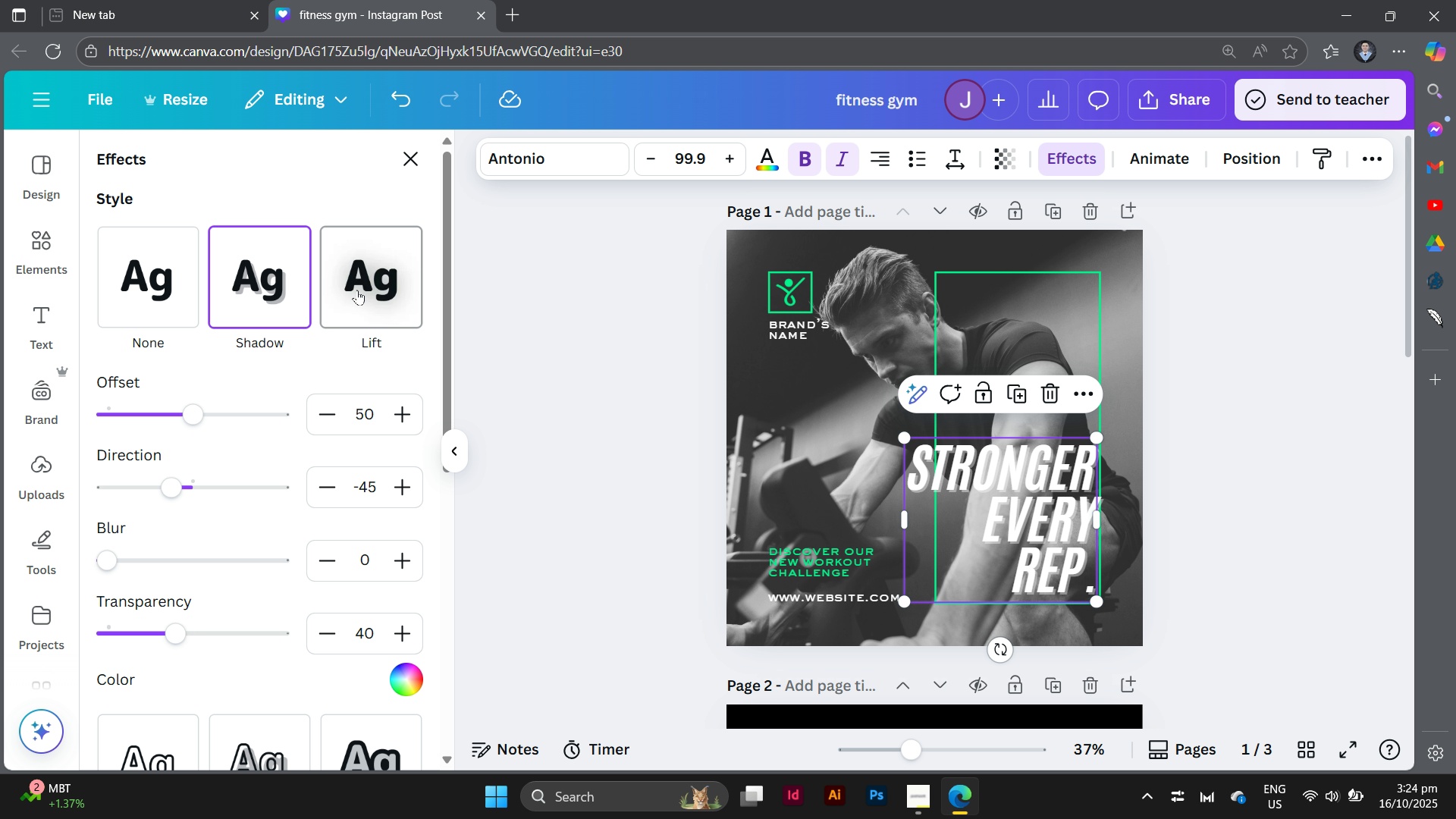 
left_click([366, 290])
 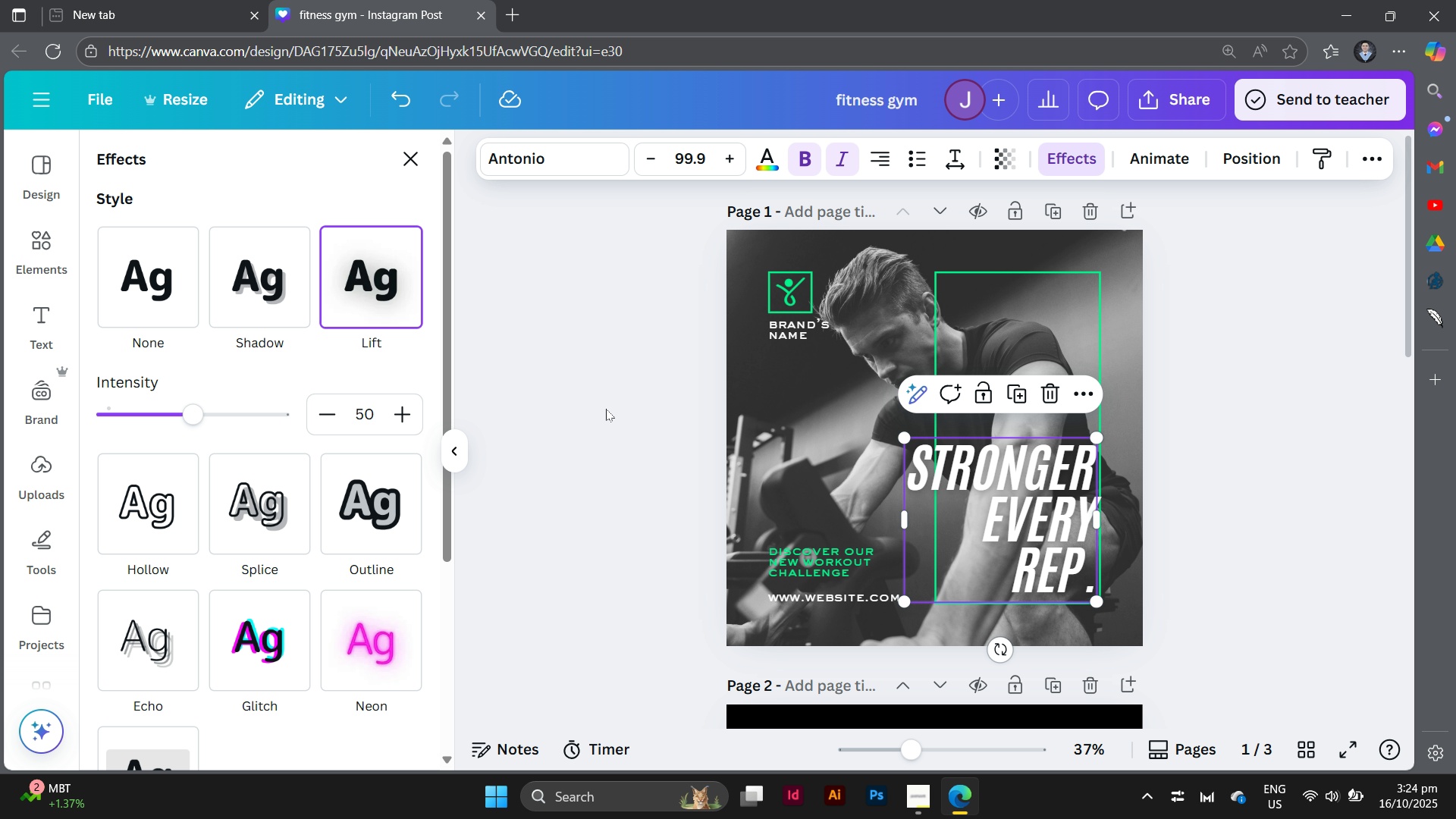 
left_click([606, 408])
 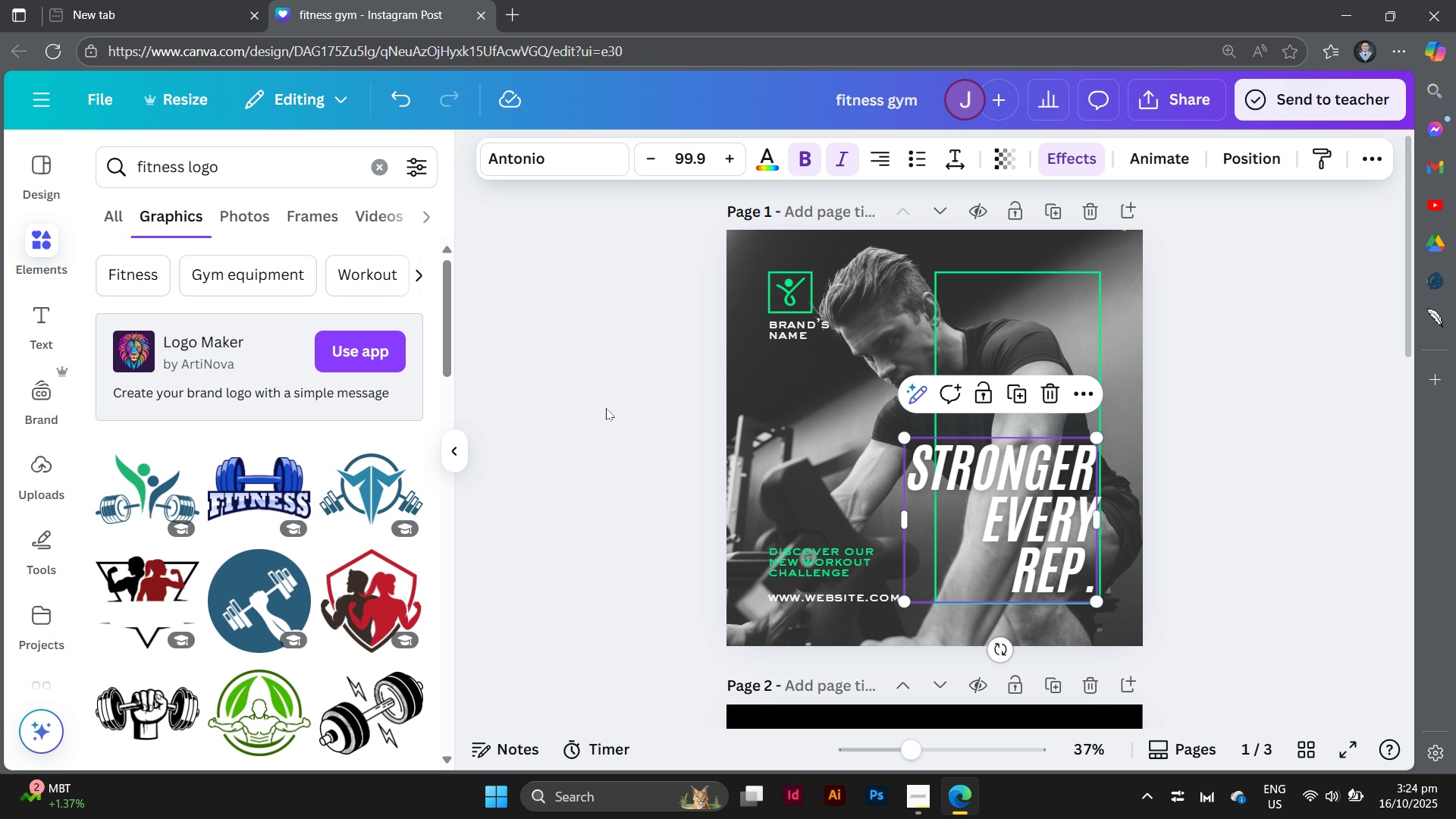 
double_click([606, 408])
 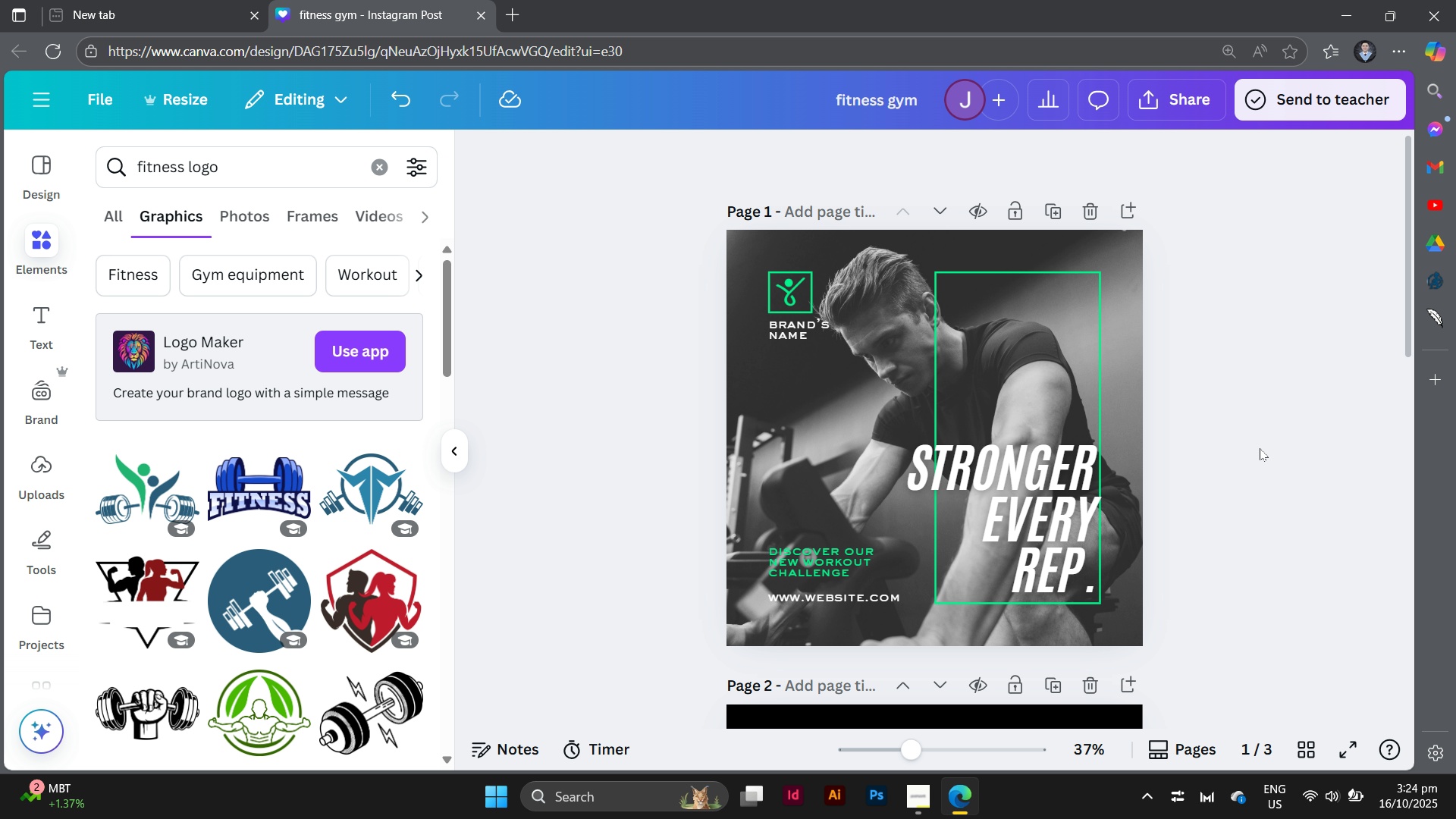 
left_click([1260, 447])
 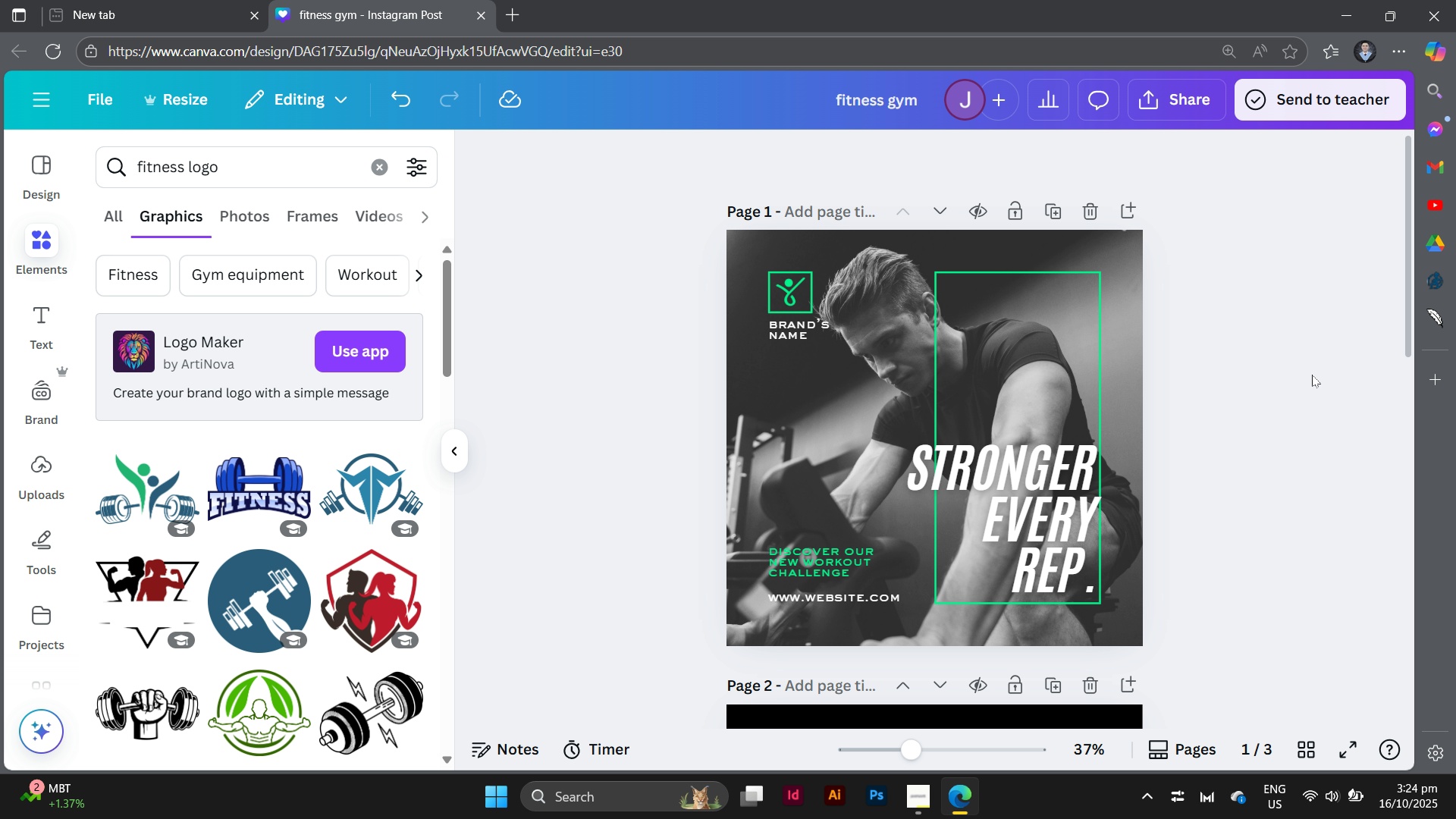 
scroll: coordinate [1303, 378], scroll_direction: down, amount: 2.0
 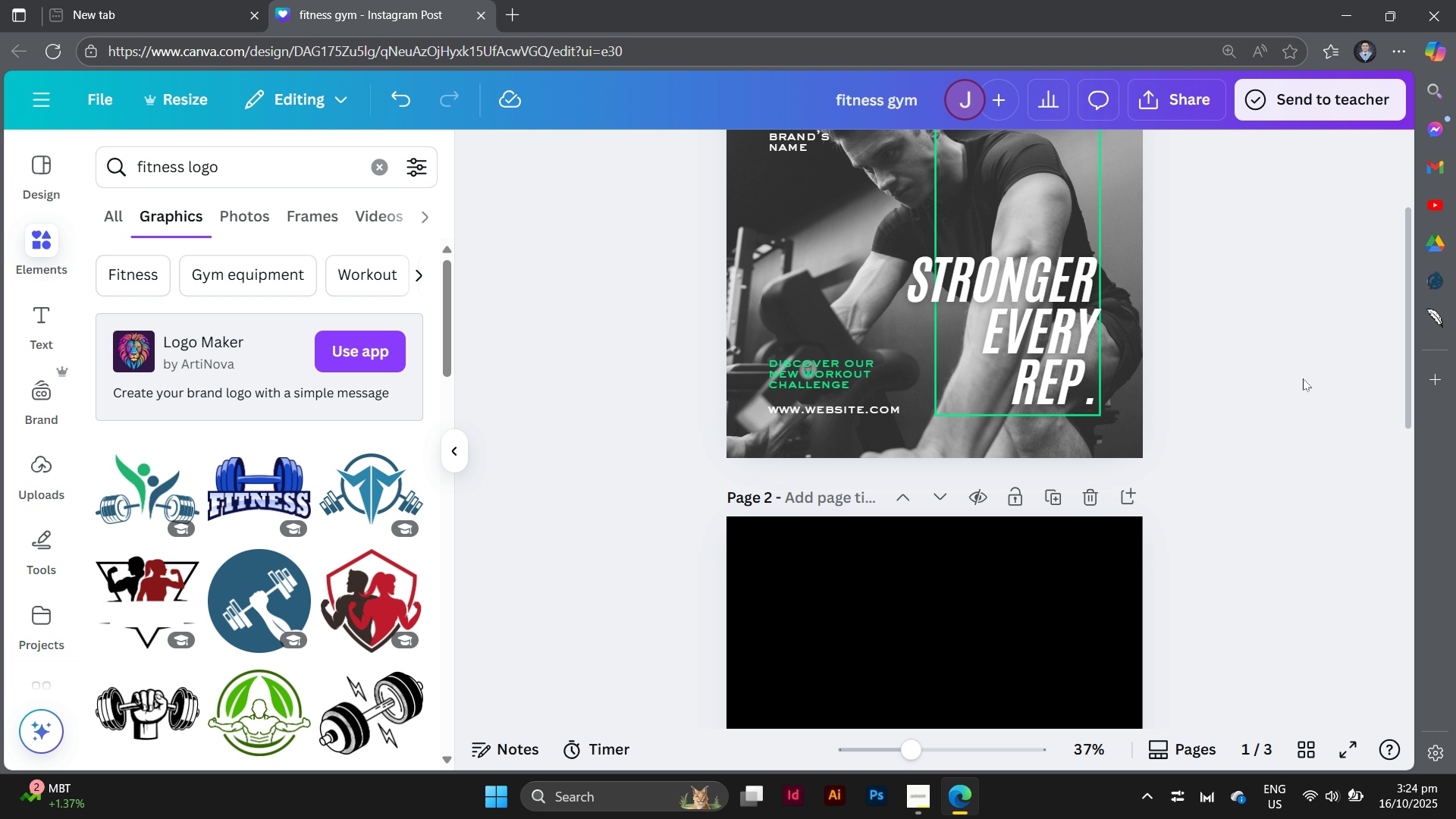 
scroll: coordinate [1244, 432], scroll_direction: up, amount: 2.0
 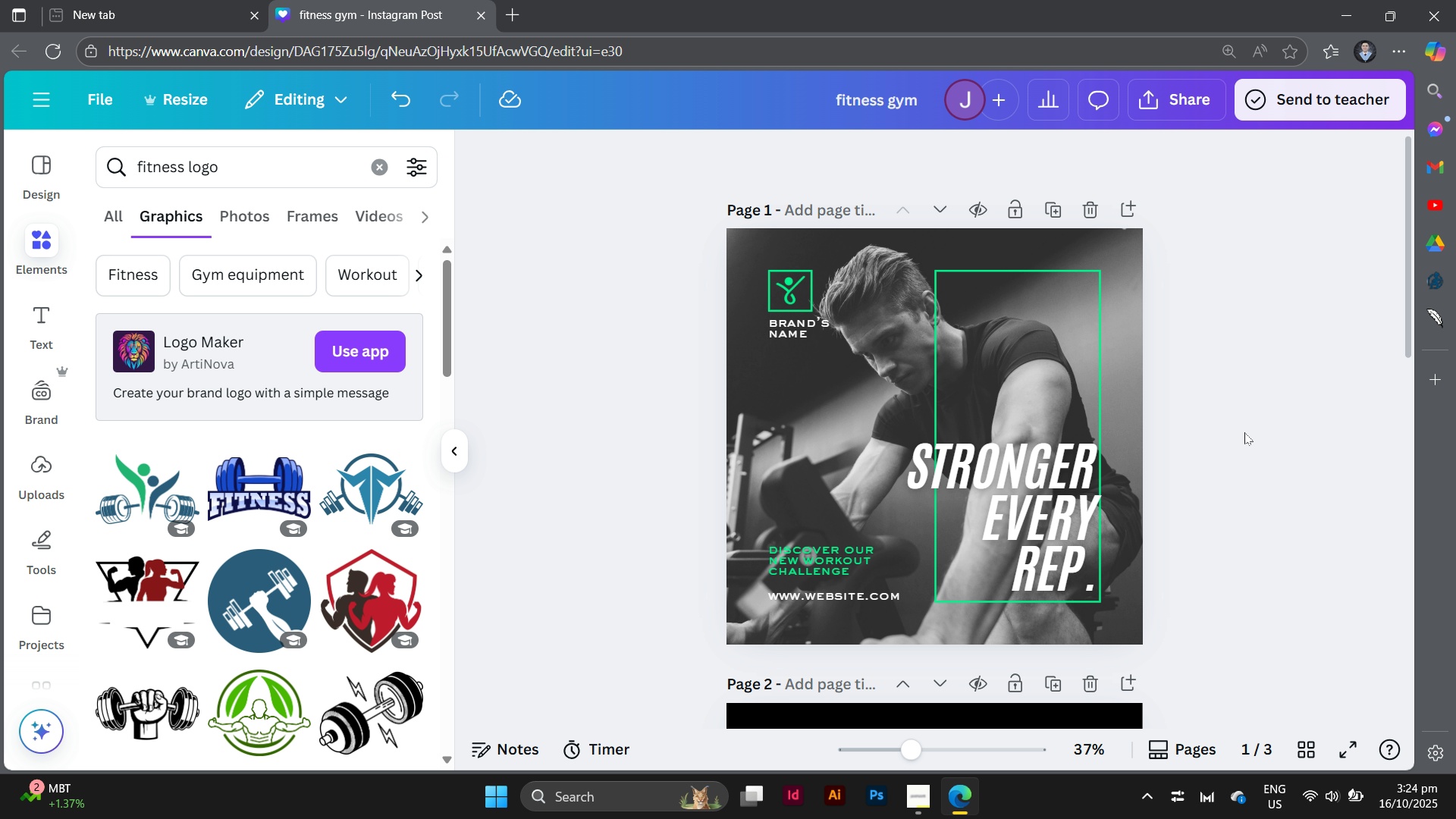 
scroll: coordinate [1244, 432], scroll_direction: down, amount: 1.0
 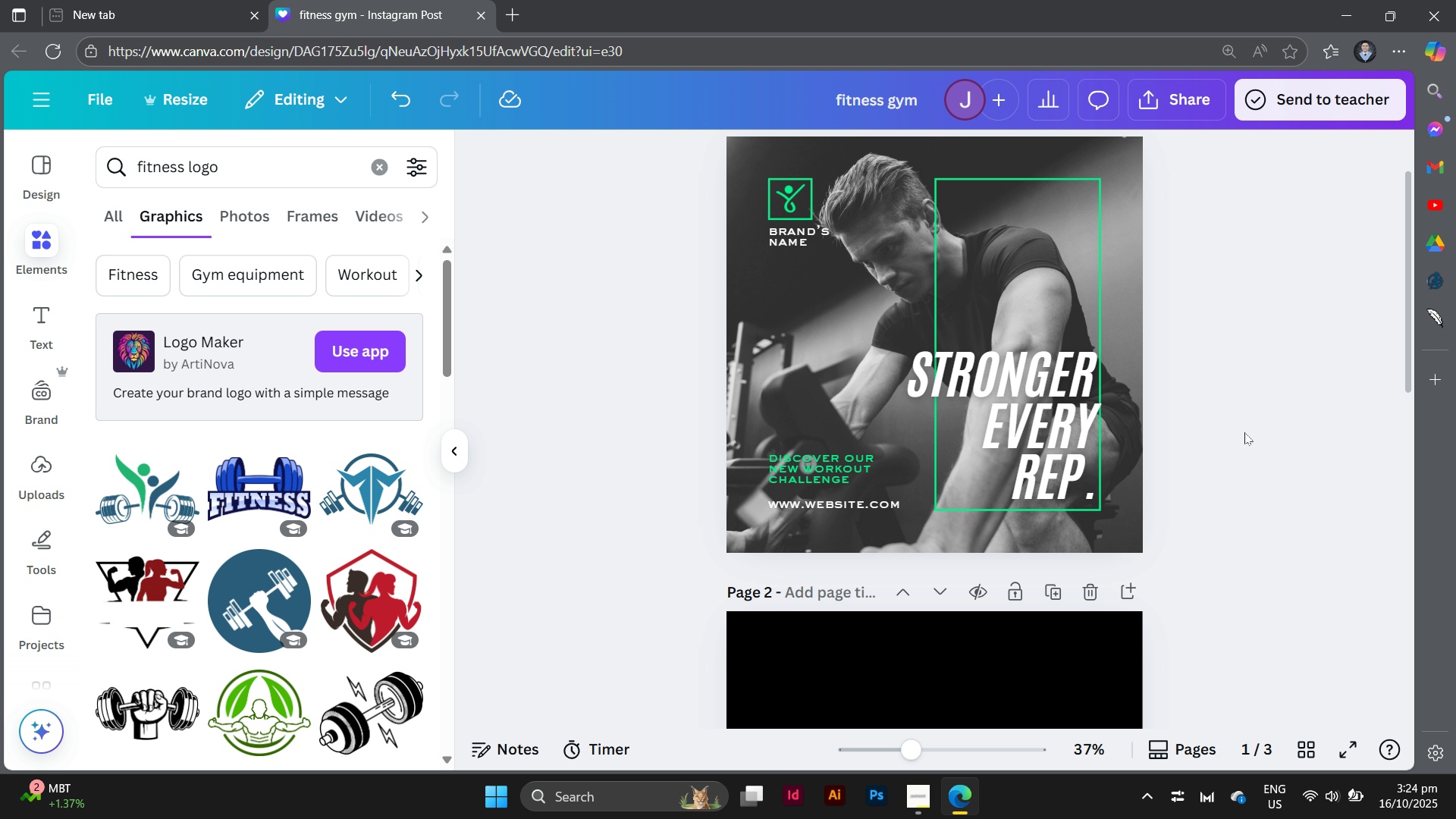 
scroll: coordinate [1244, 432], scroll_direction: up, amount: 1.0
 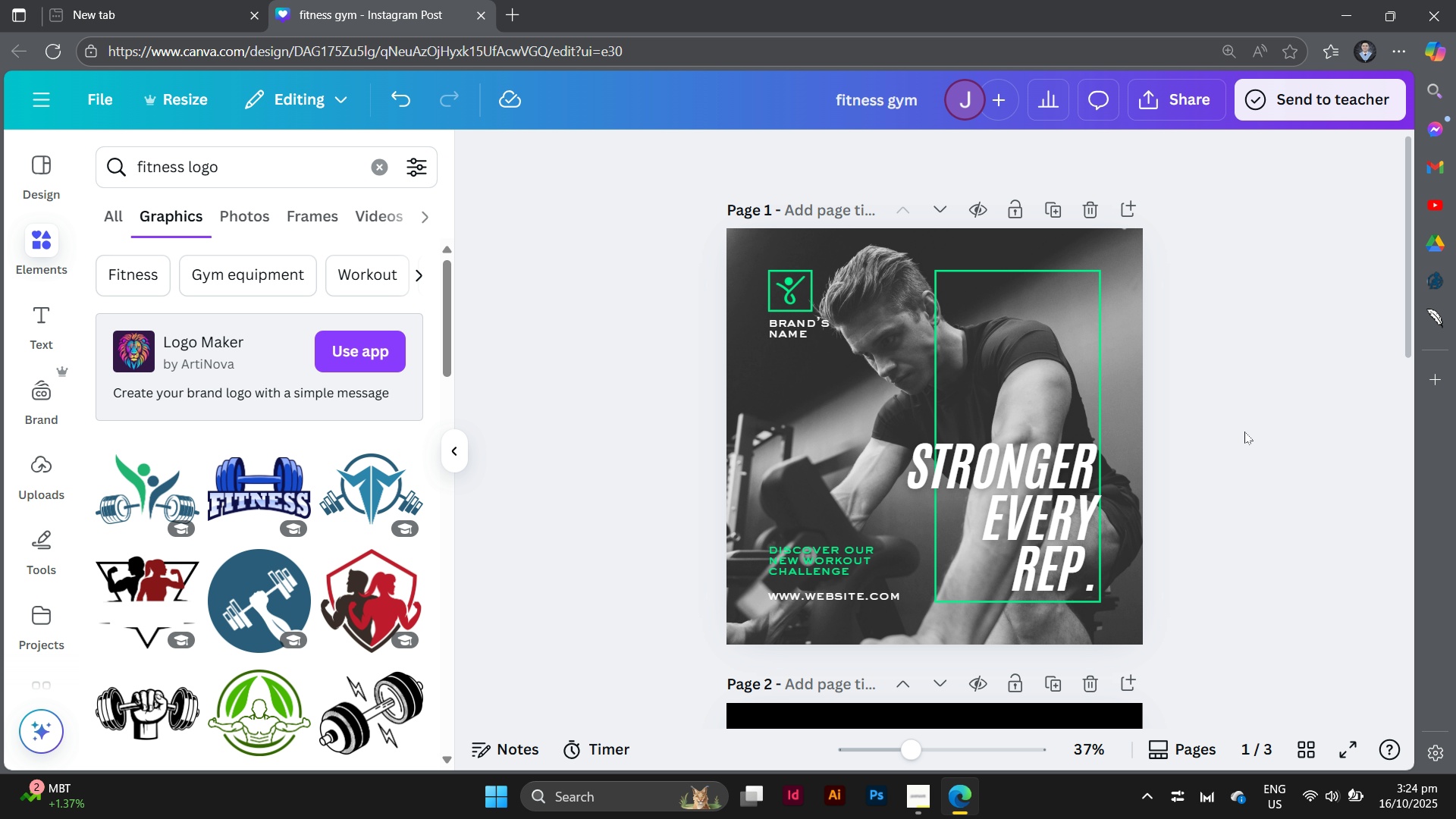 
scroll: coordinate [1244, 431], scroll_direction: down, amount: 1.0
 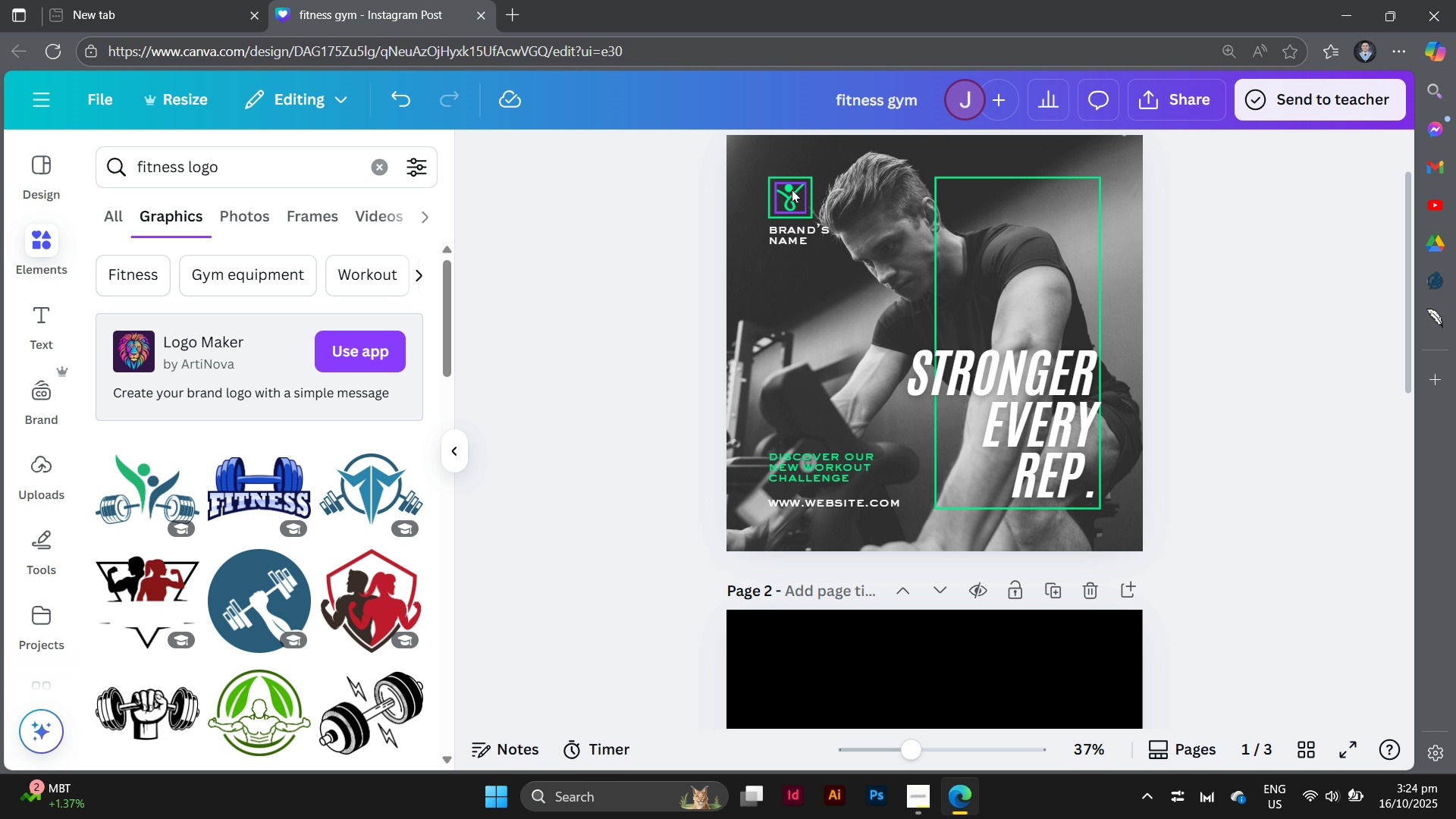 
left_click([792, 190])
 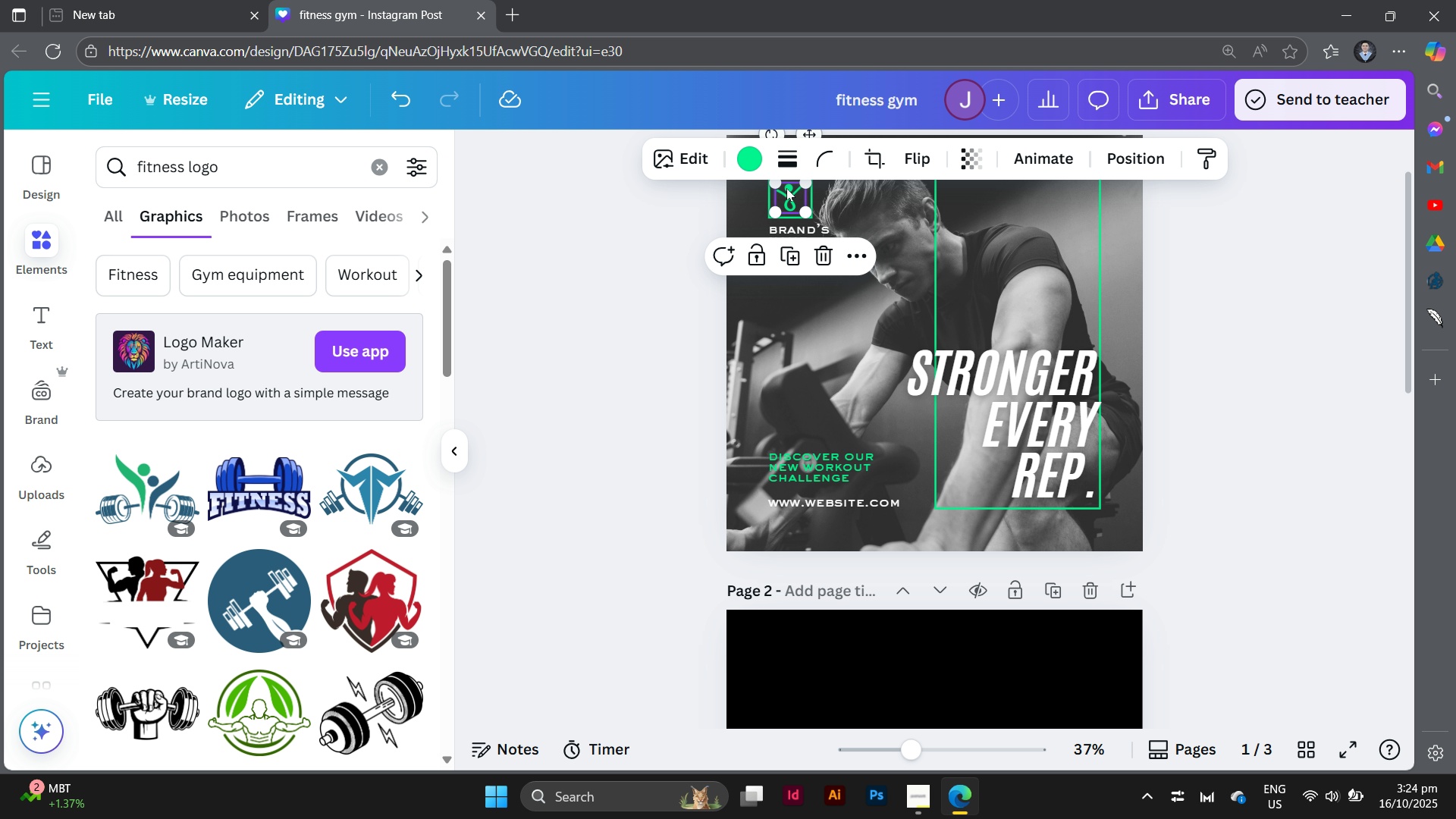 
hold_key(key=ShiftLeft, duration=1.58)
left_click([768, 200])
 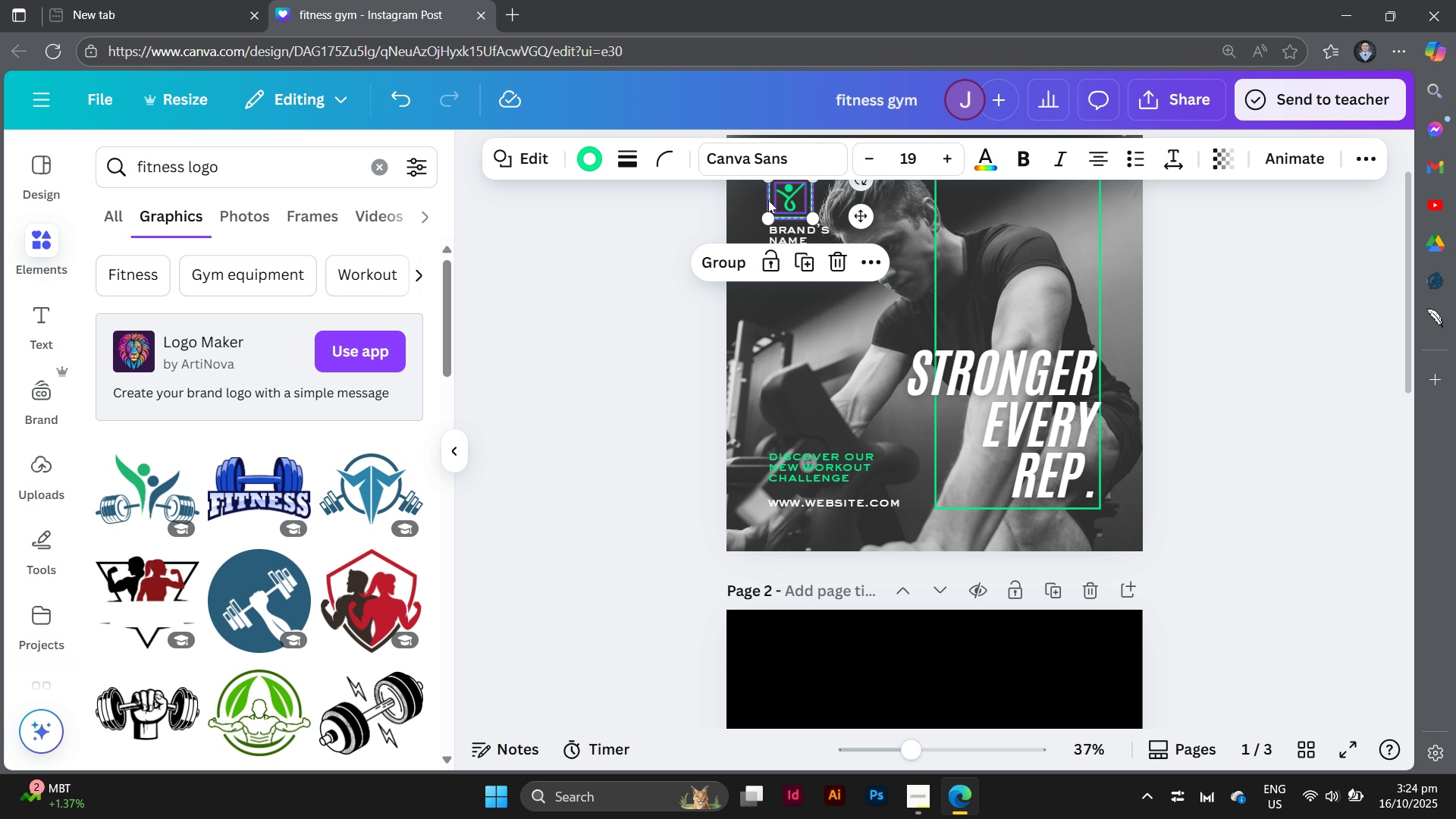 
key(Control+G)
 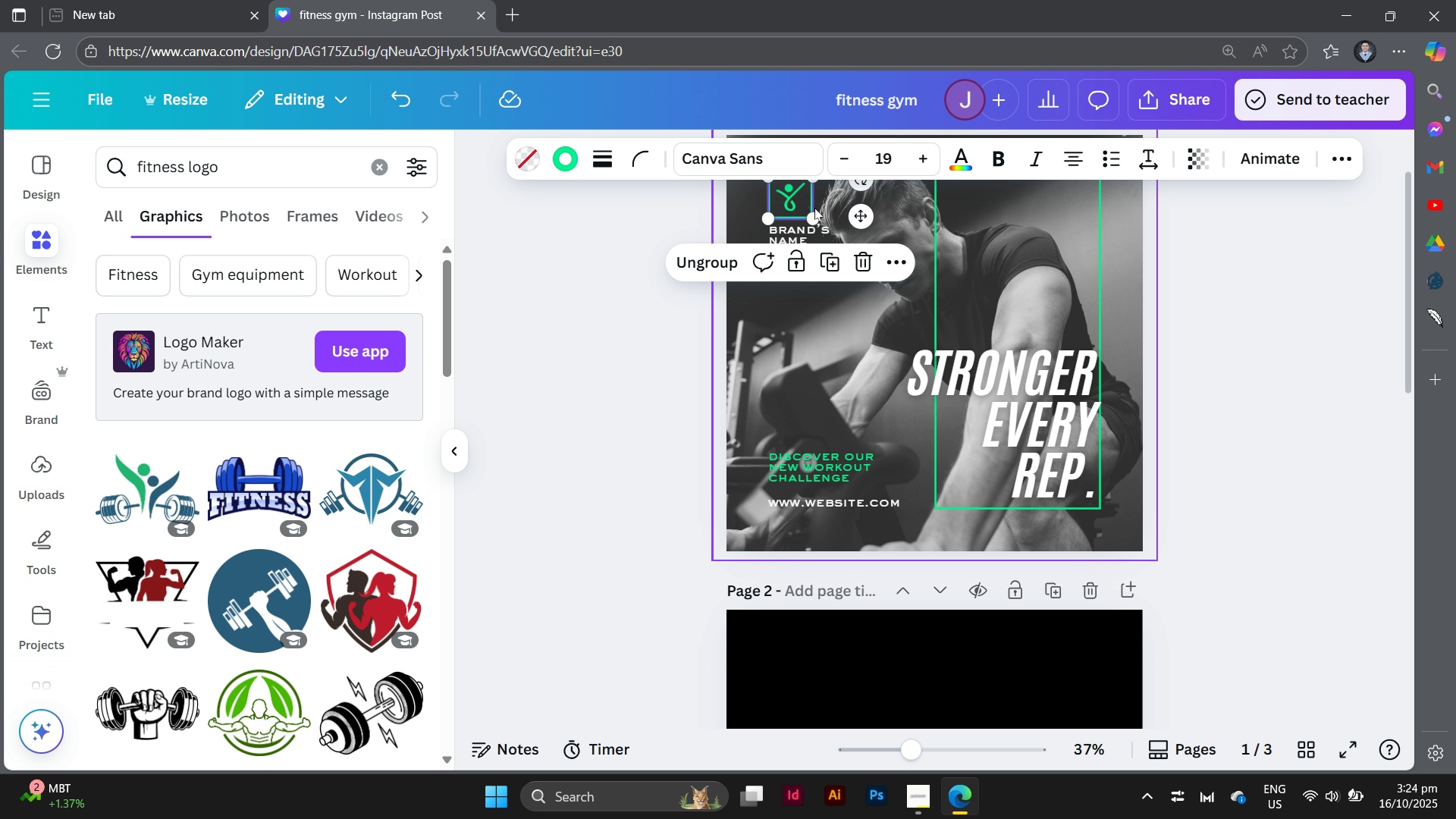 
left_click_drag(start_coordinate=[790, 205], to_coordinate=[792, 425])
 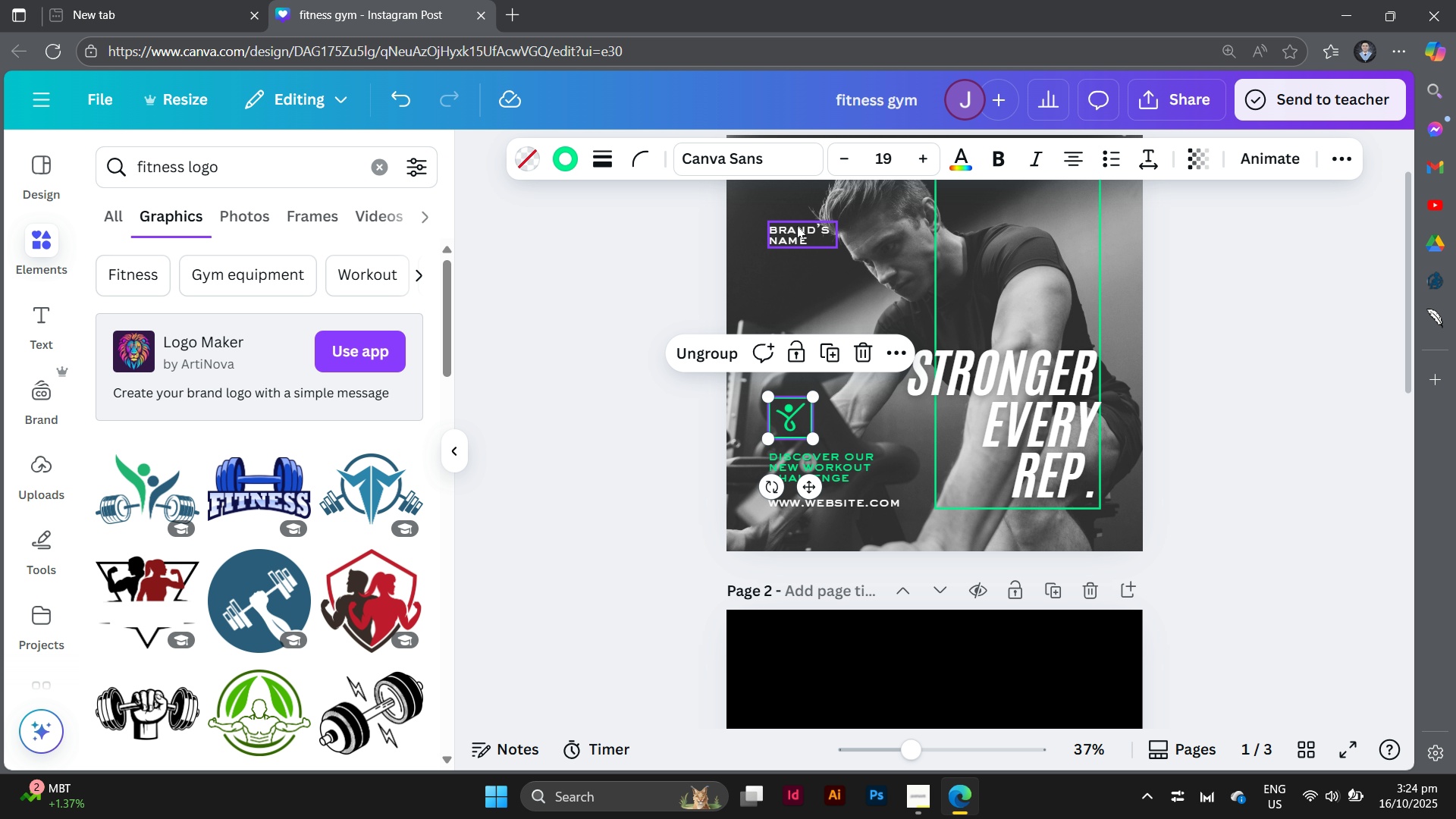 
left_click_drag(start_coordinate=[797, 228], to_coordinate=[852, 418])
 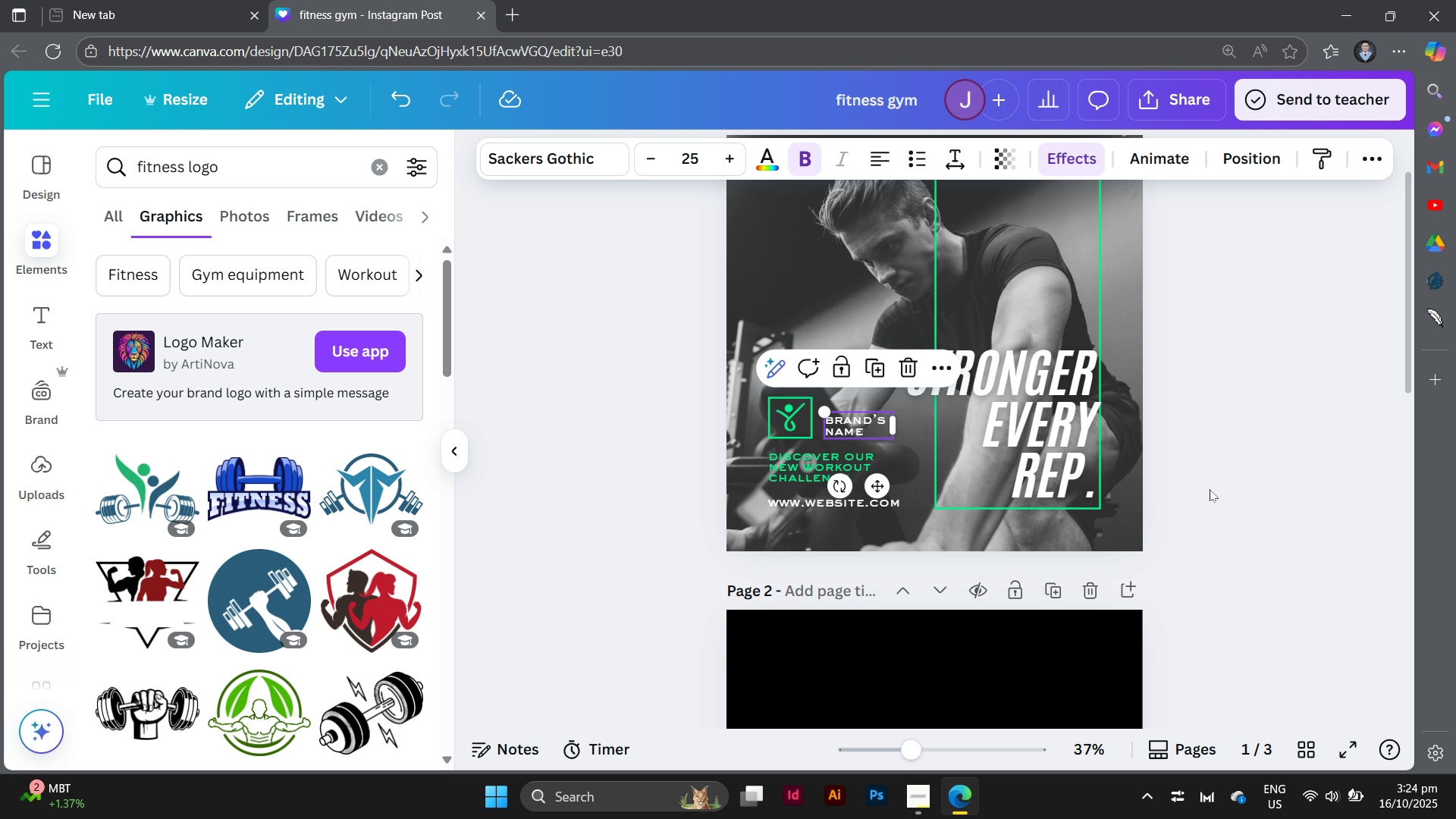 
left_click([1210, 489])
 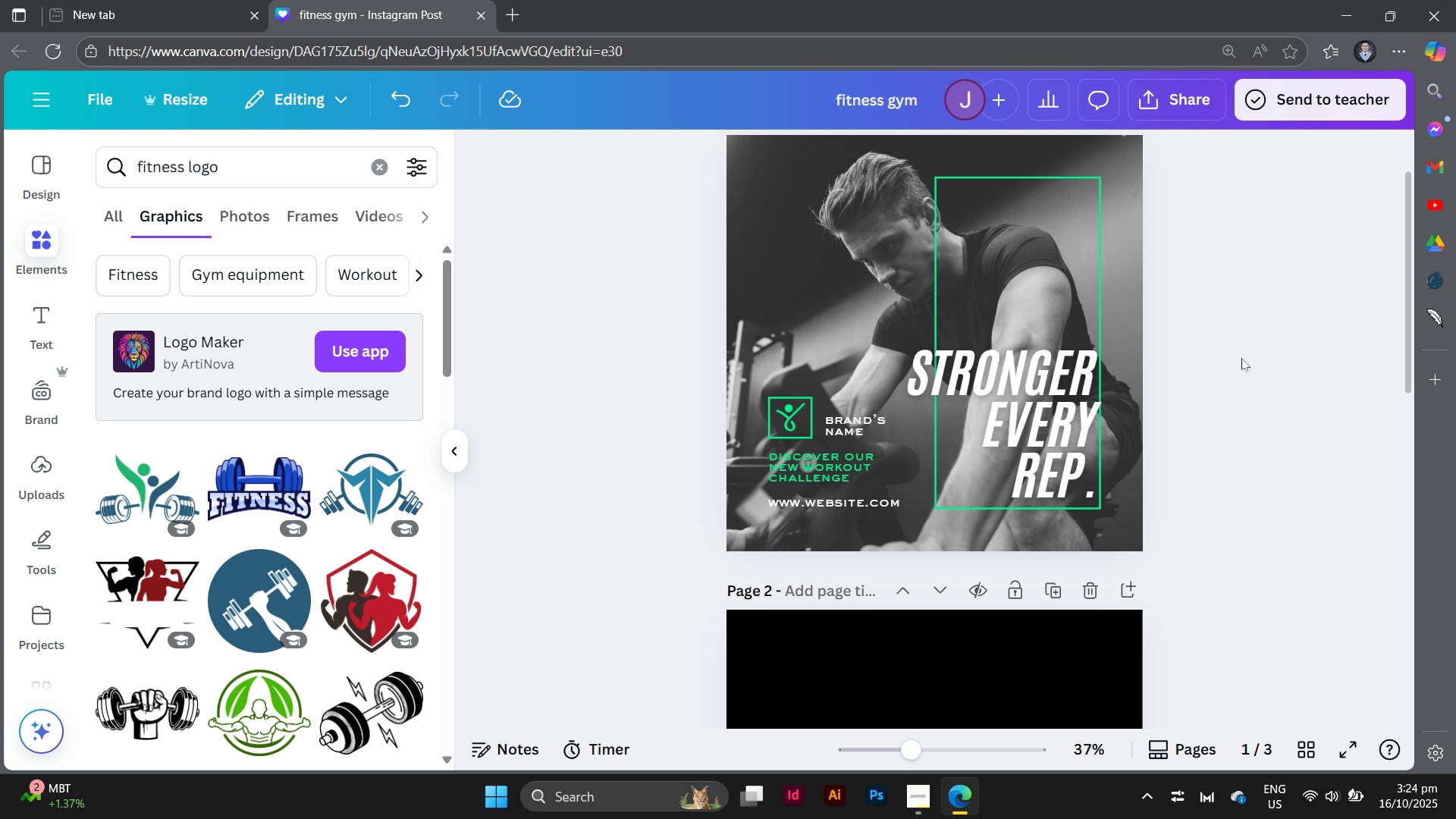 
mouse_move([877, 419])
 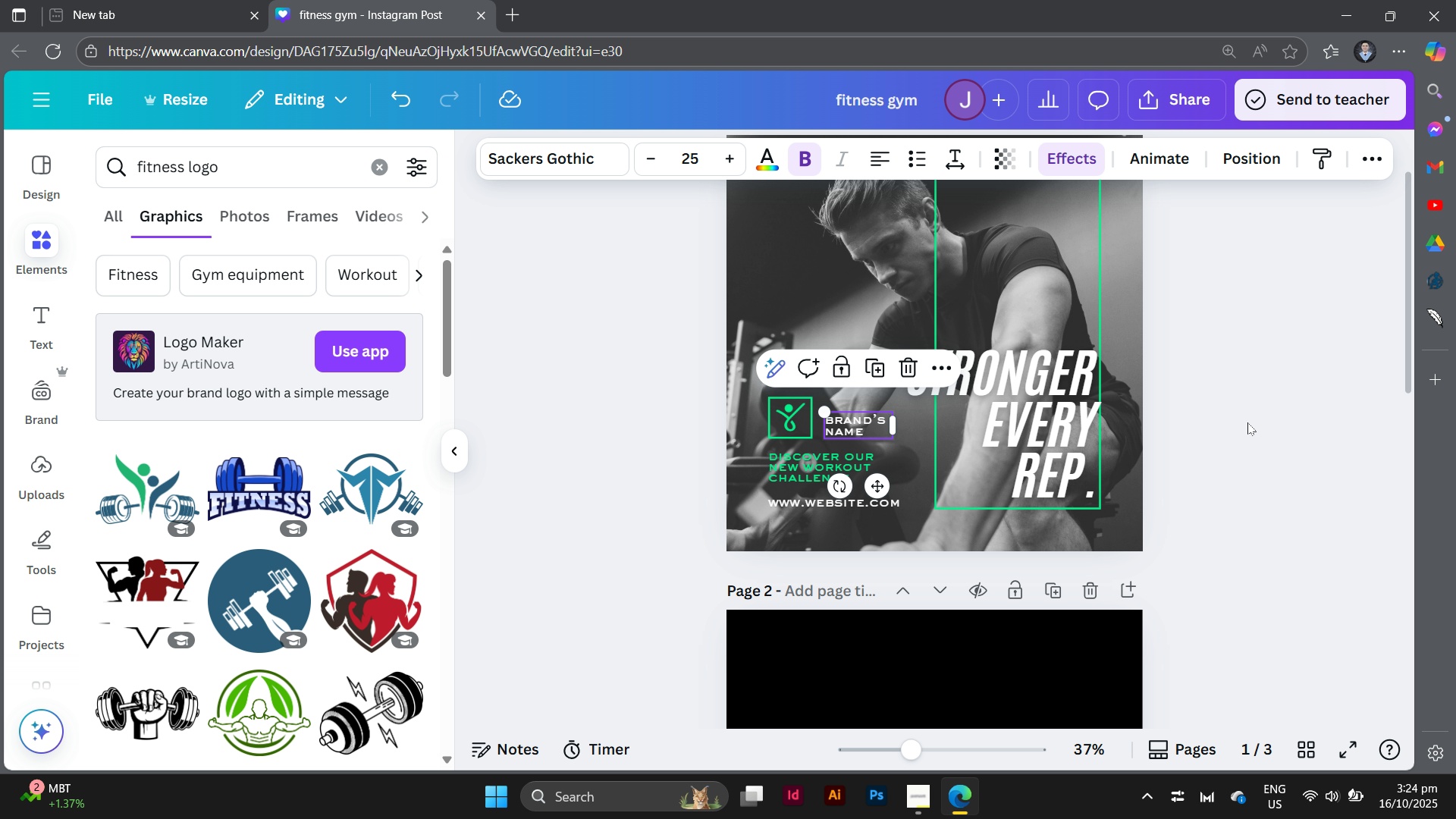 
left_click([1247, 422])
 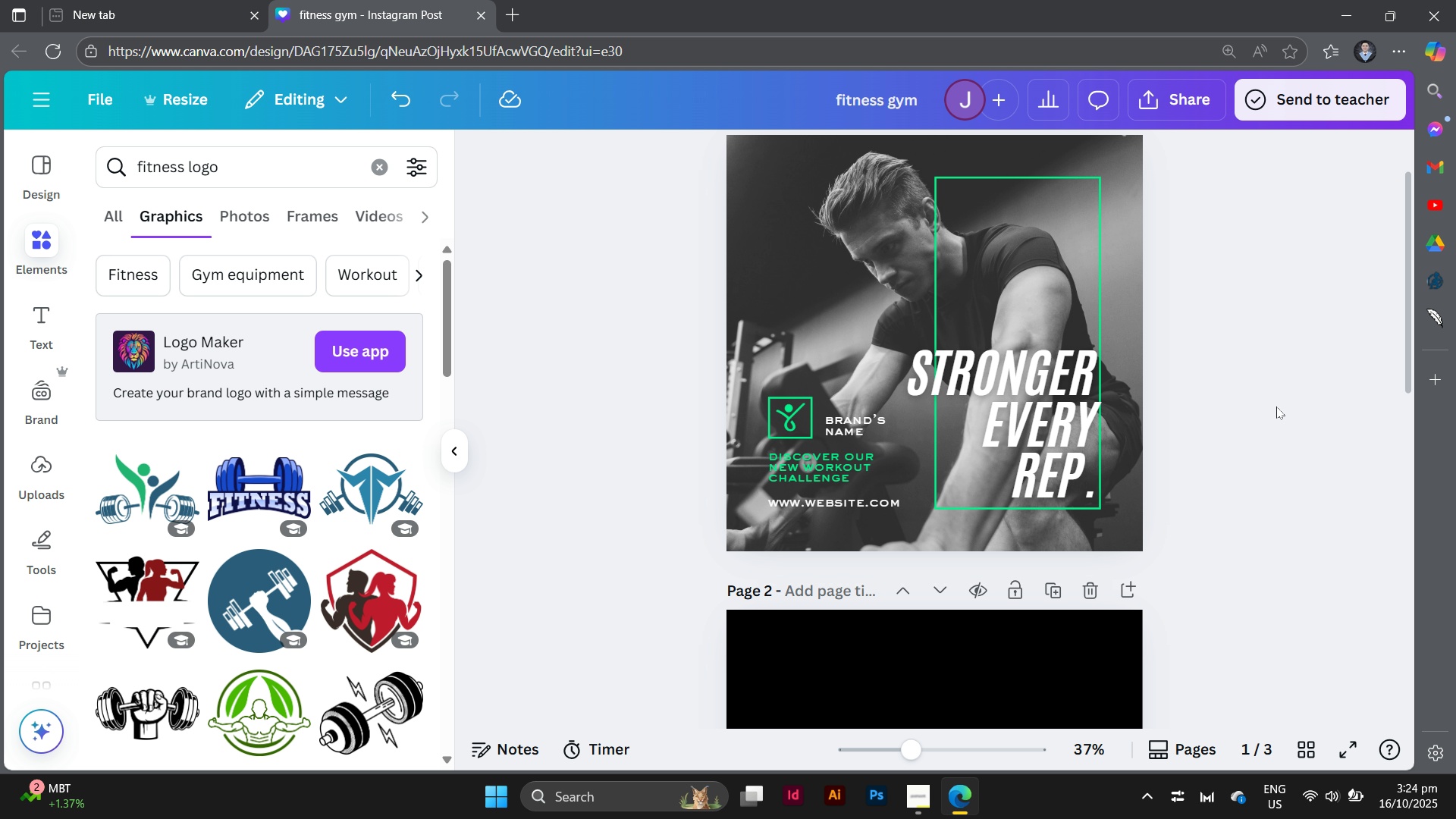 
scroll: coordinate [1276, 406], scroll_direction: up, amount: 4.0
 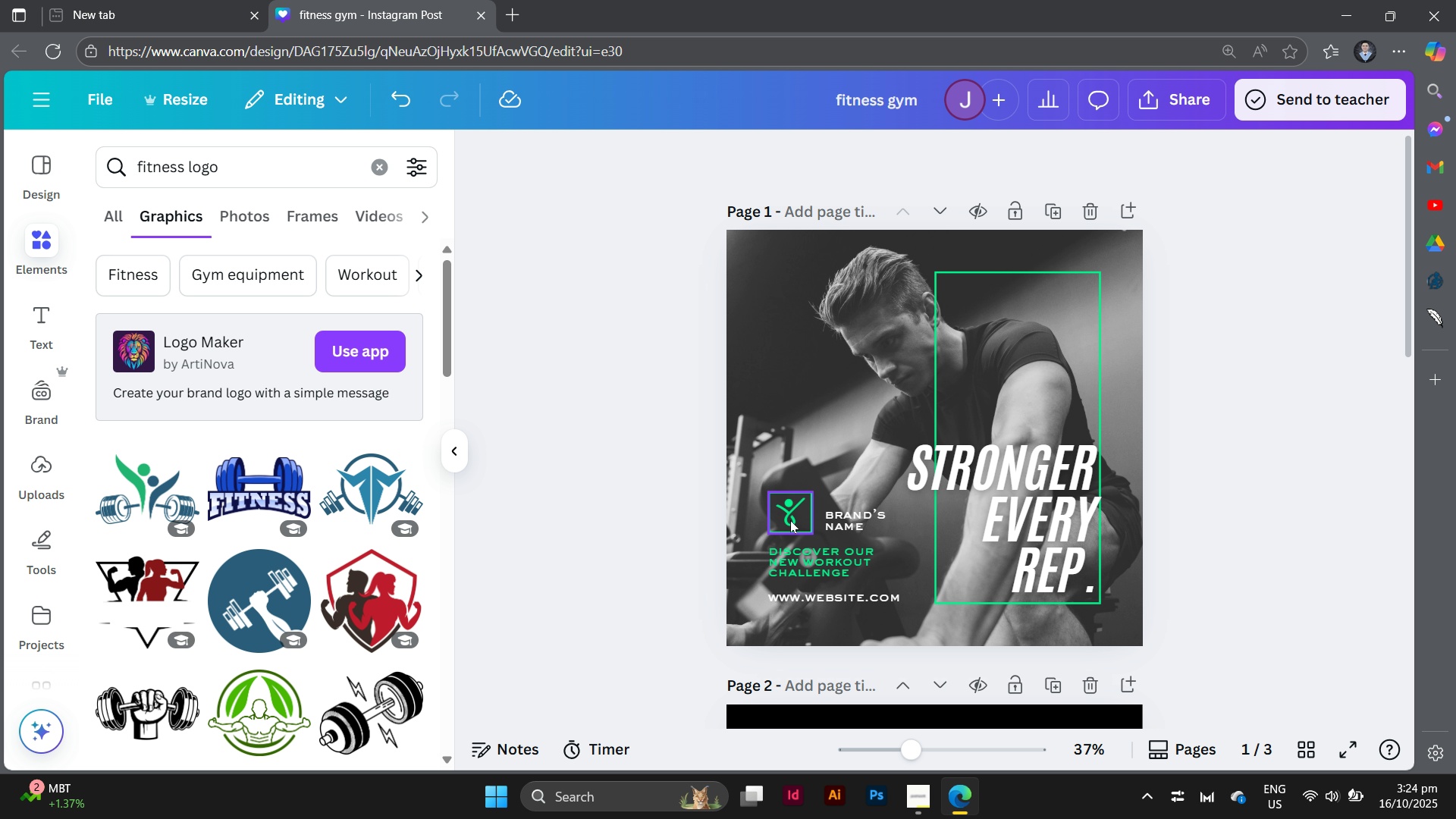 
left_click([790, 519])
 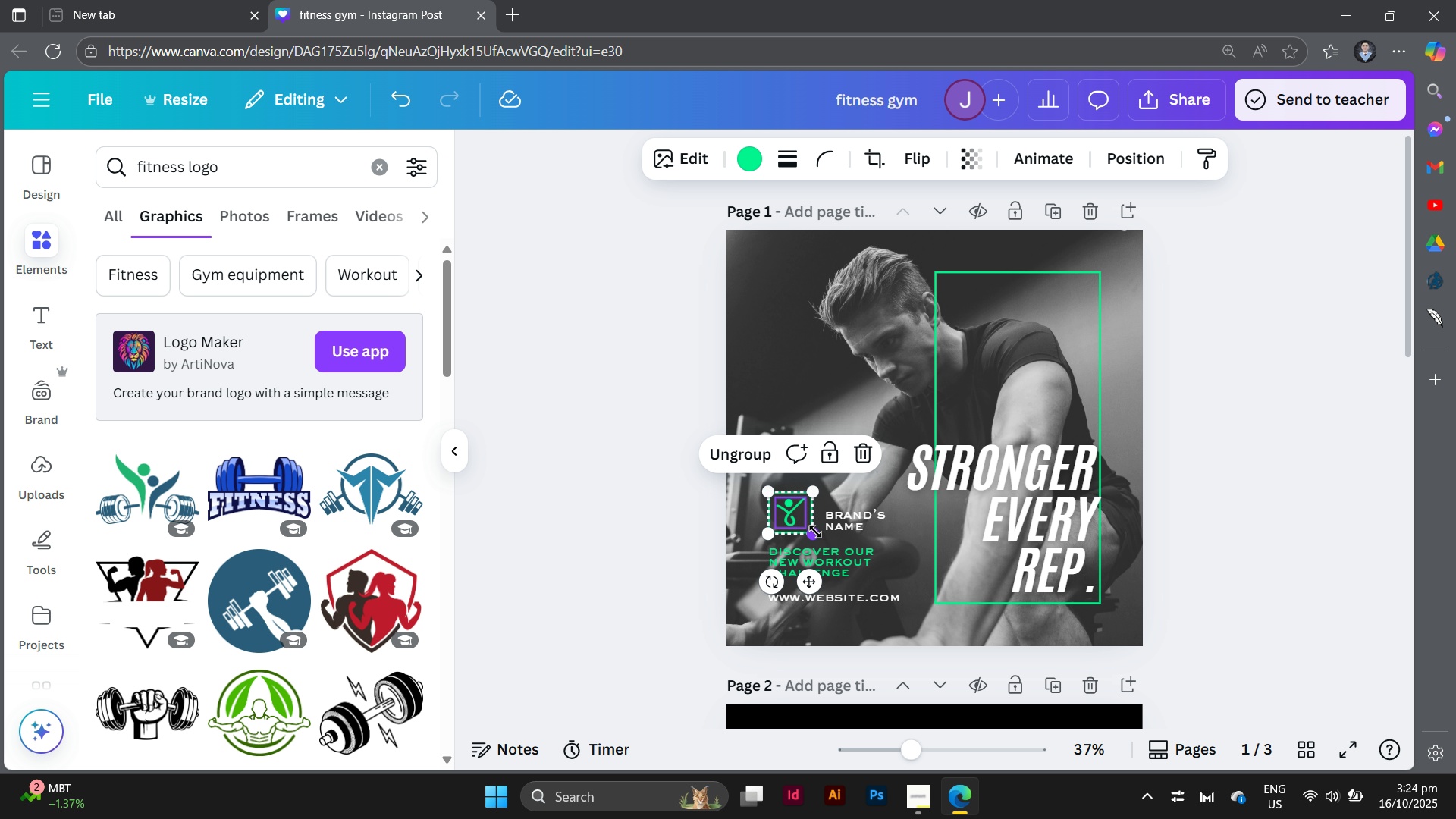 
left_click_drag(start_coordinate=[815, 532], to_coordinate=[808, 525])
 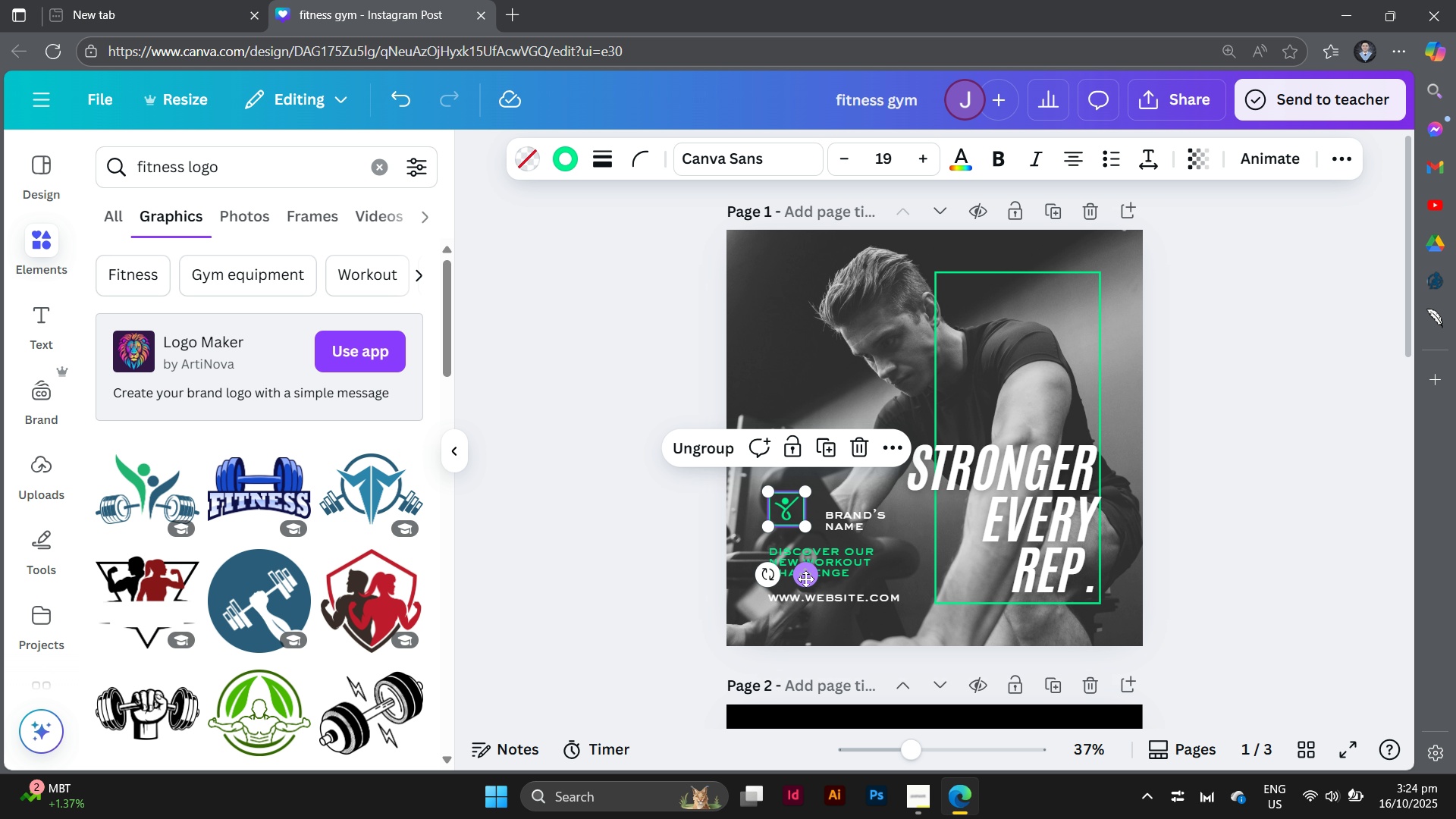 
left_click_drag(start_coordinate=[805, 579], to_coordinate=[801, 362])
 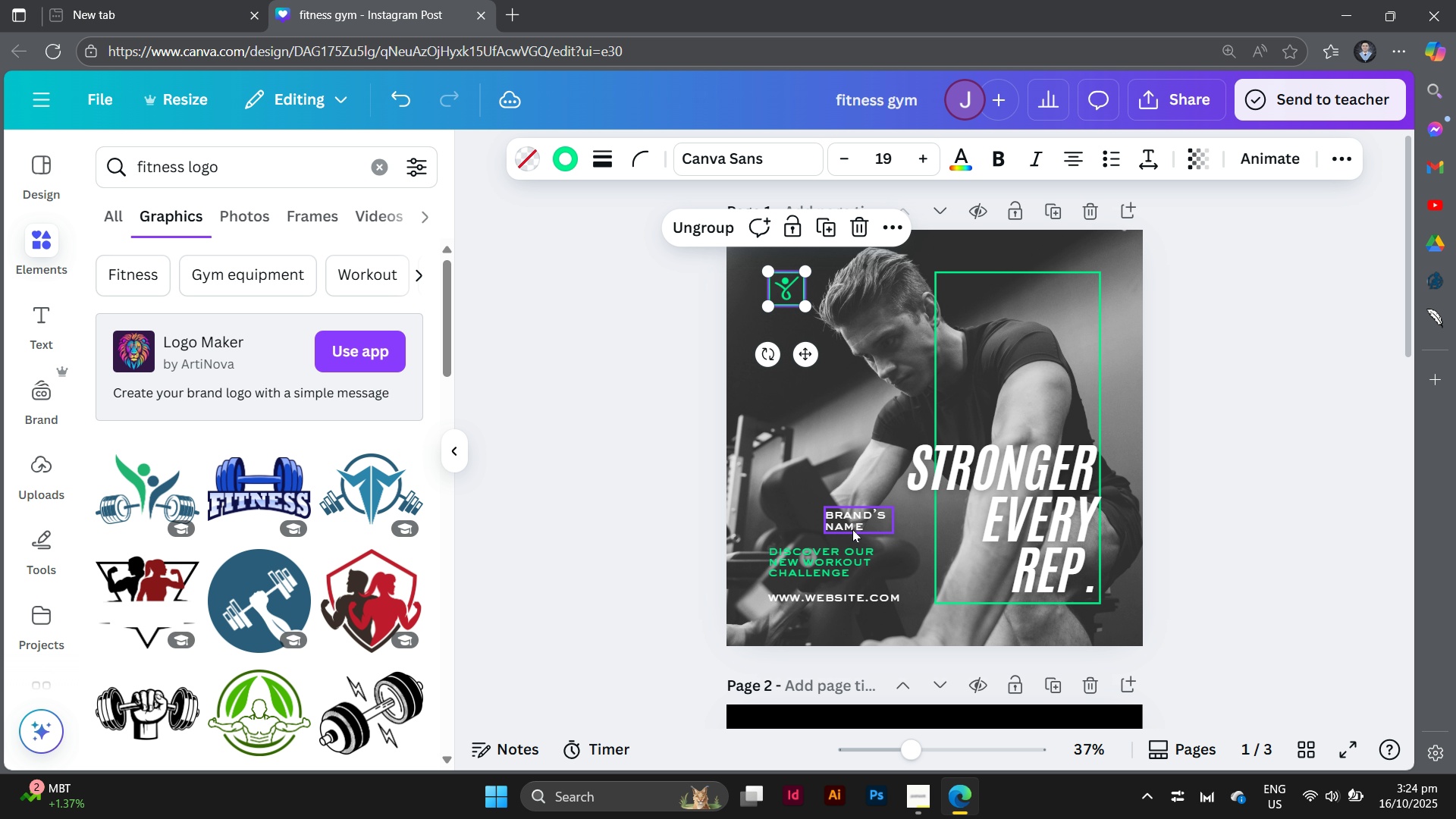 
left_click_drag(start_coordinate=[852, 529], to_coordinate=[792, 340])
 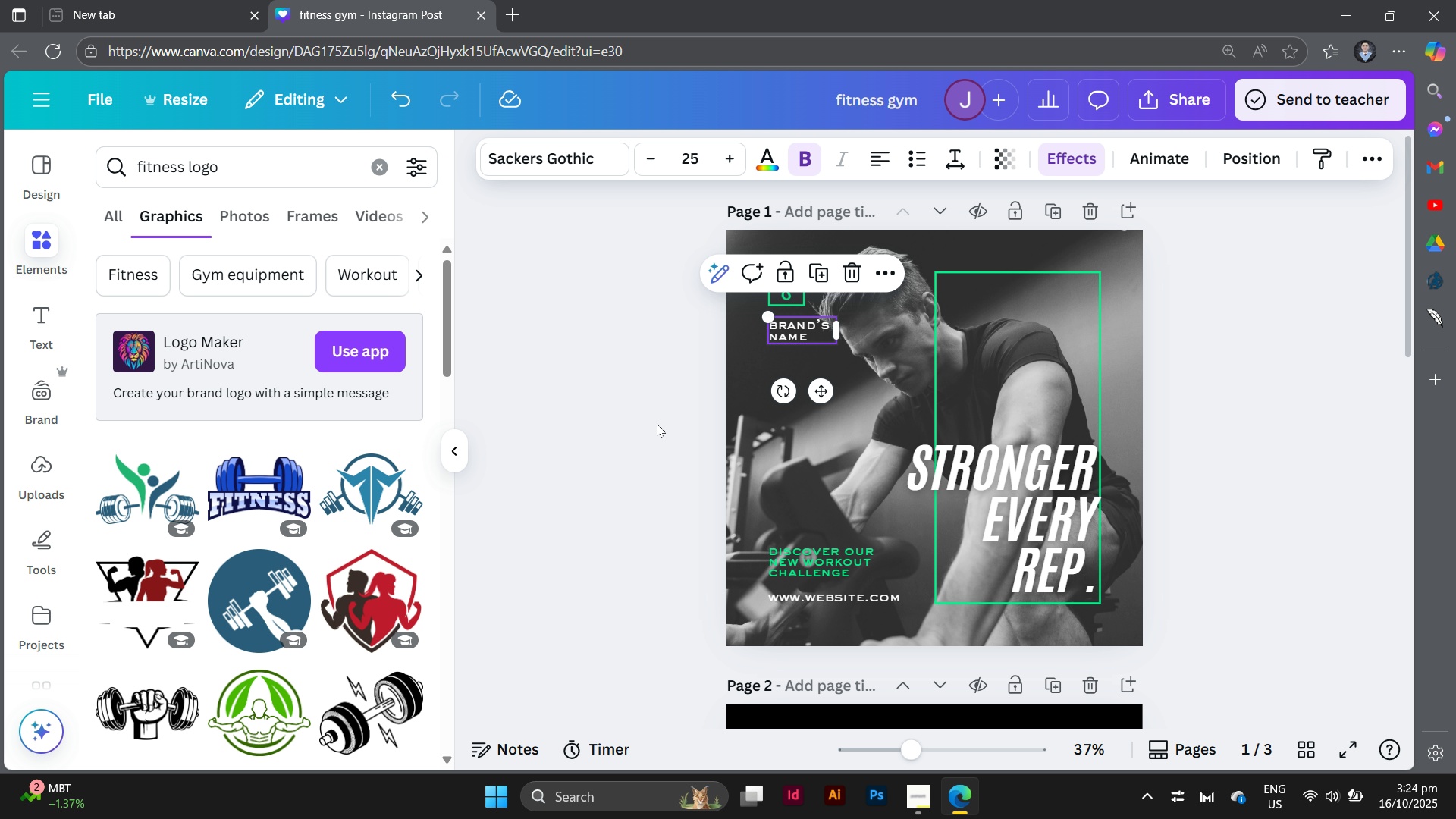 
left_click([655, 425])
 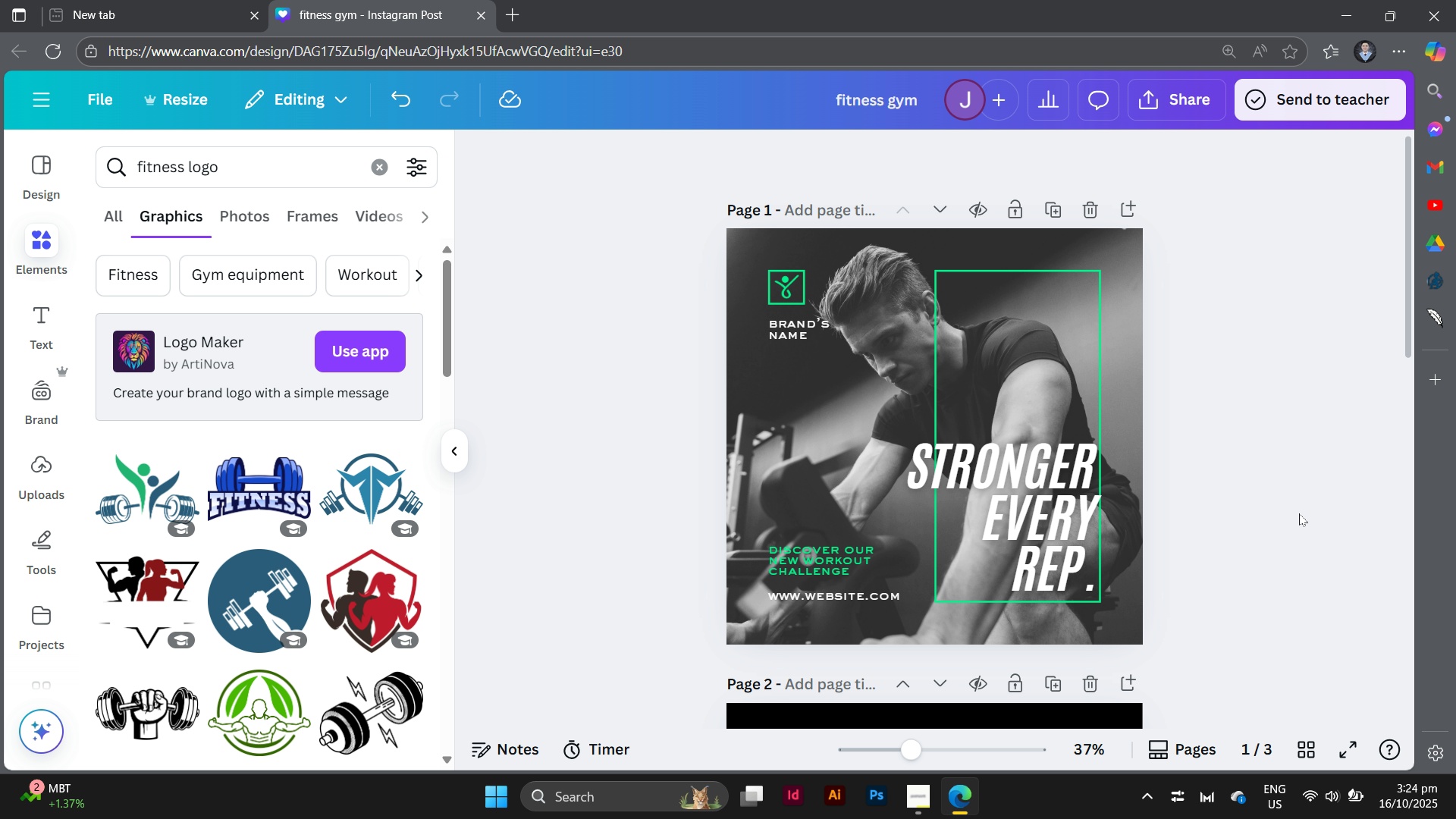 
scroll: coordinate [1299, 513], scroll_direction: down, amount: 1.0
 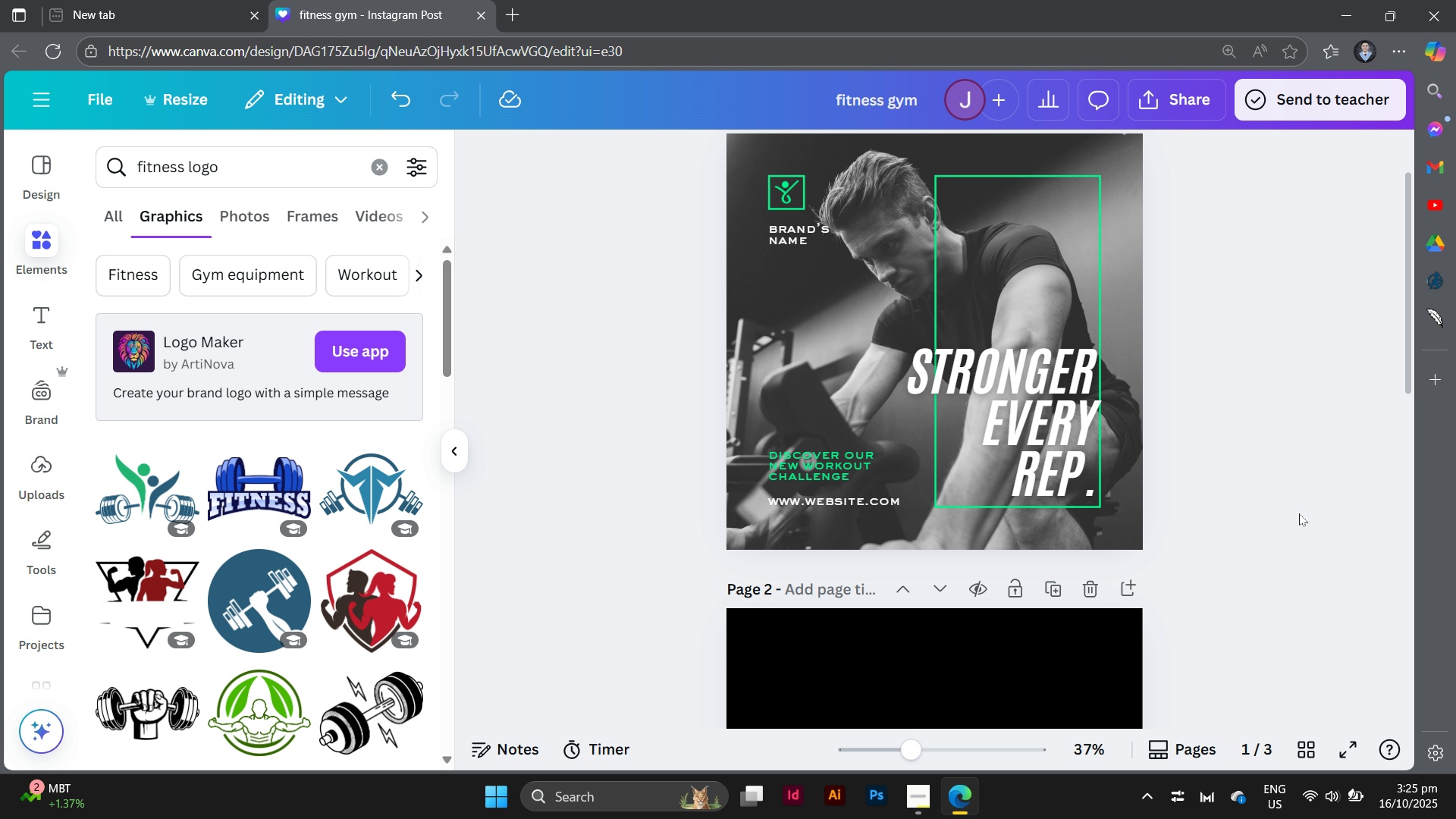 
scroll: coordinate [1299, 513], scroll_direction: none, amount: 0.0
 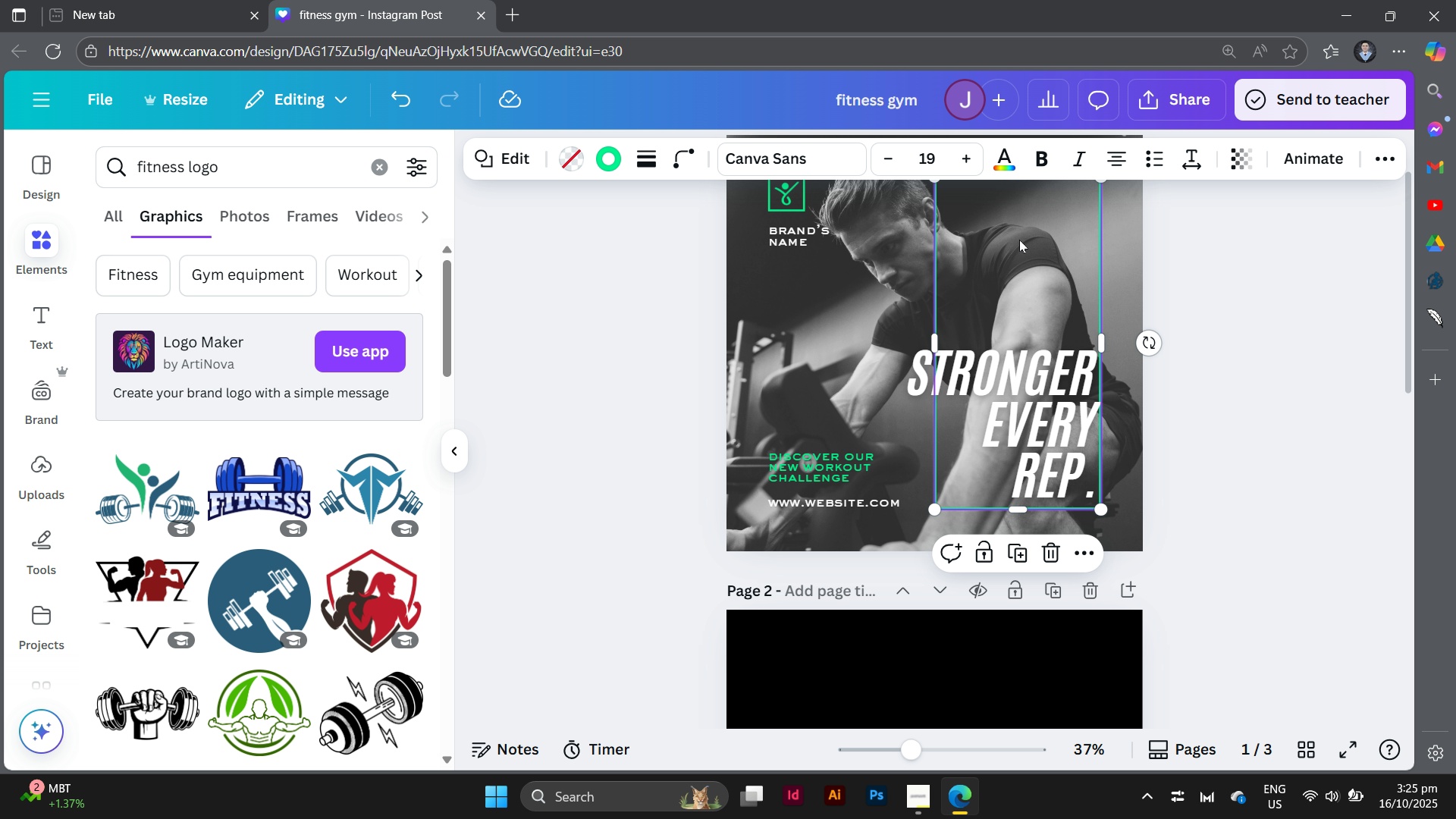 
left_click([1019, 240])
 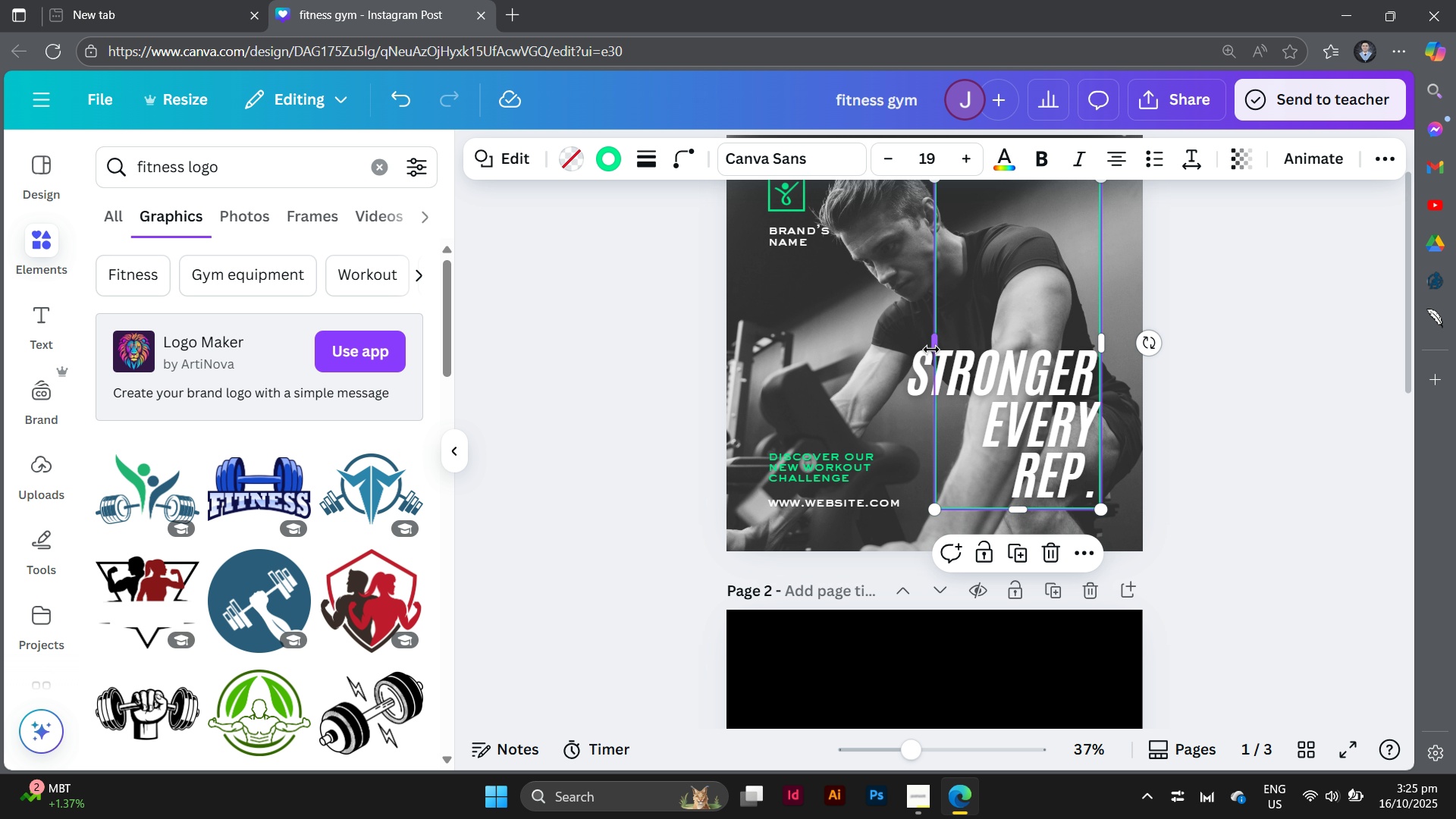 
left_click_drag(start_coordinate=[932, 340], to_coordinate=[960, 329])
 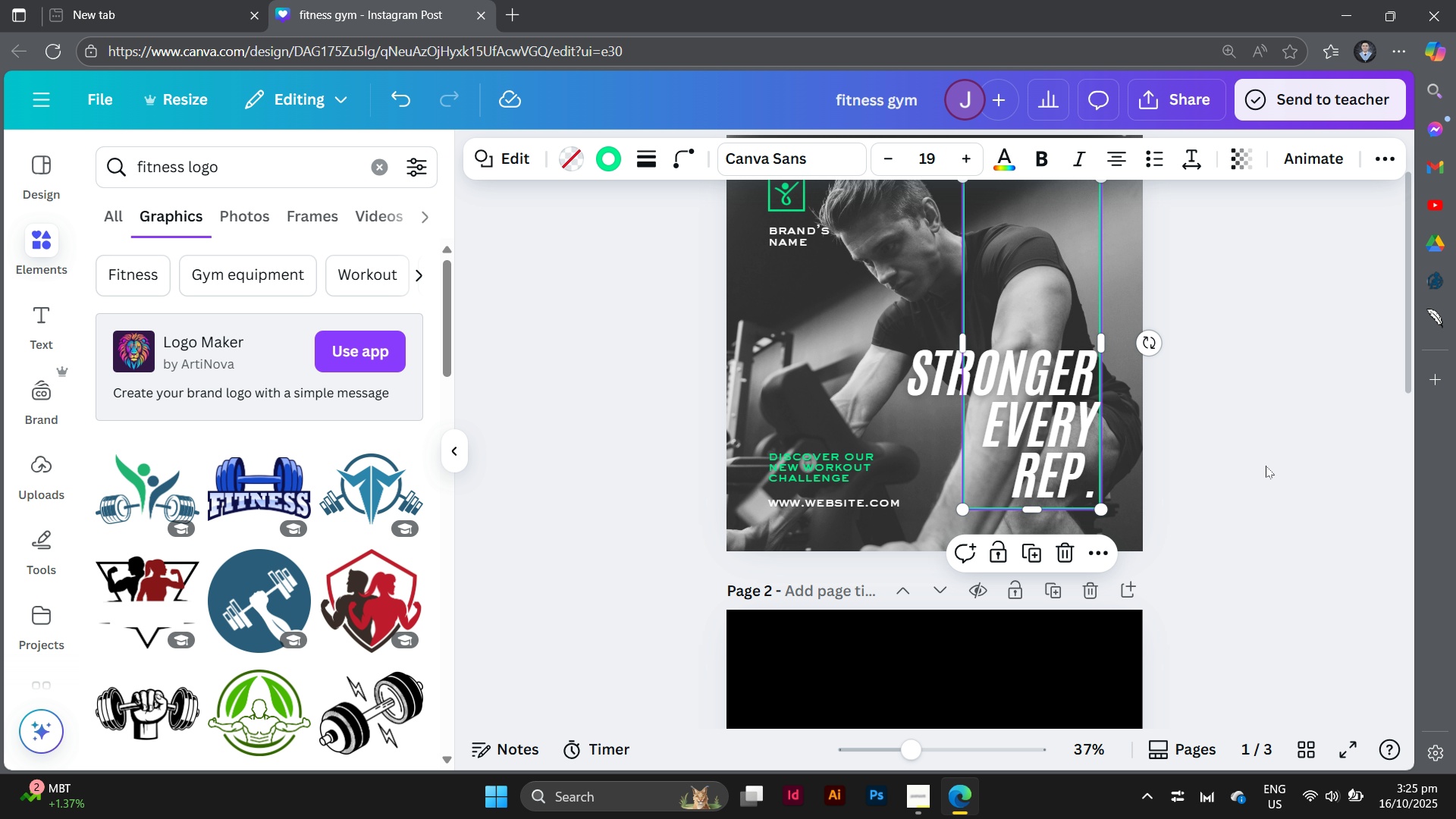 
left_click([1266, 466])
 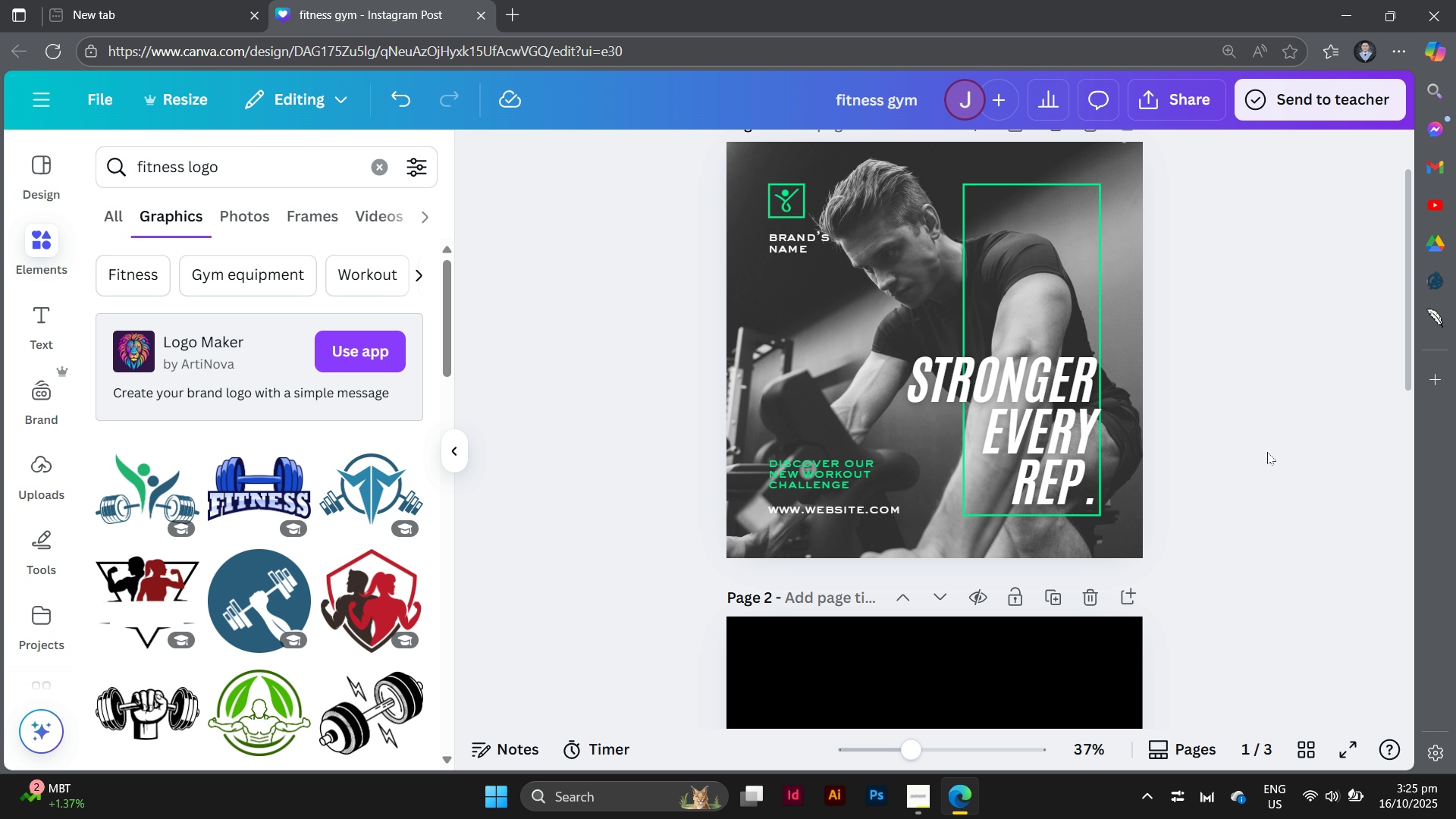 
scroll: coordinate [1267, 453], scroll_direction: up, amount: 1.0
 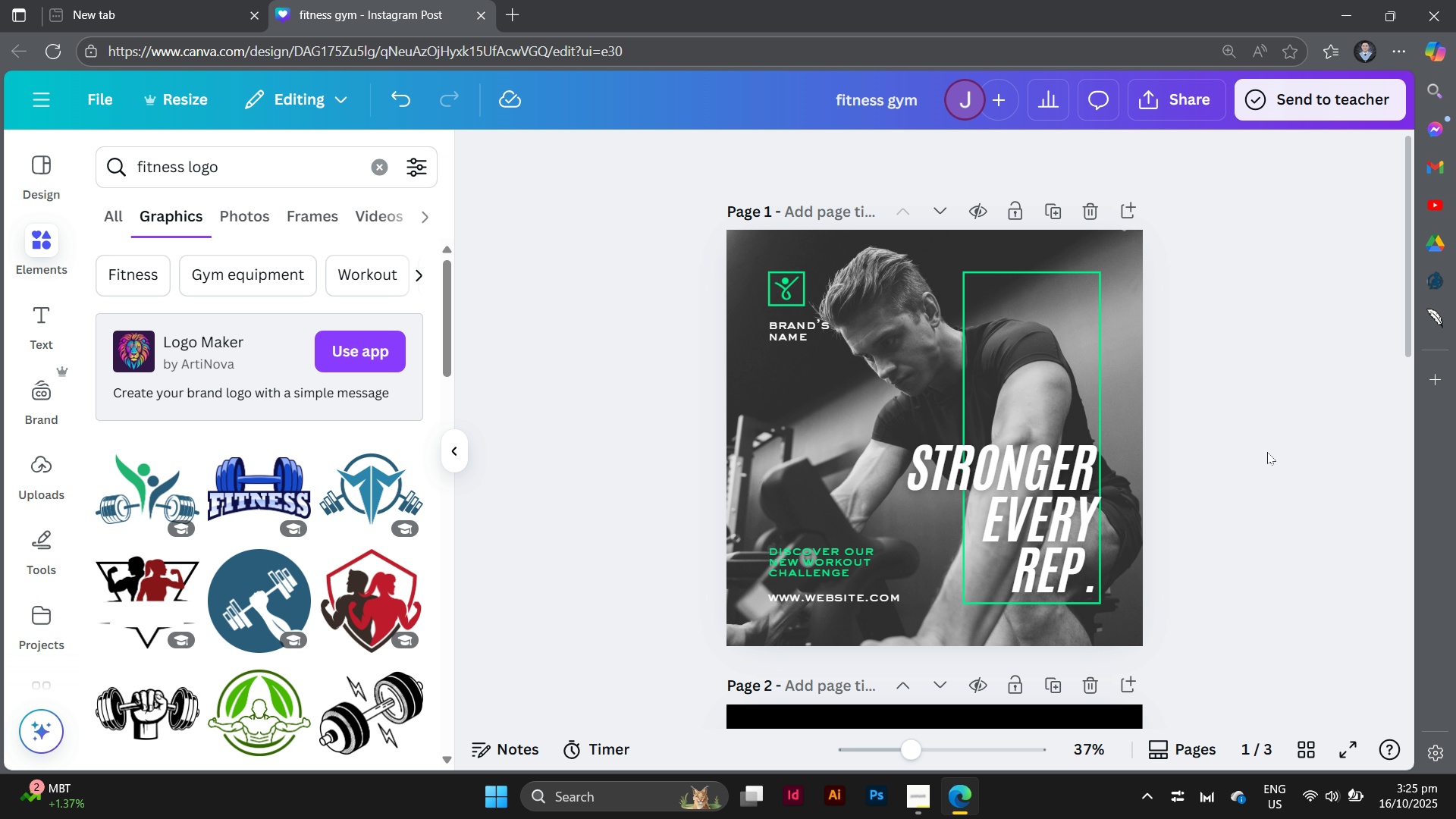 
scroll: coordinate [1267, 452], scroll_direction: down, amount: 1.0
 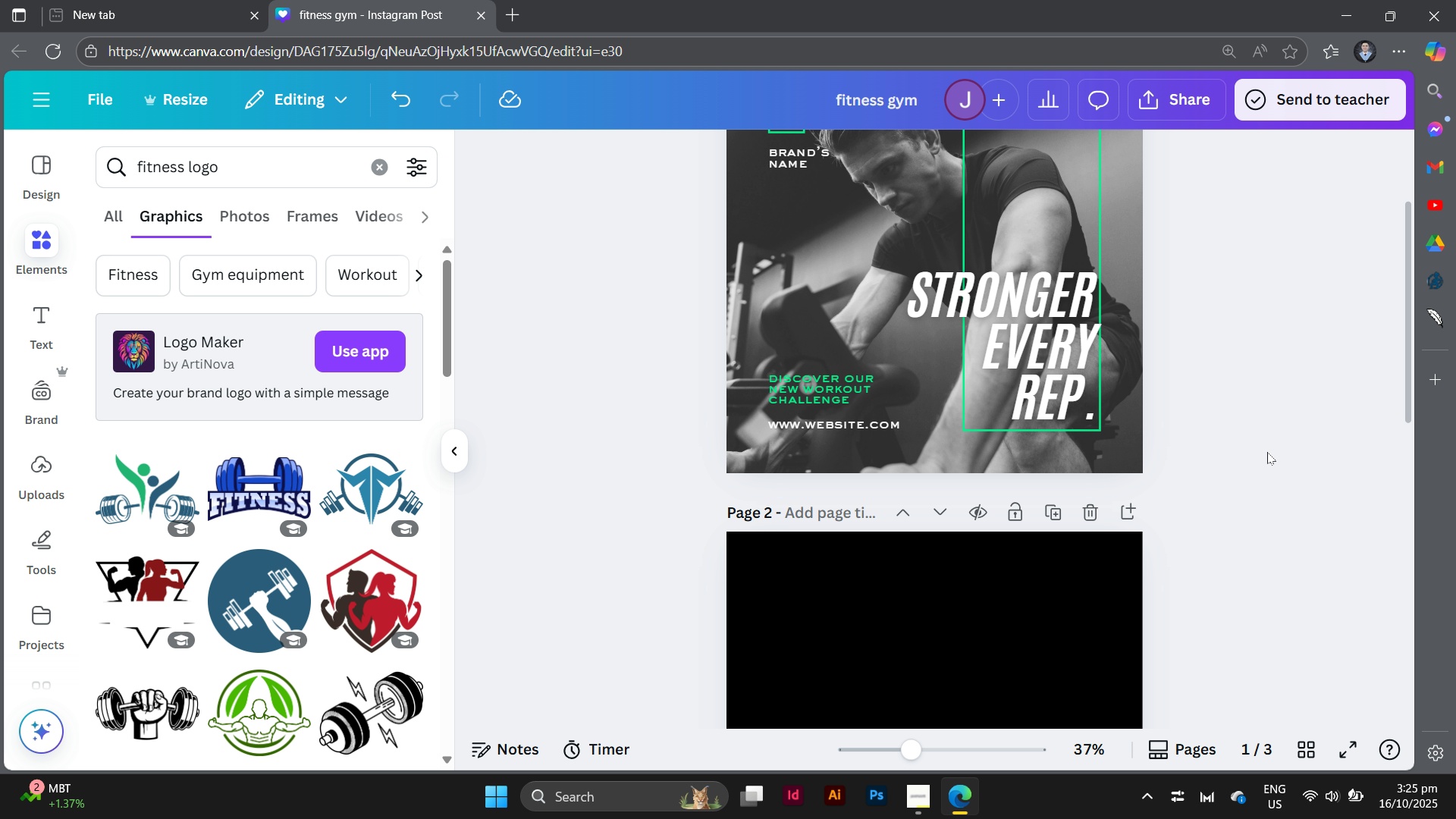 
scroll: coordinate [1267, 452], scroll_direction: up, amount: 4.0
 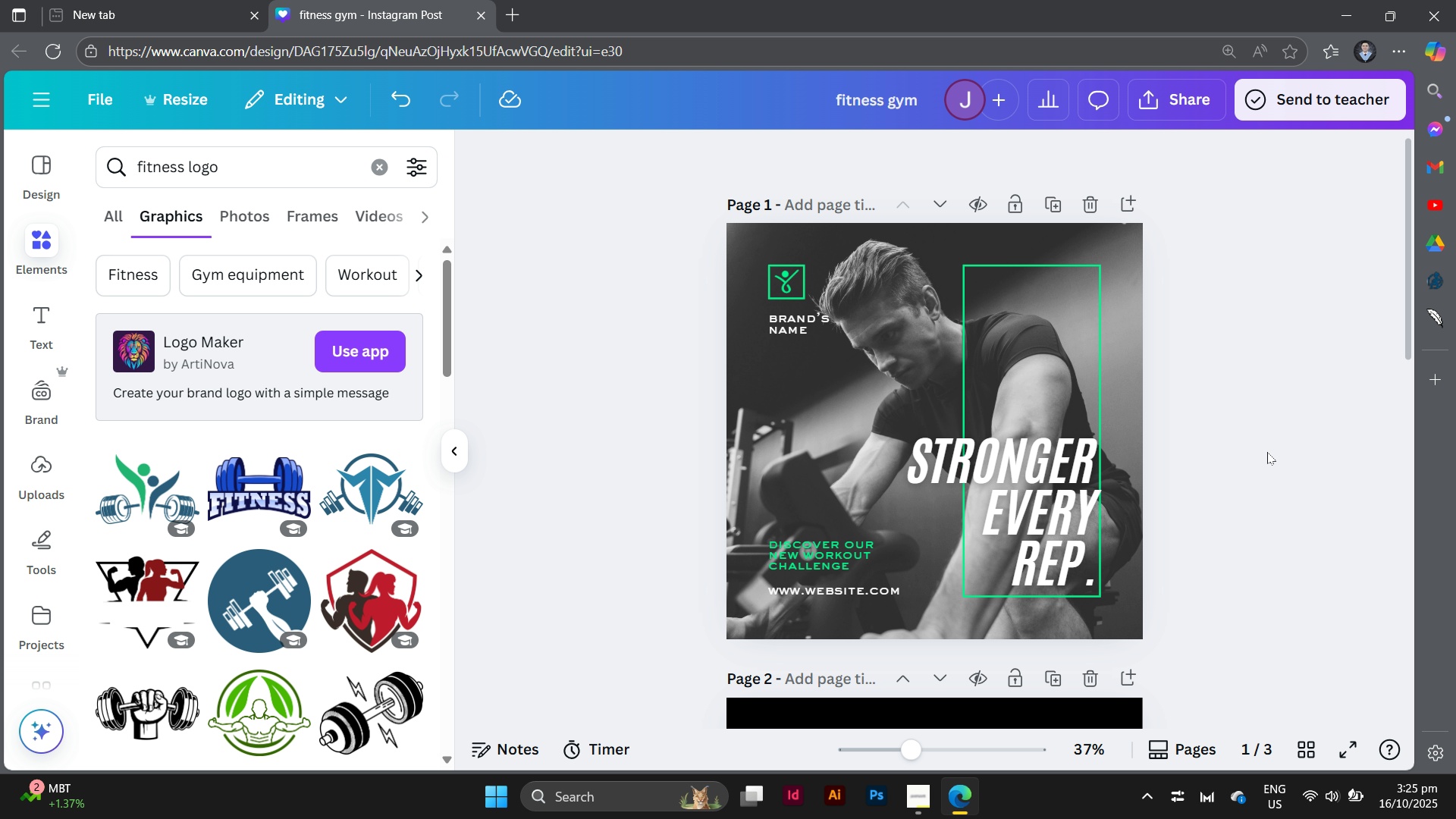 
scroll: coordinate [1267, 452], scroll_direction: down, amount: 1.0
 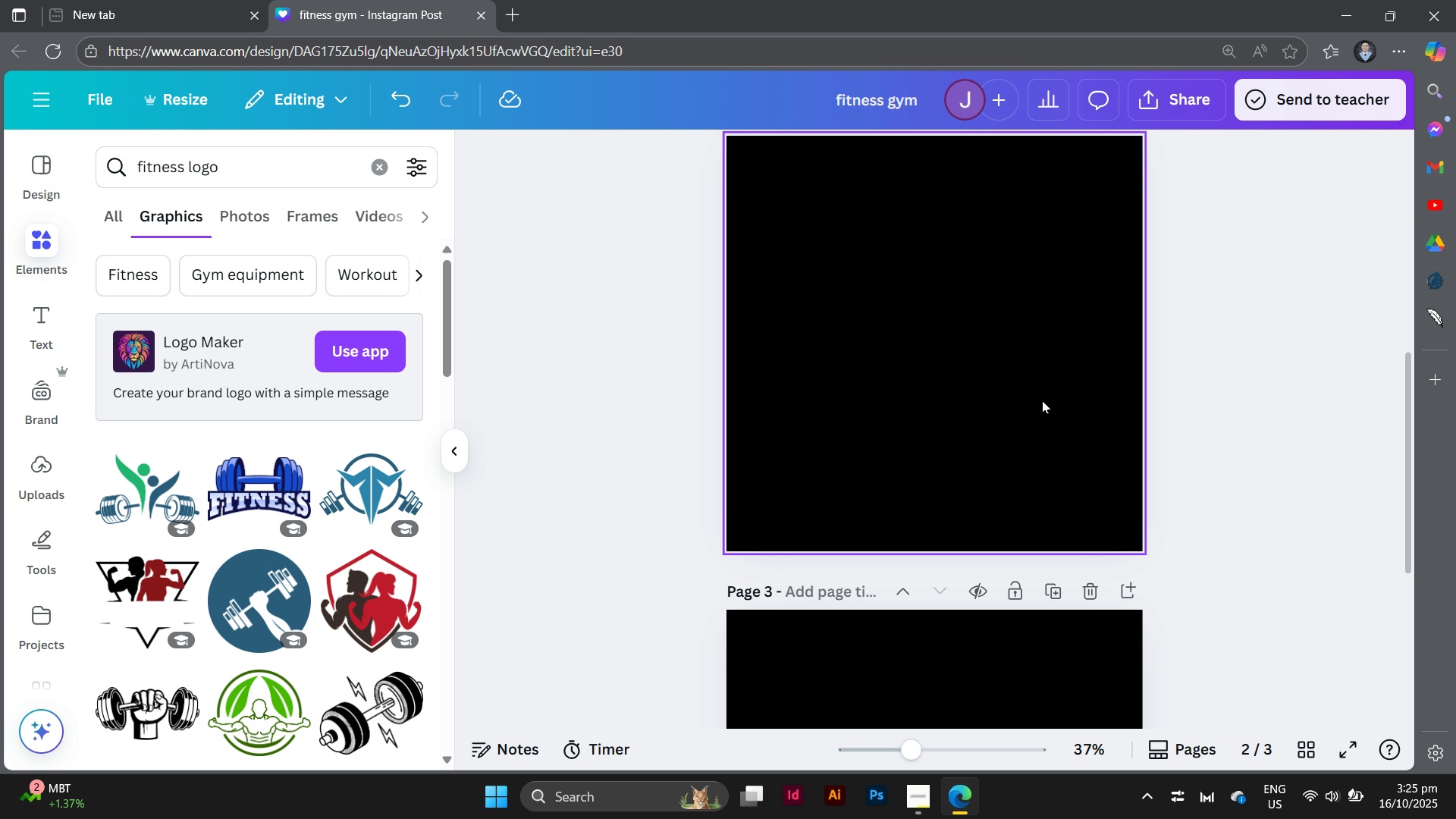 
left_click([1042, 400])
 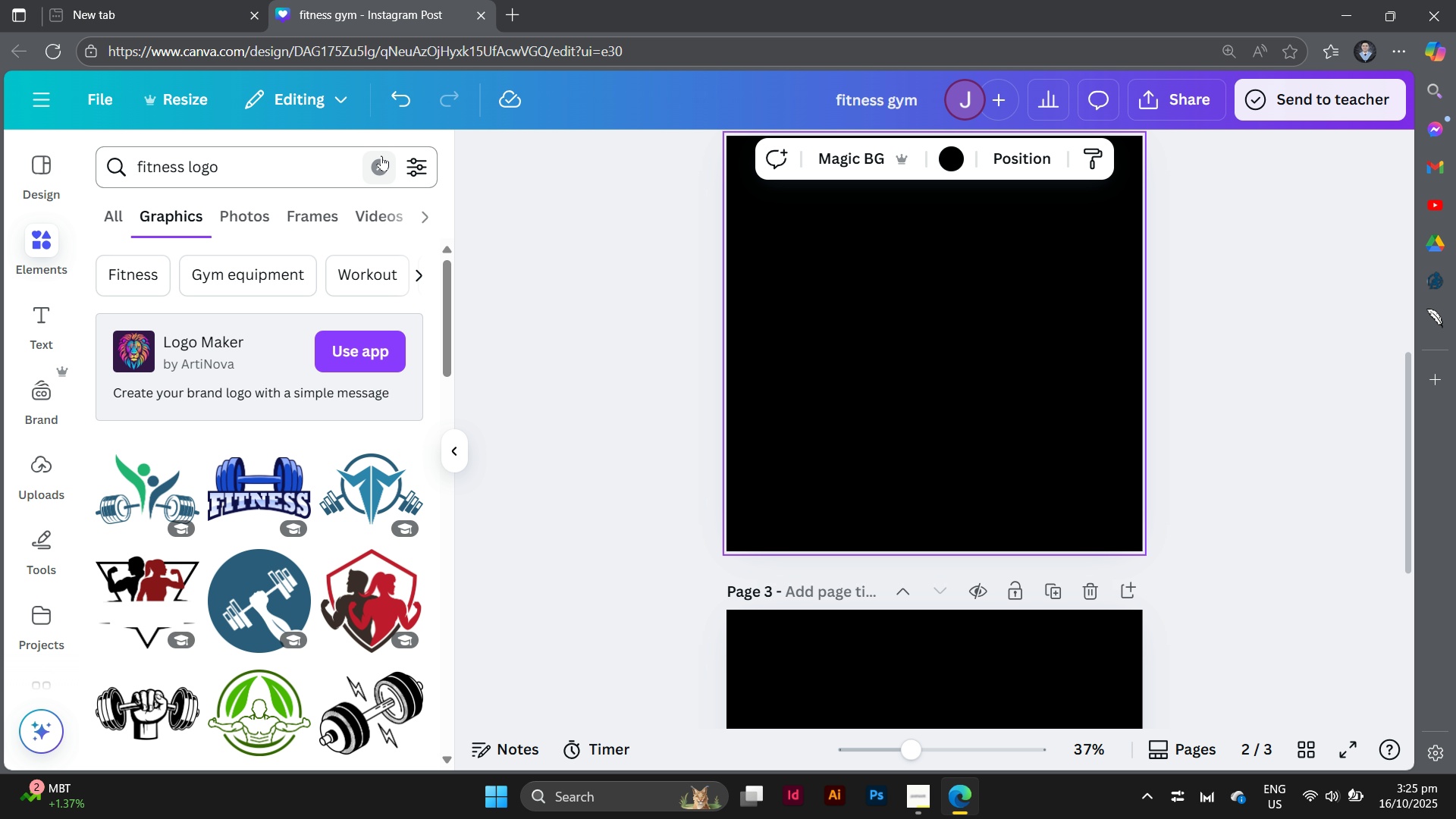 
left_click([381, 155])
 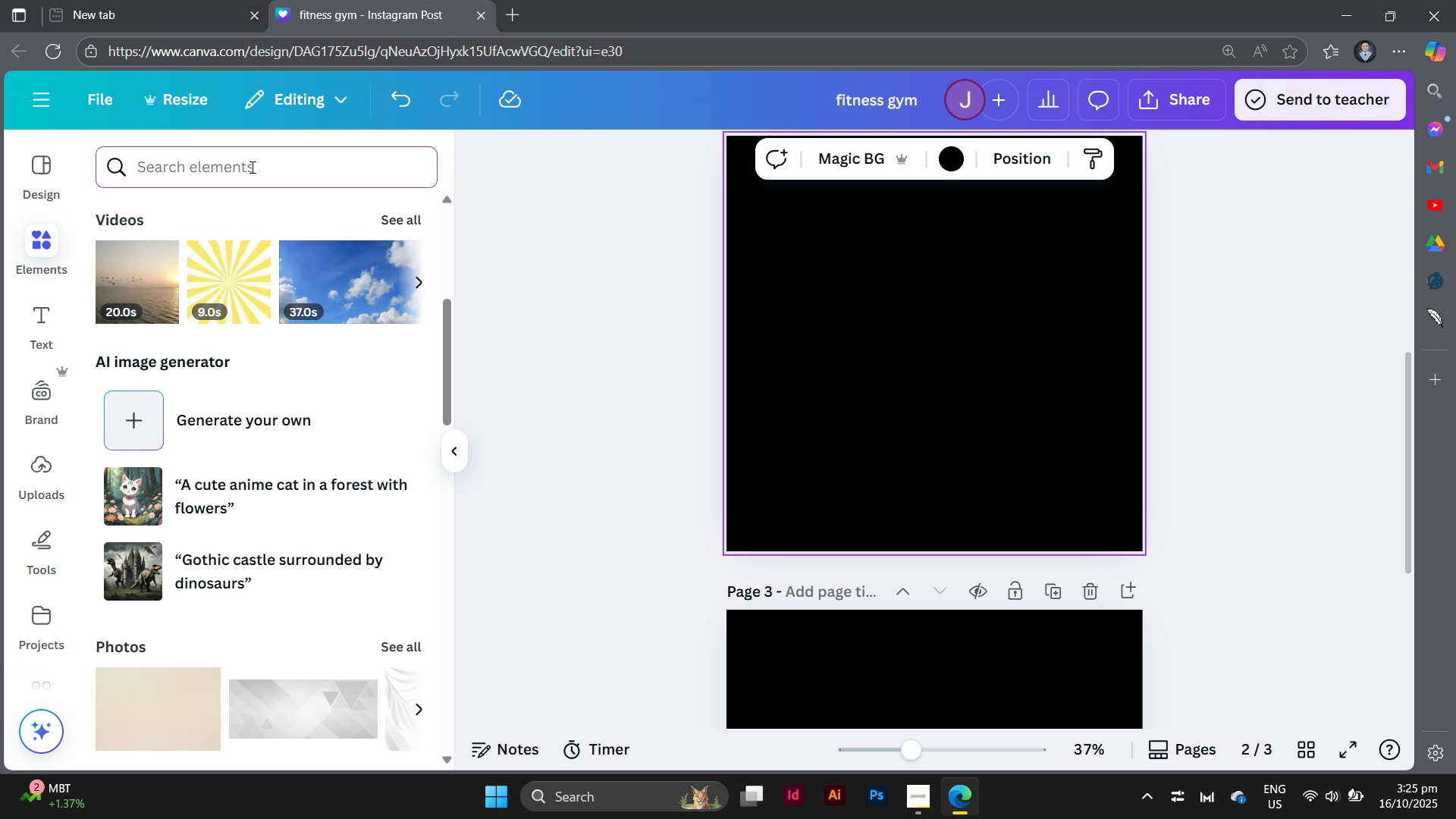 
left_click([251, 167])
 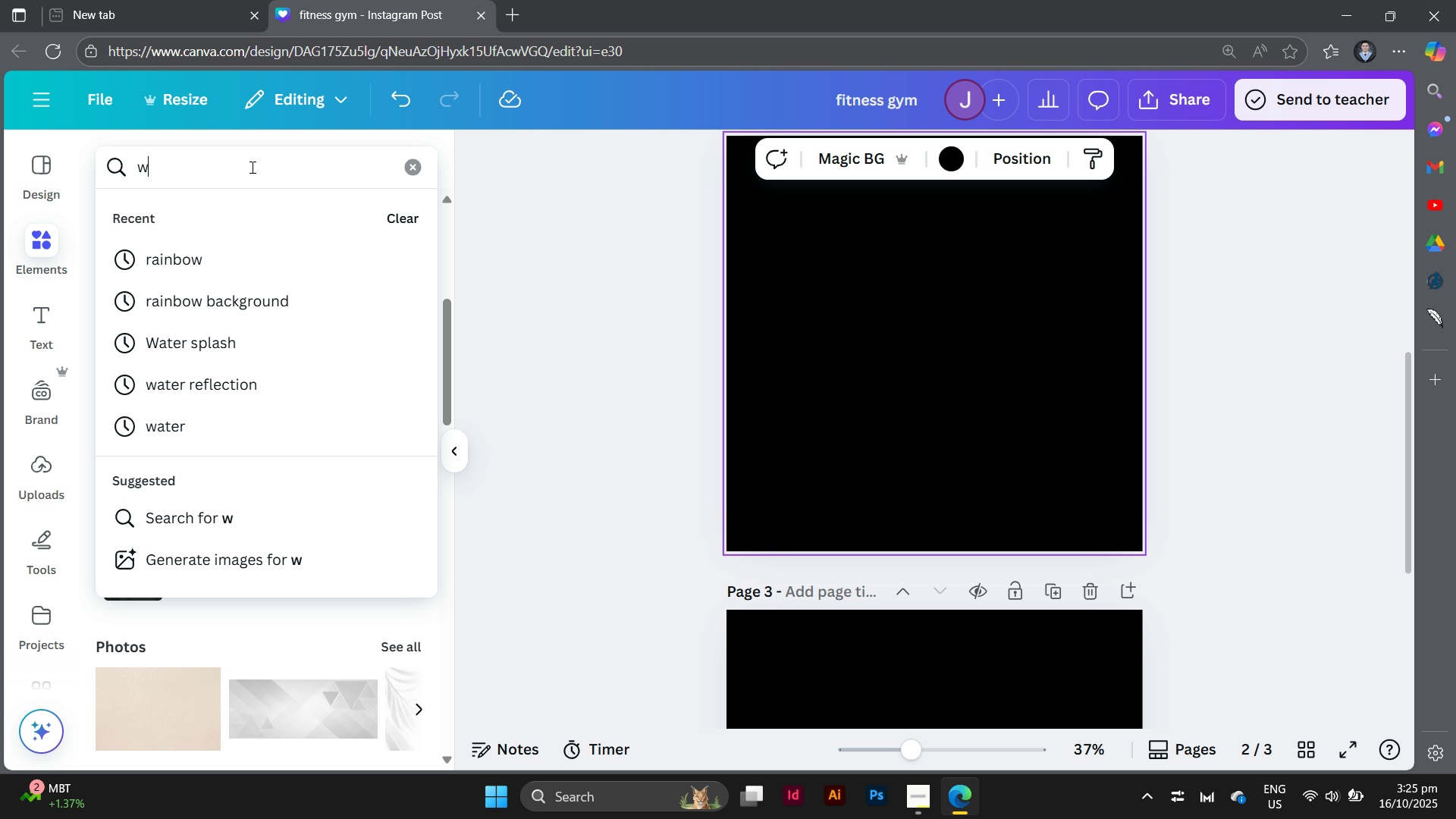 
type(workout)
 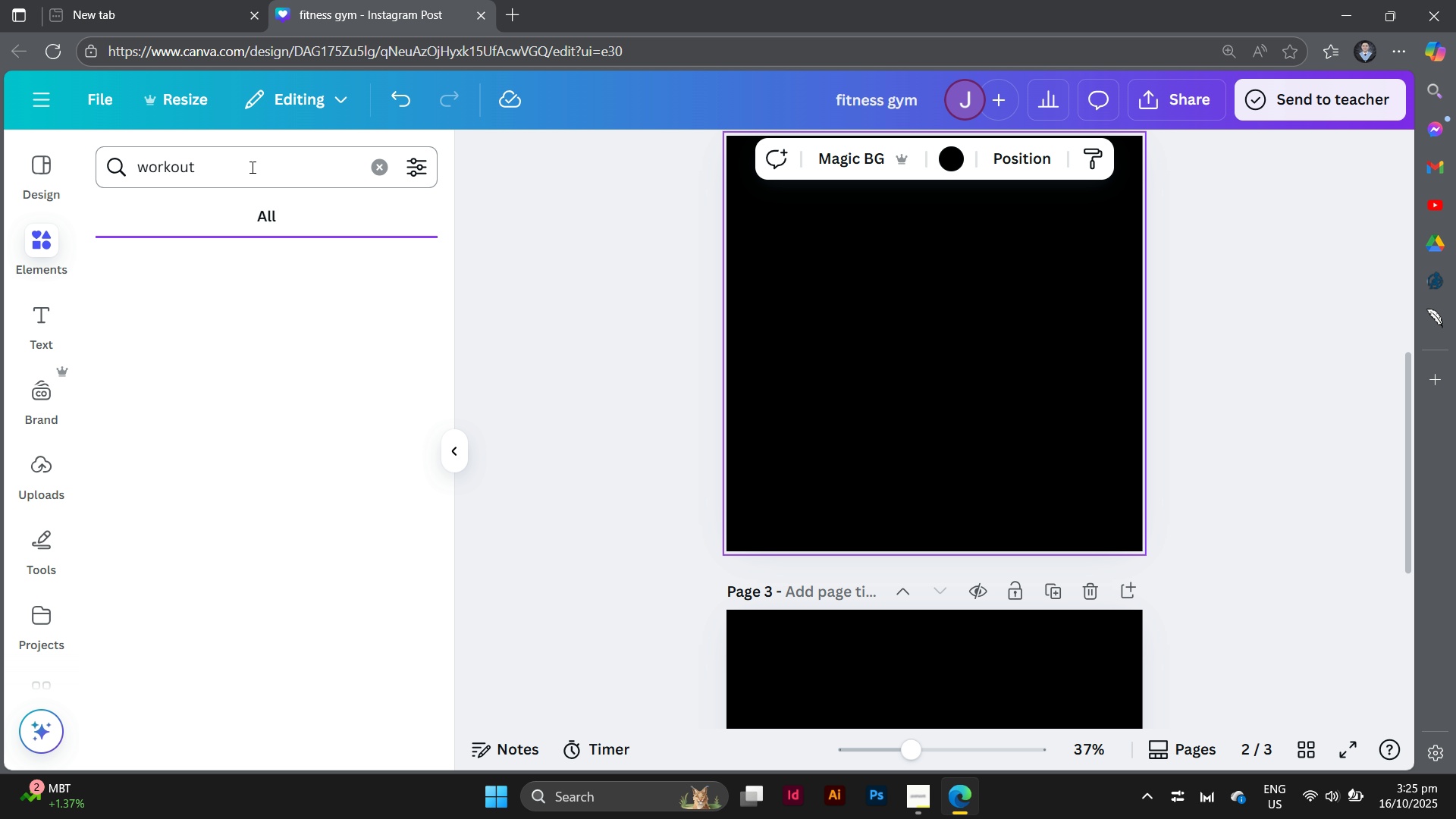 
key(Enter)
 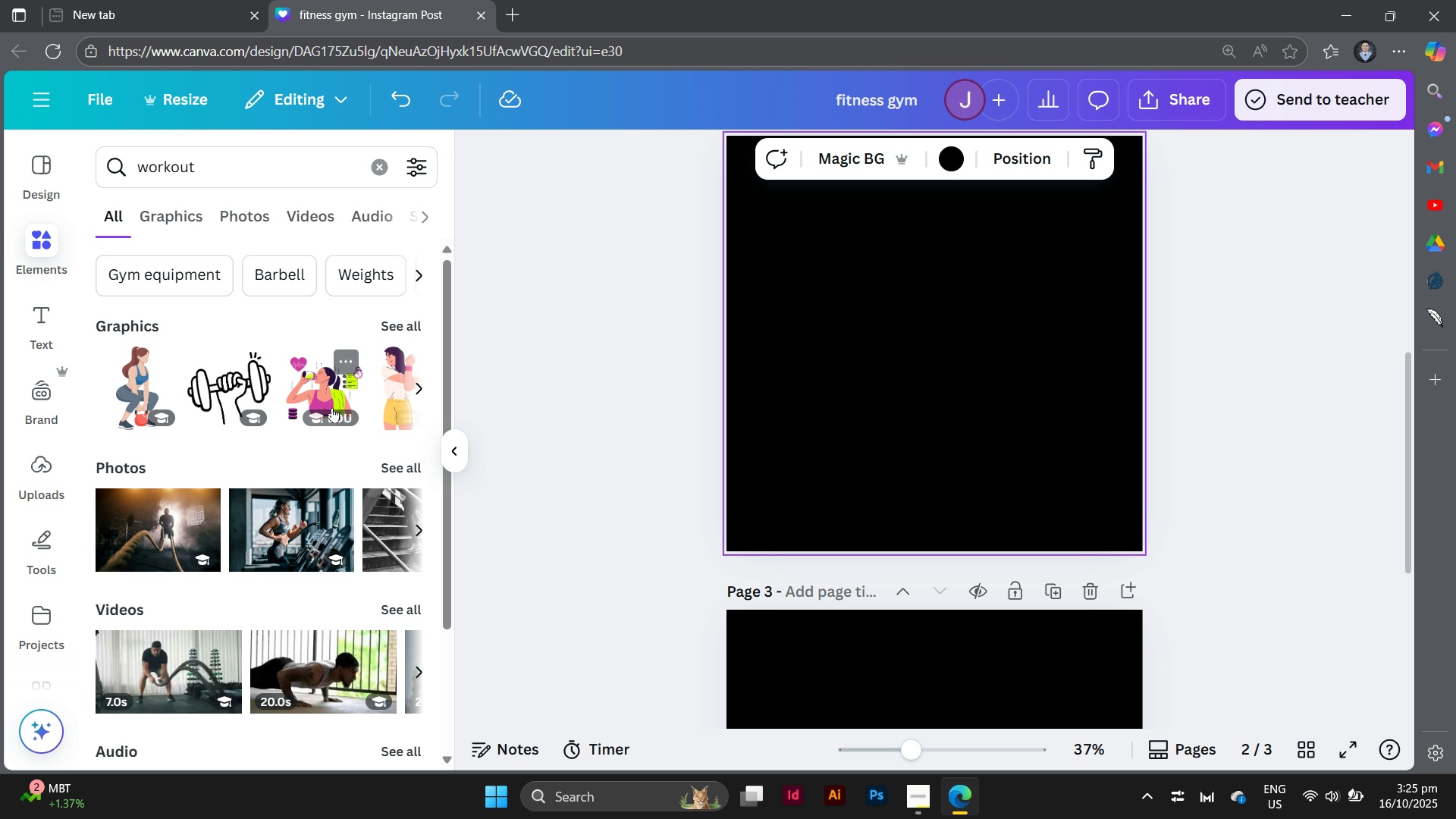 
wait(5.74)
 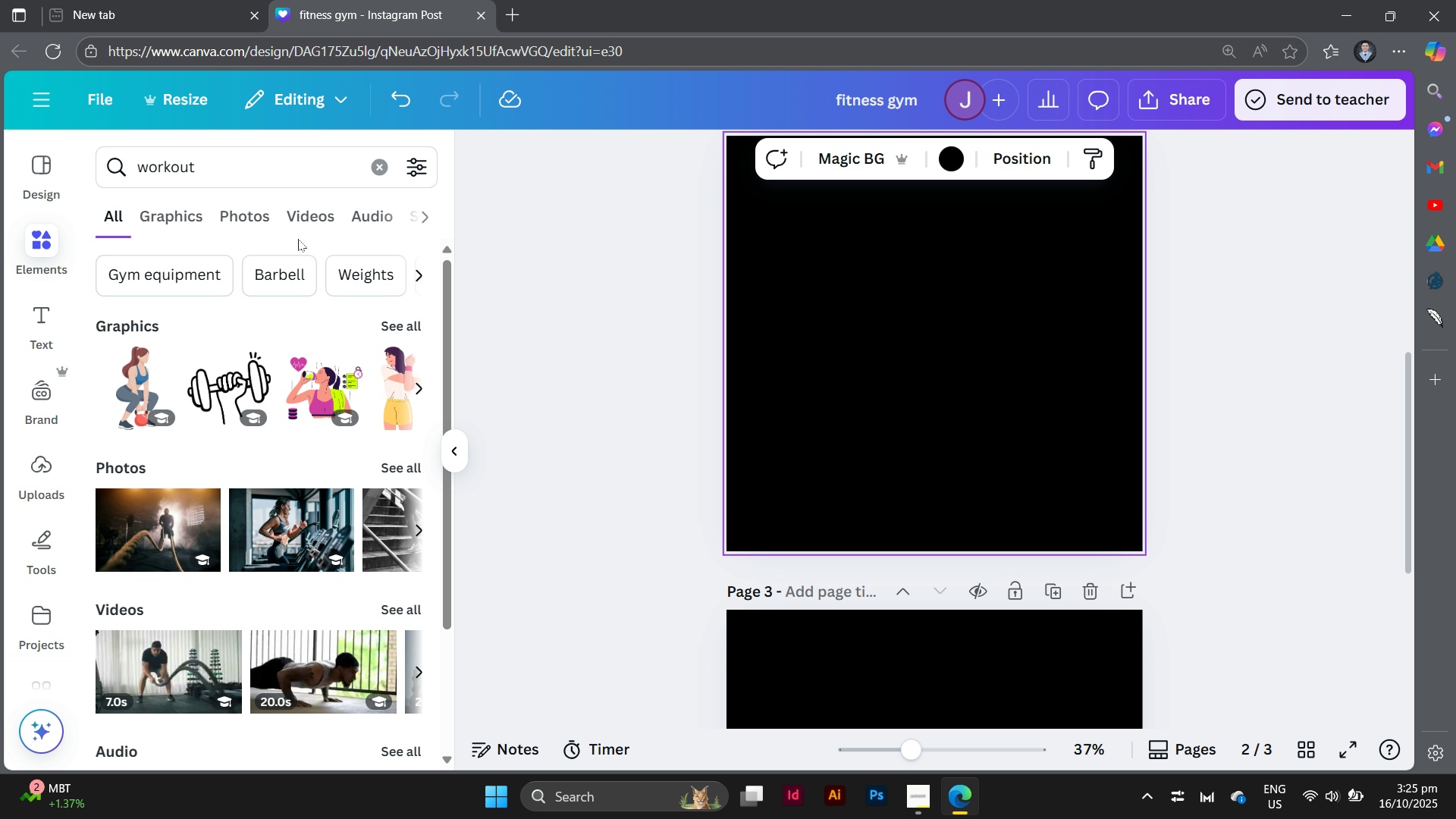 
scroll: coordinate [264, 519], scroll_direction: down, amount: 2.0
 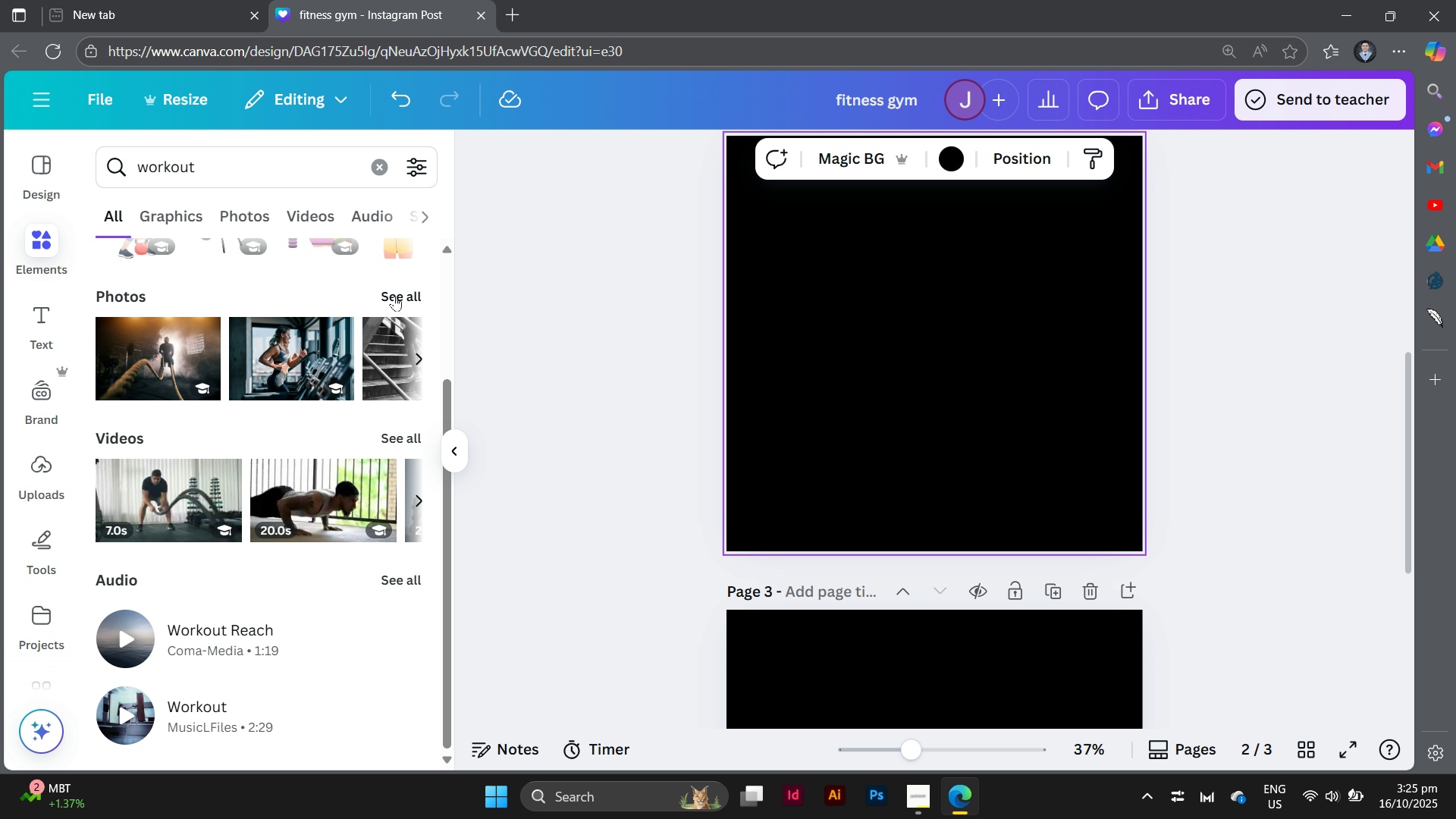 
left_click([395, 299])
 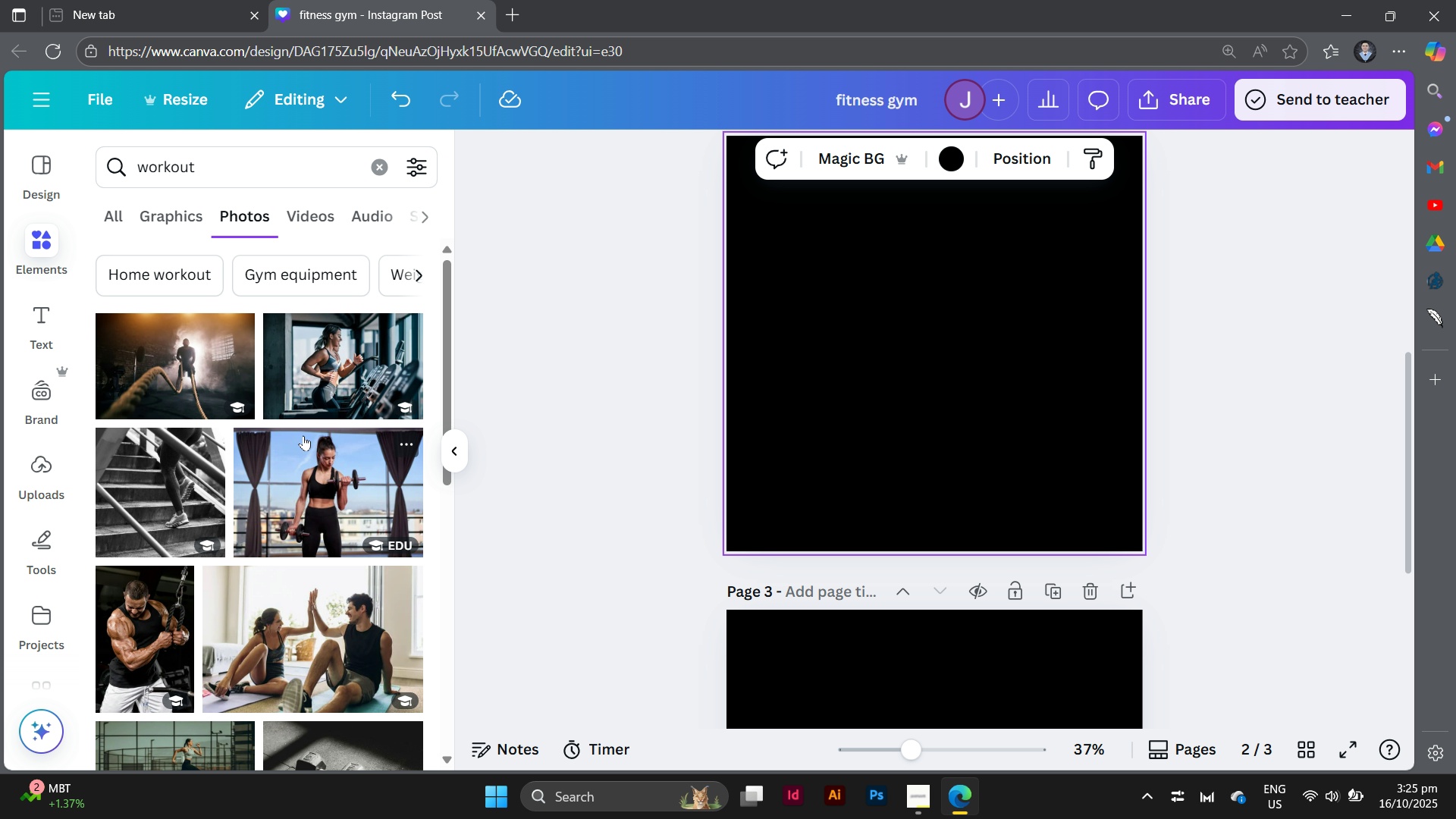 
scroll: coordinate [303, 447], scroll_direction: up, amount: 1.0
 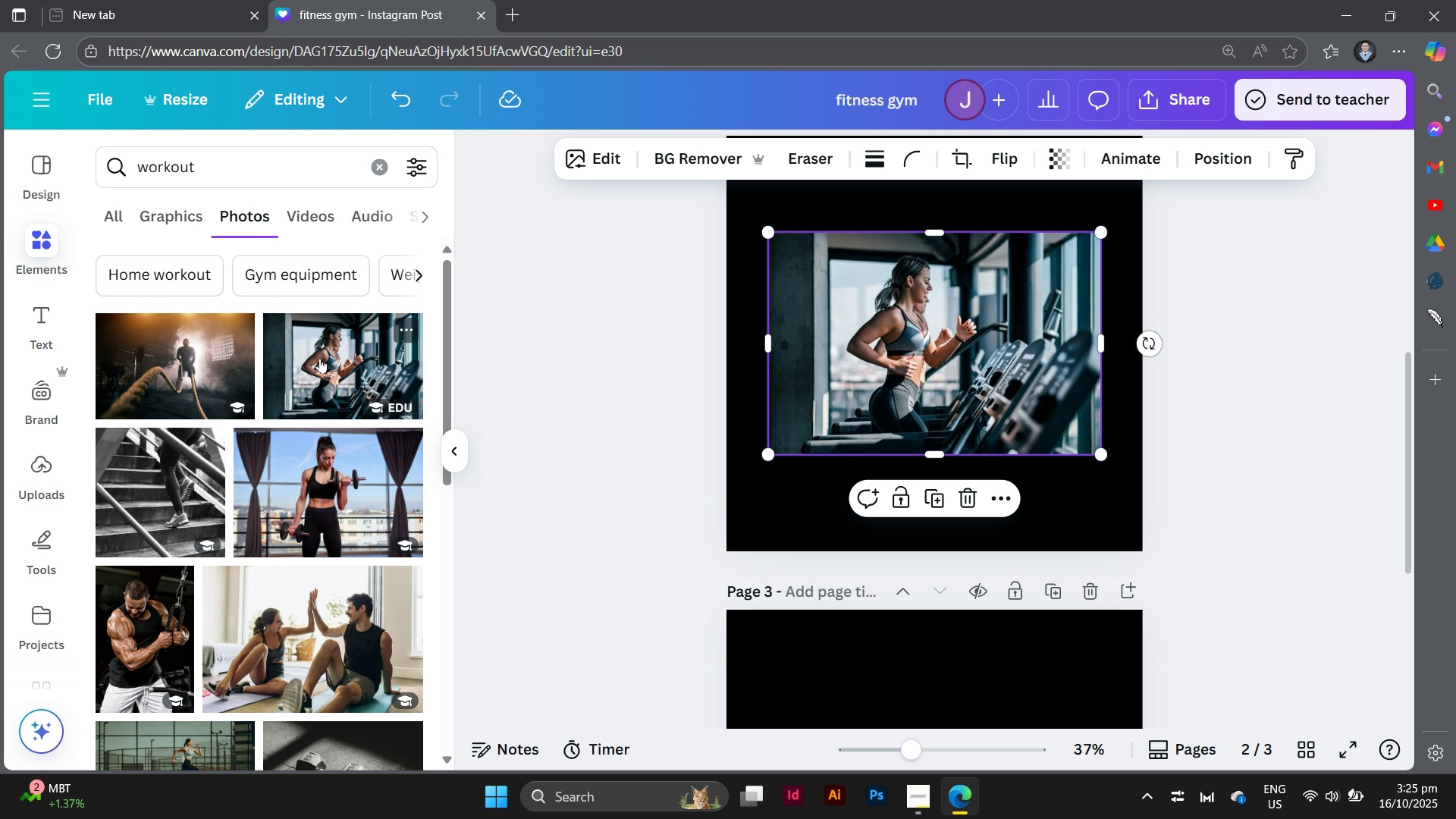 
left_click([320, 358])
 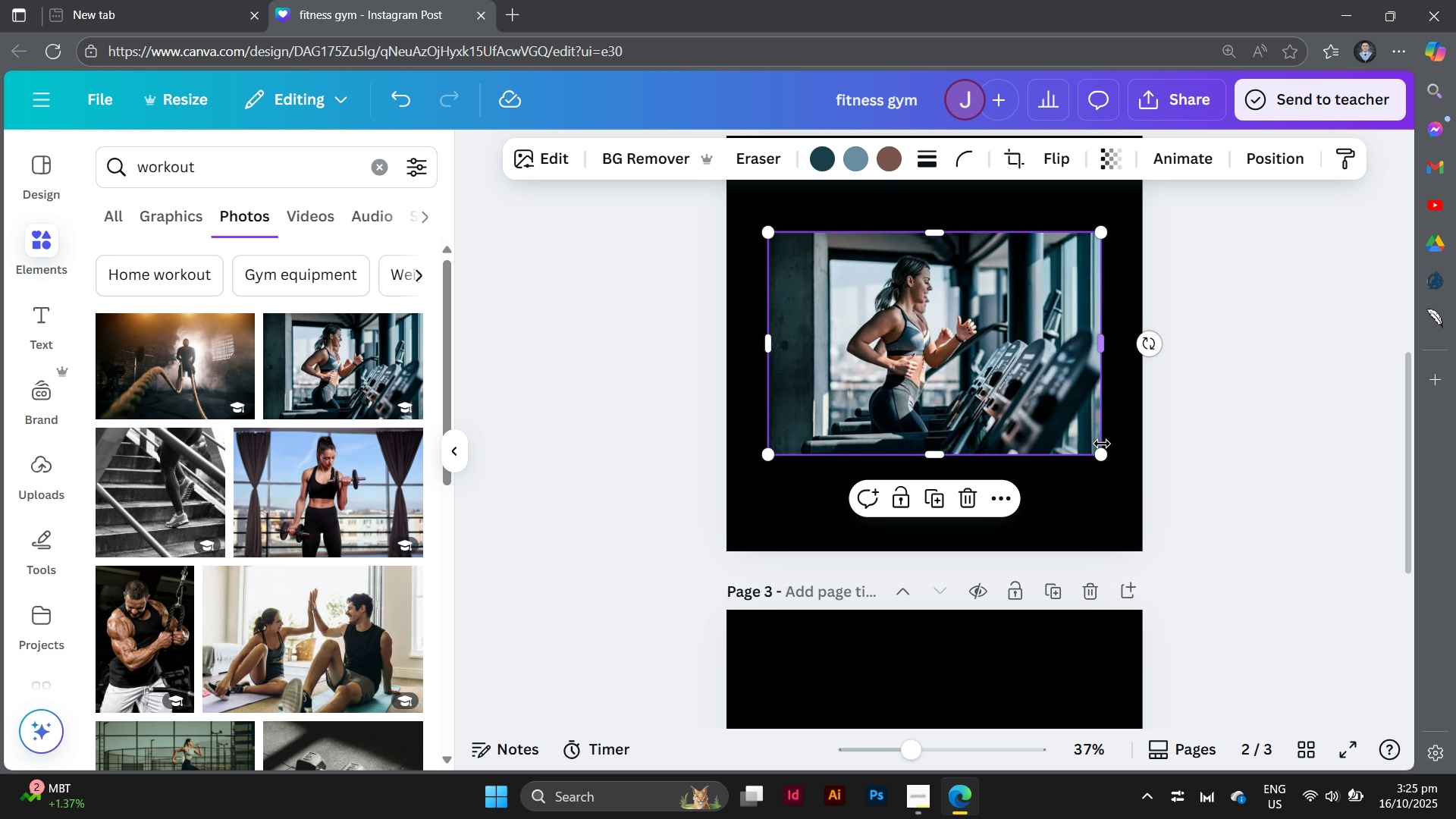 
left_click_drag(start_coordinate=[1097, 451], to_coordinate=[1240, 605])
 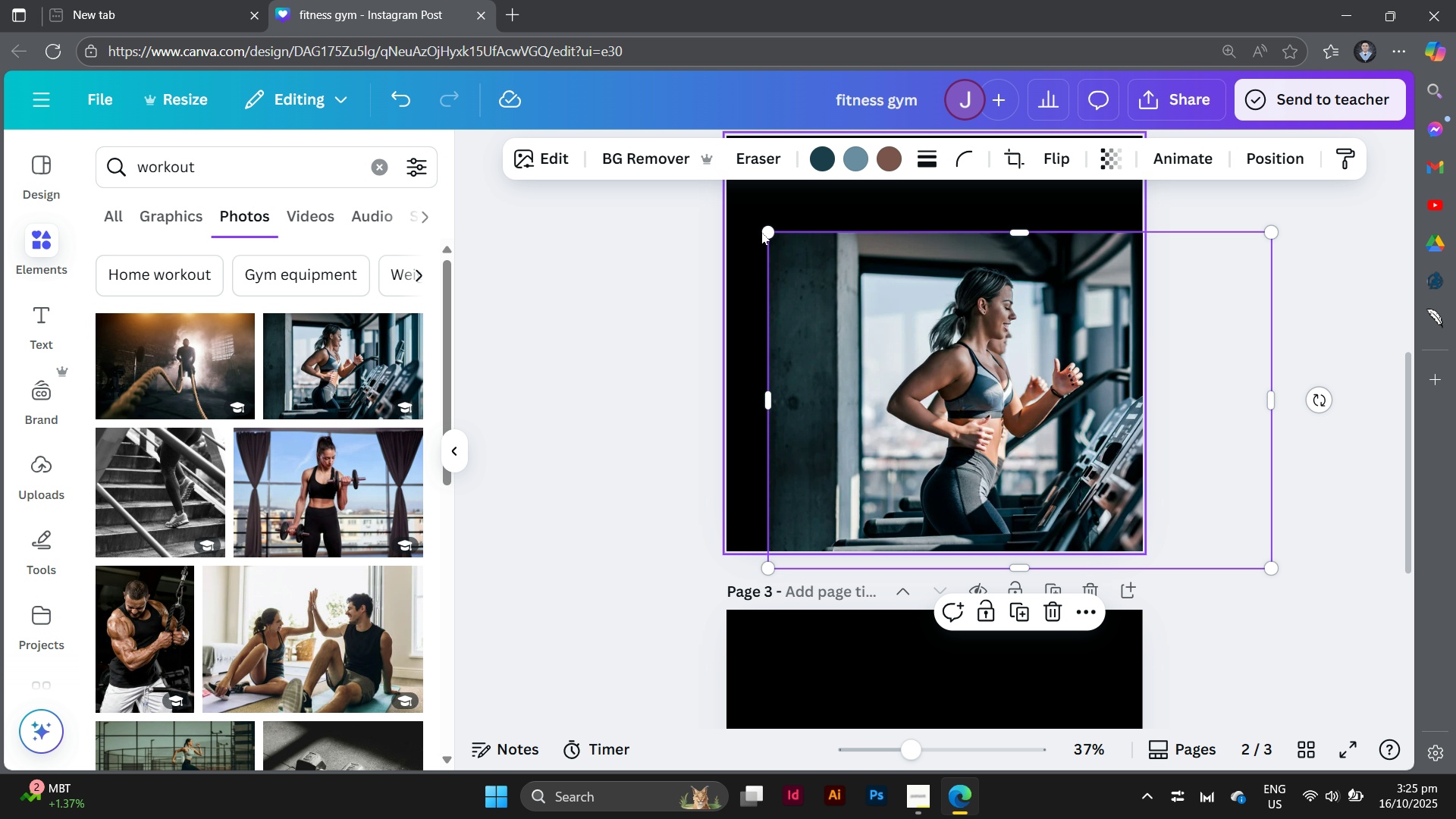 
left_click_drag(start_coordinate=[761, 232], to_coordinate=[557, 102])
 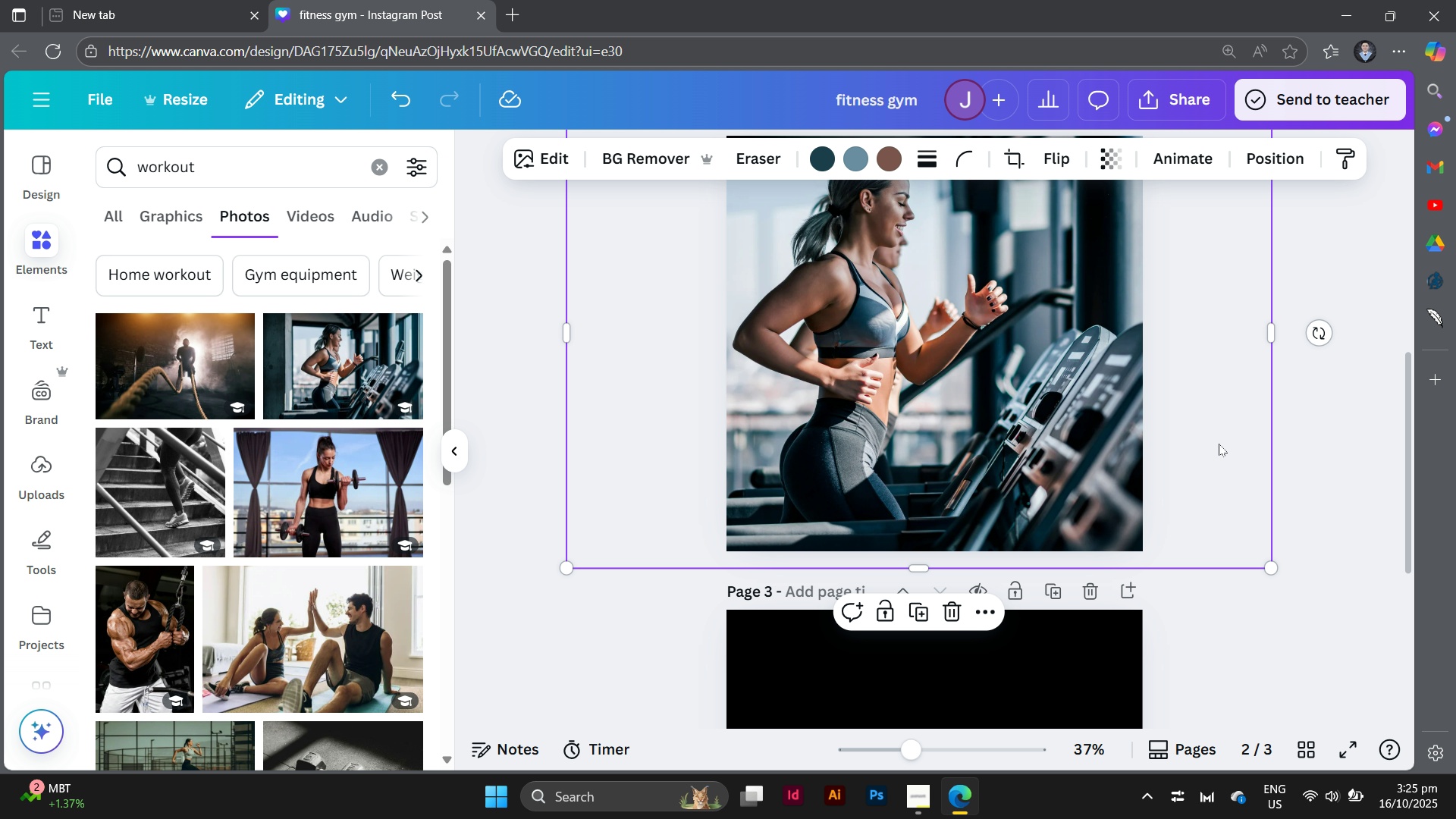 
scroll: coordinate [1219, 444], scroll_direction: up, amount: 3.0
 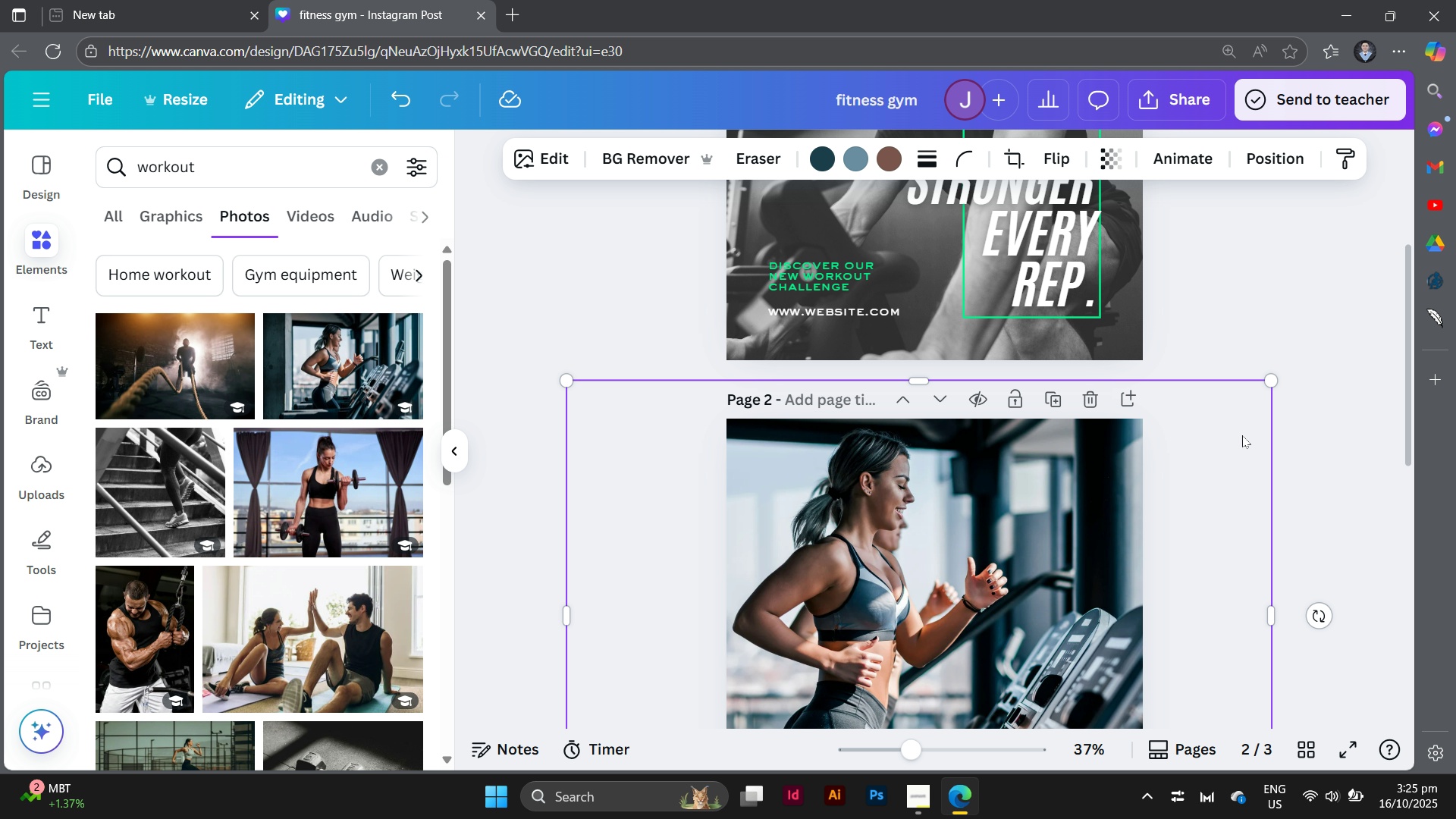 
scroll: coordinate [1252, 413], scroll_direction: down, amount: 3.0
 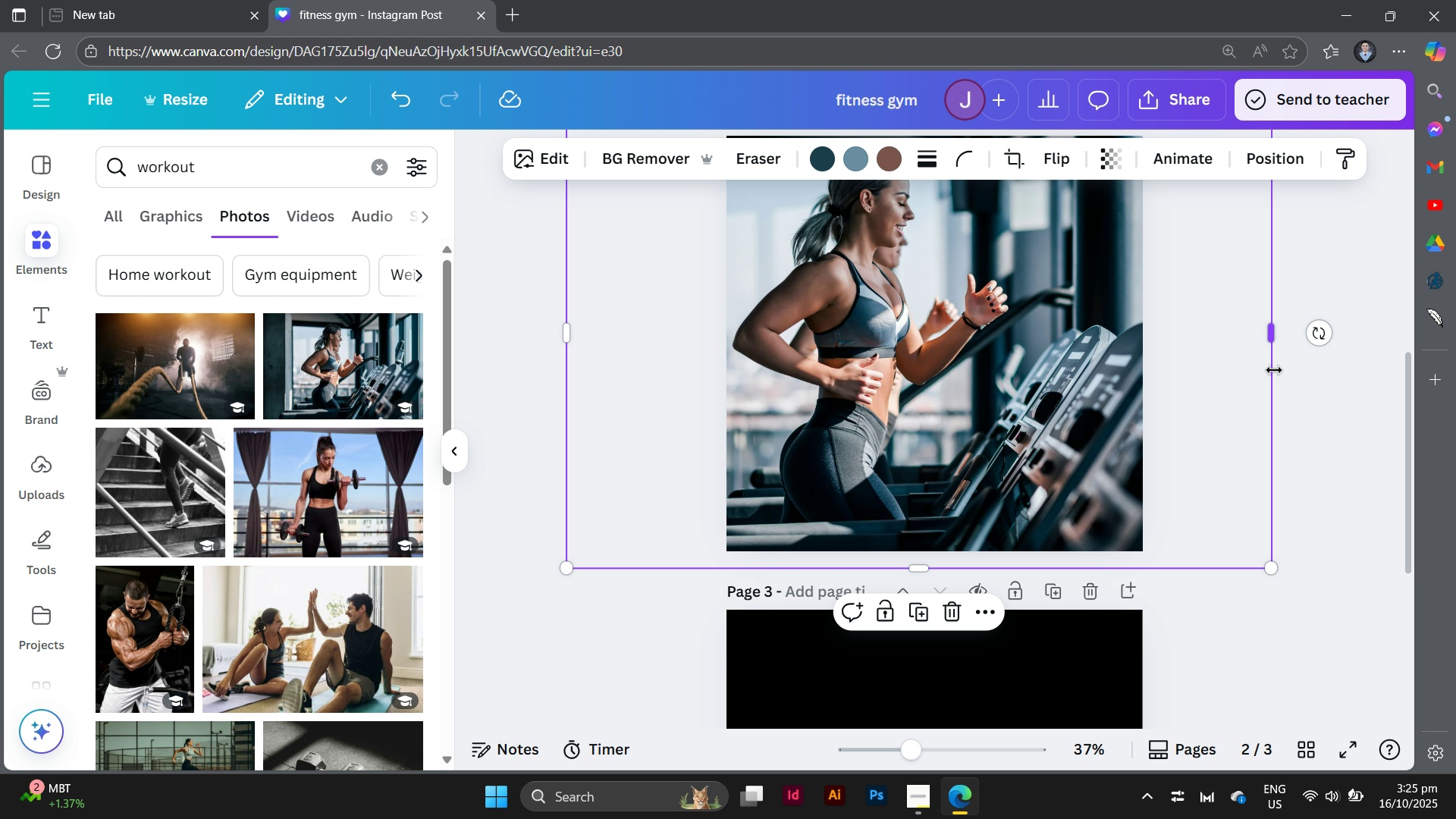 
scroll: coordinate [1274, 370], scroll_direction: up, amount: 2.0
 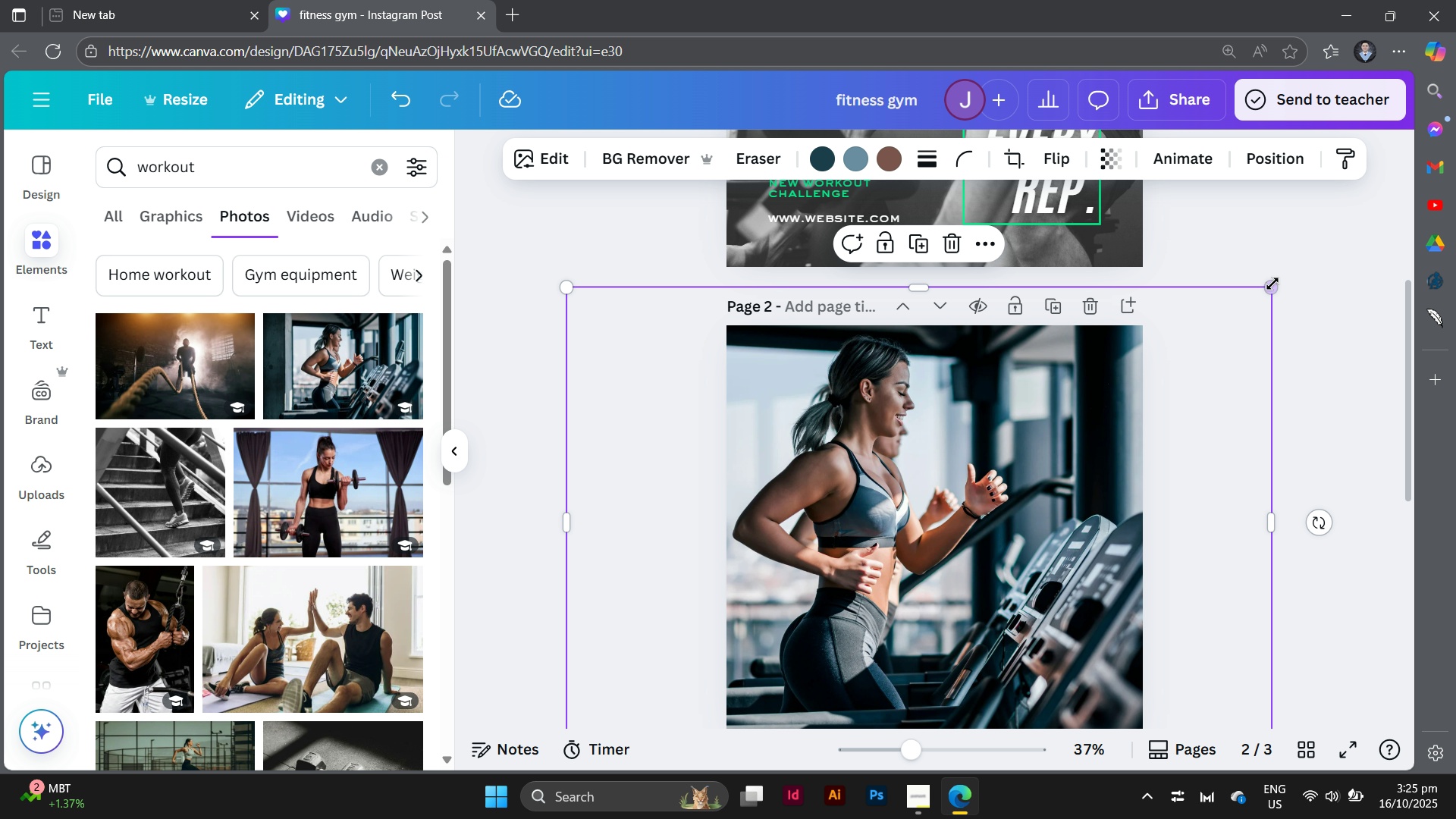 
left_click_drag(start_coordinate=[1272, 283], to_coordinate=[1246, 337])
 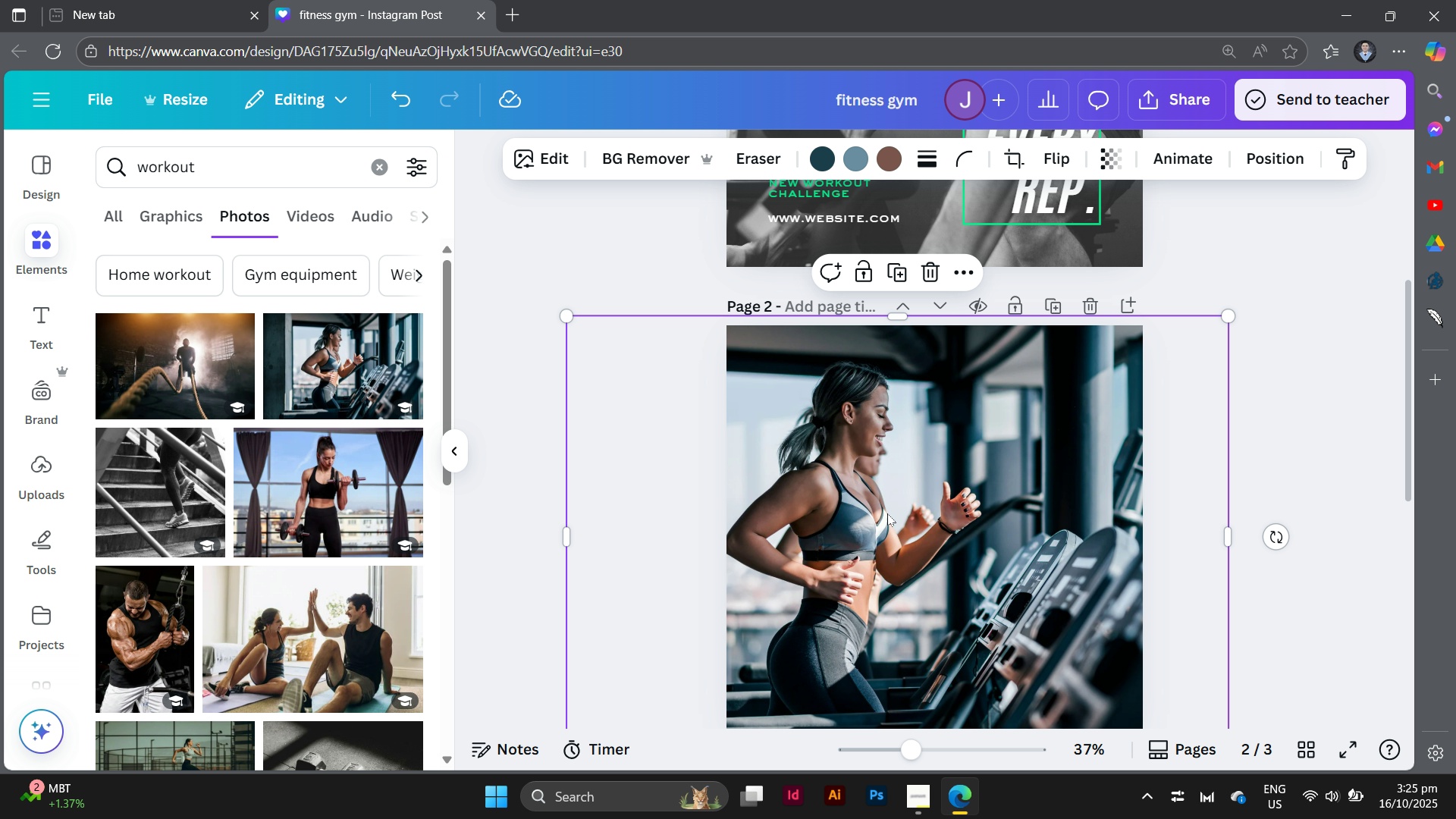 
left_click_drag(start_coordinate=[888, 513], to_coordinate=[903, 506])
 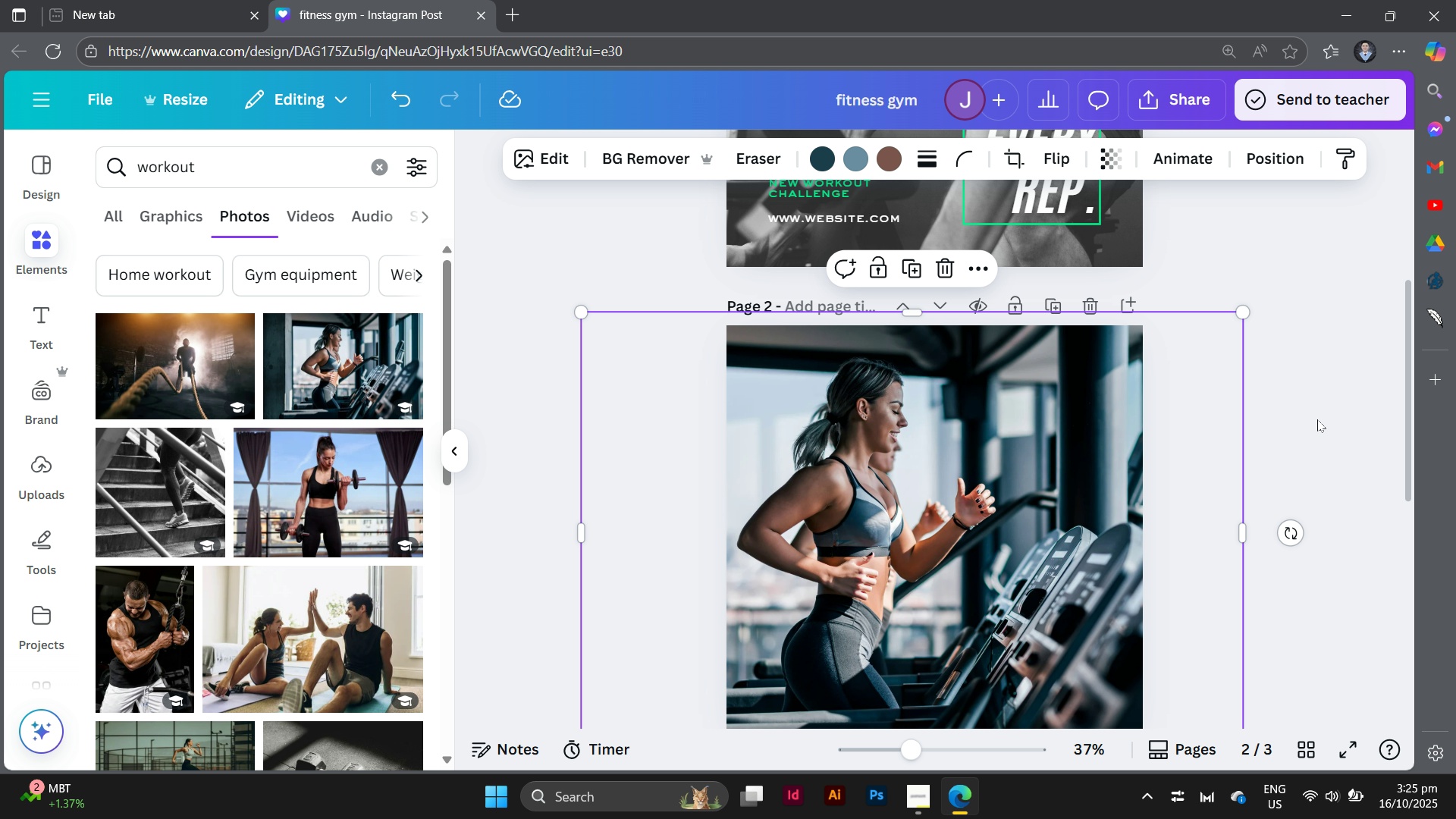 
left_click([1317, 419])
 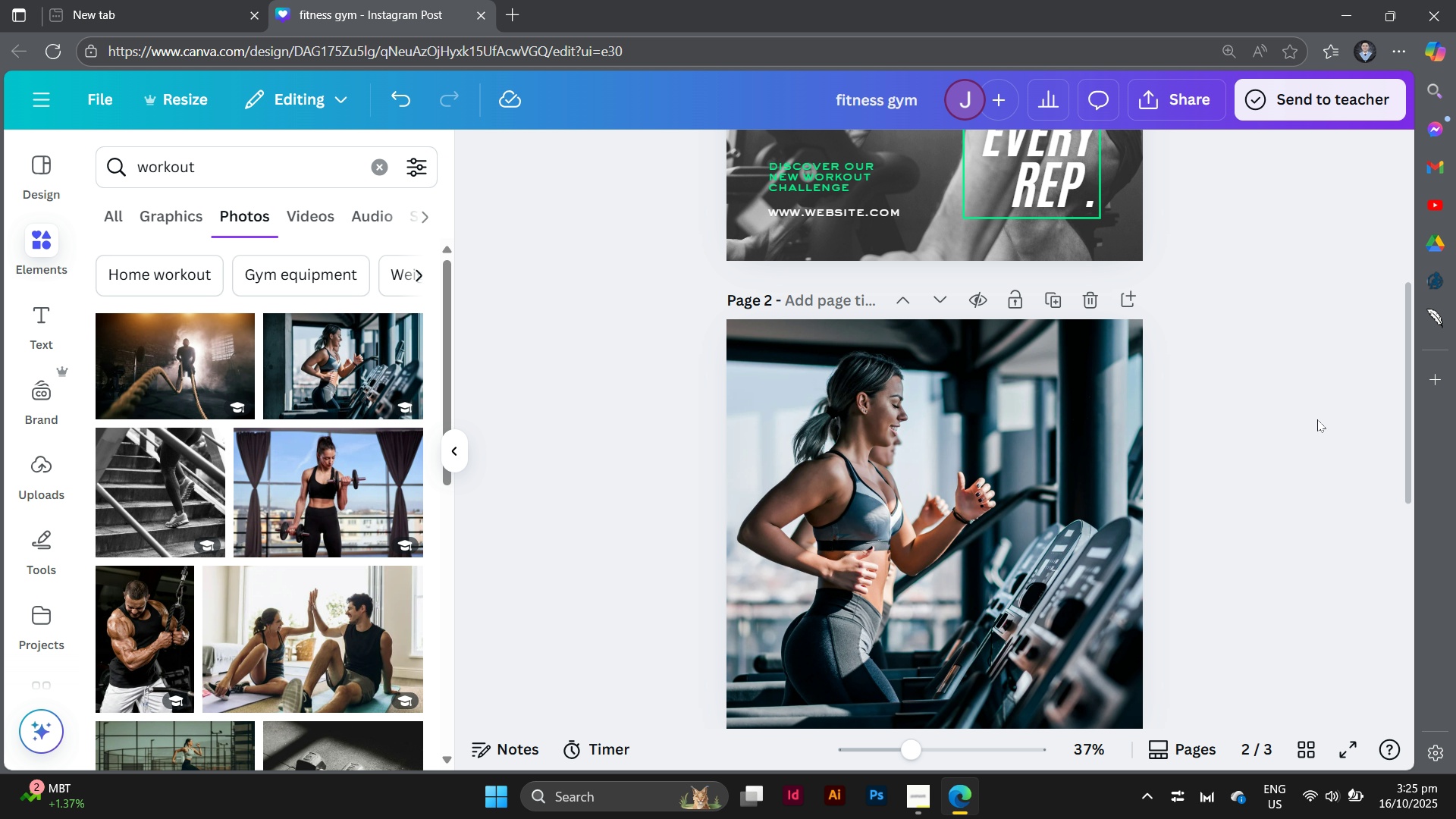 
scroll: coordinate [1317, 419], scroll_direction: down, amount: 2.0
 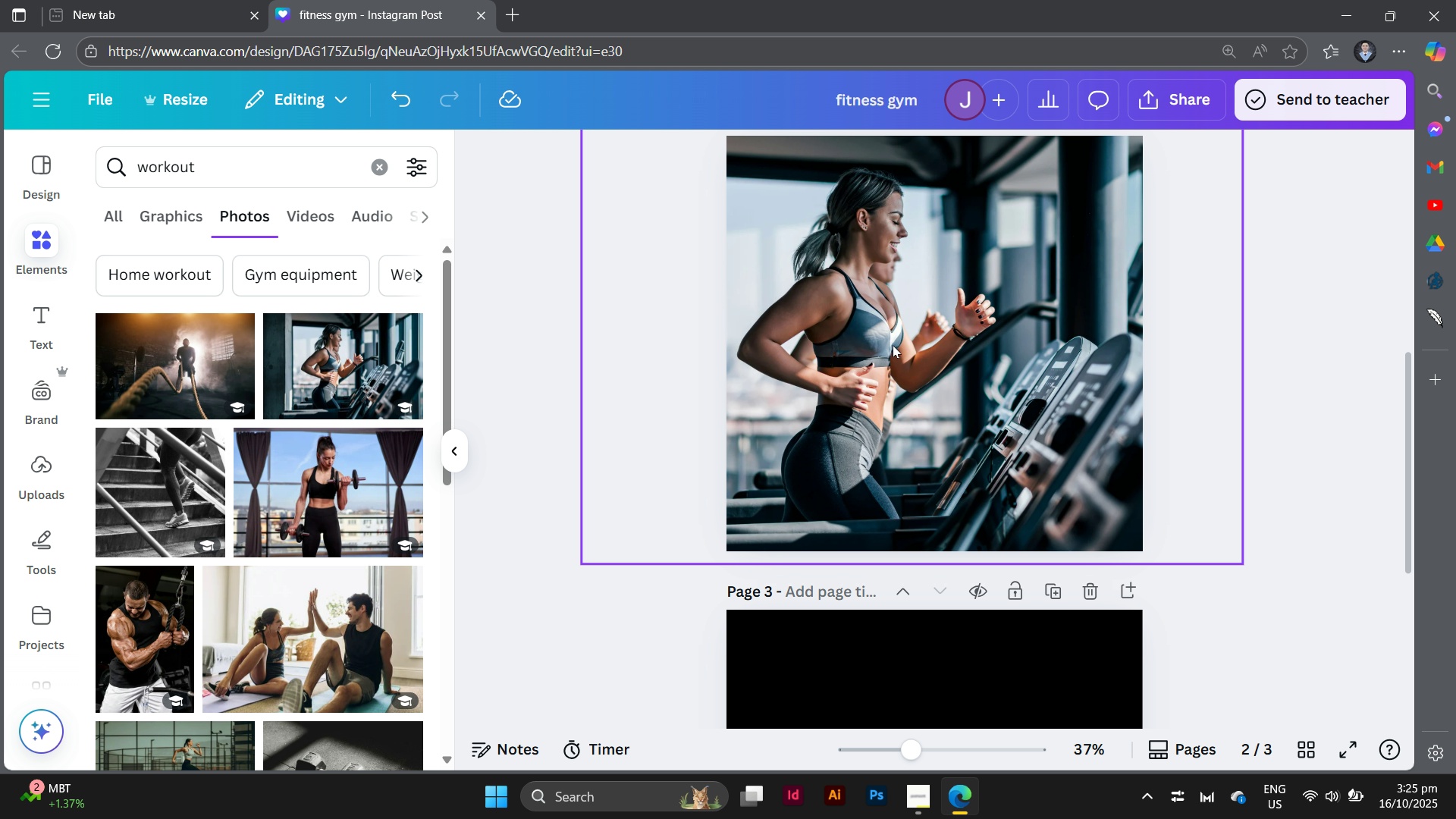 
left_click([893, 345])
 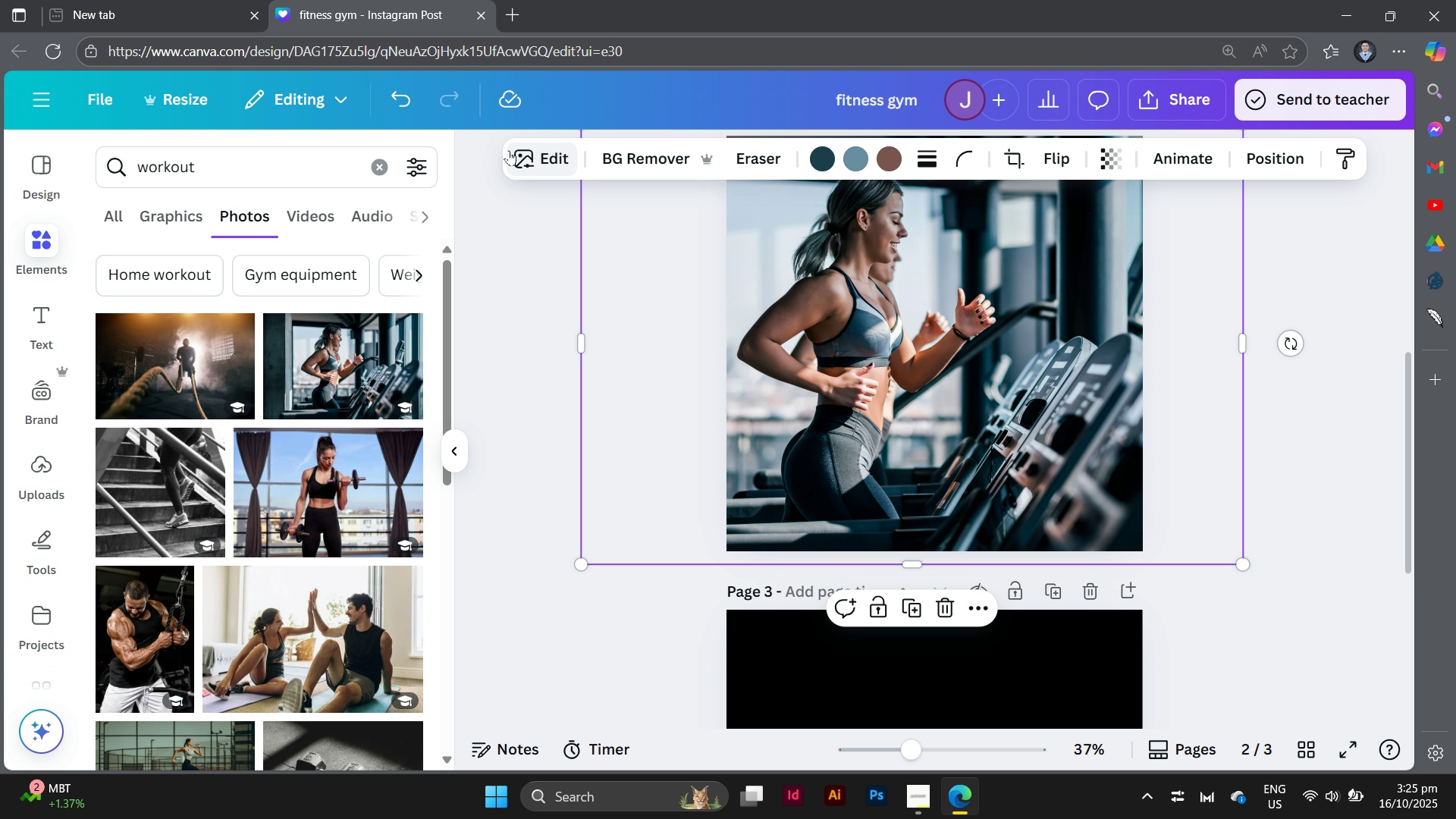 
left_click([511, 150])
 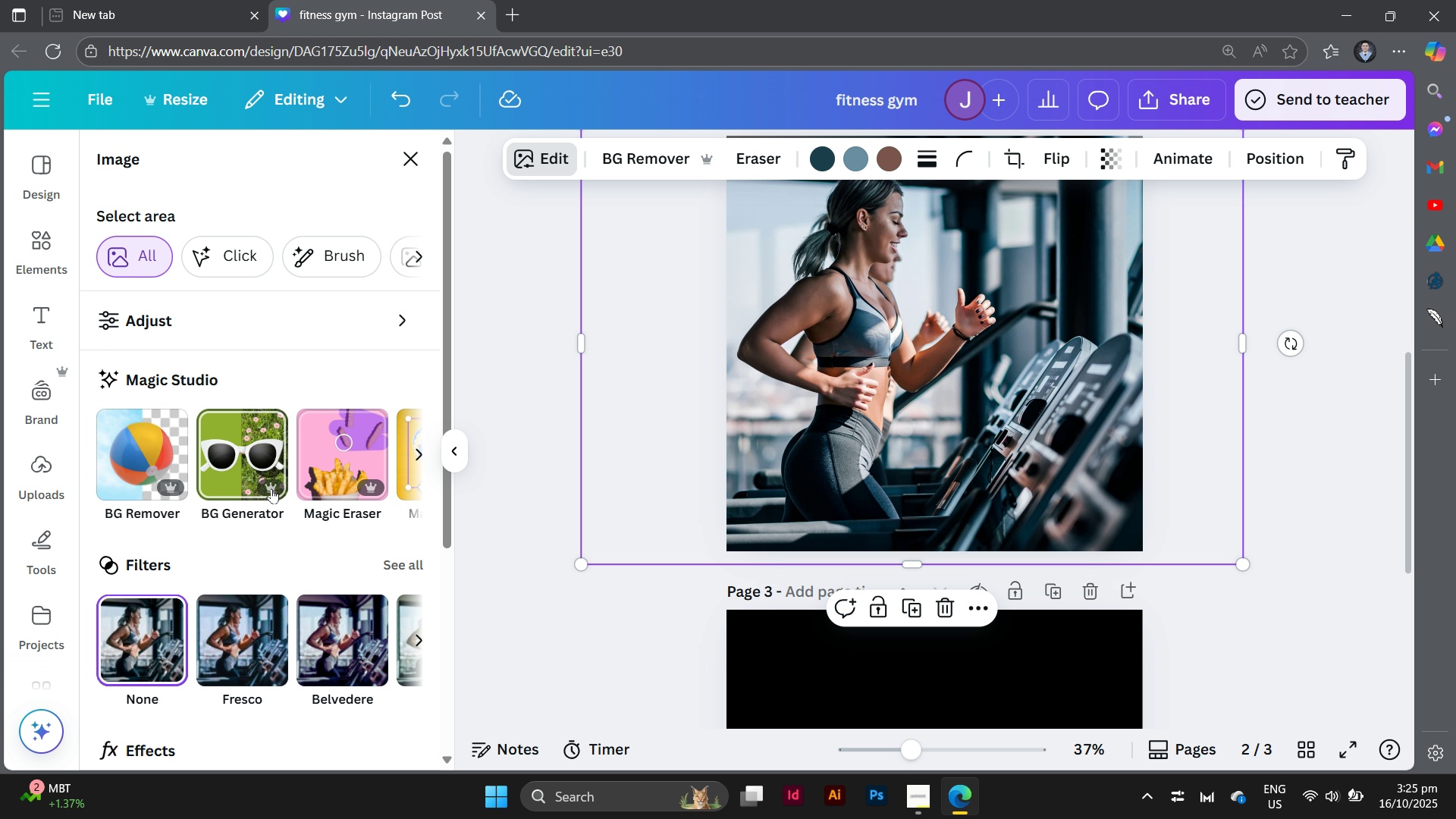 
scroll: coordinate [268, 487], scroll_direction: down, amount: 3.0
 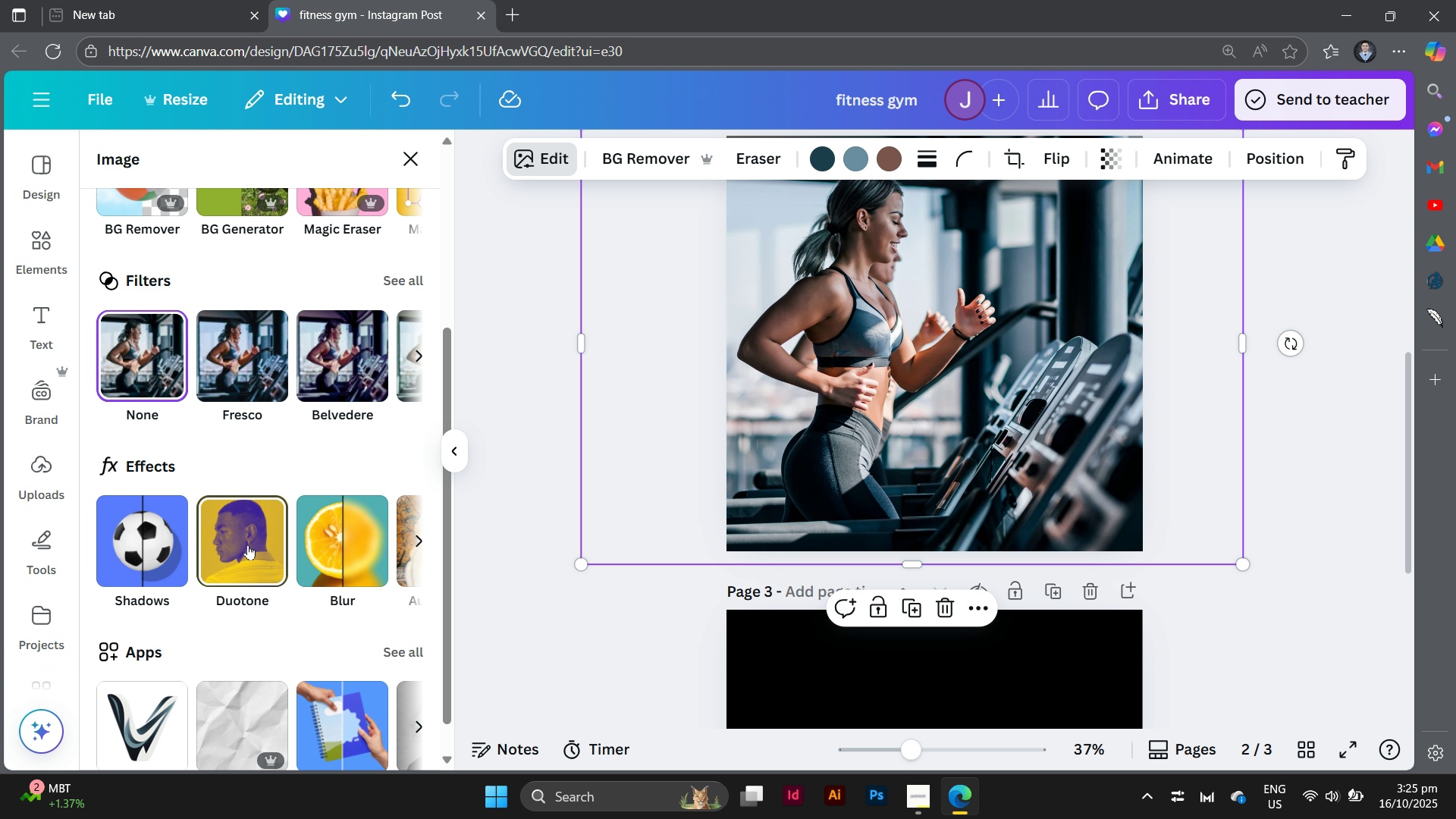 
left_click([248, 544])
 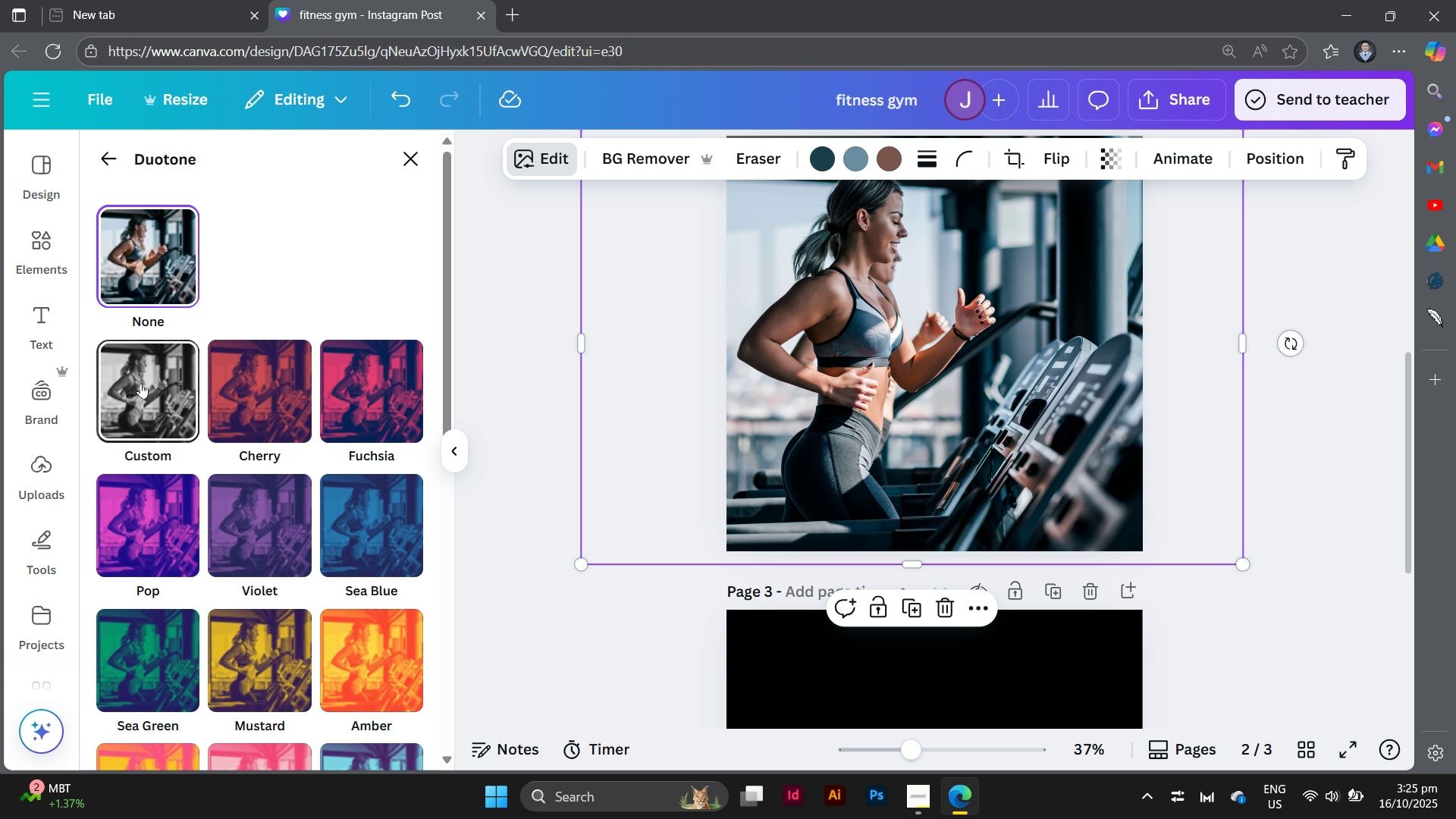 
left_click([141, 383])
 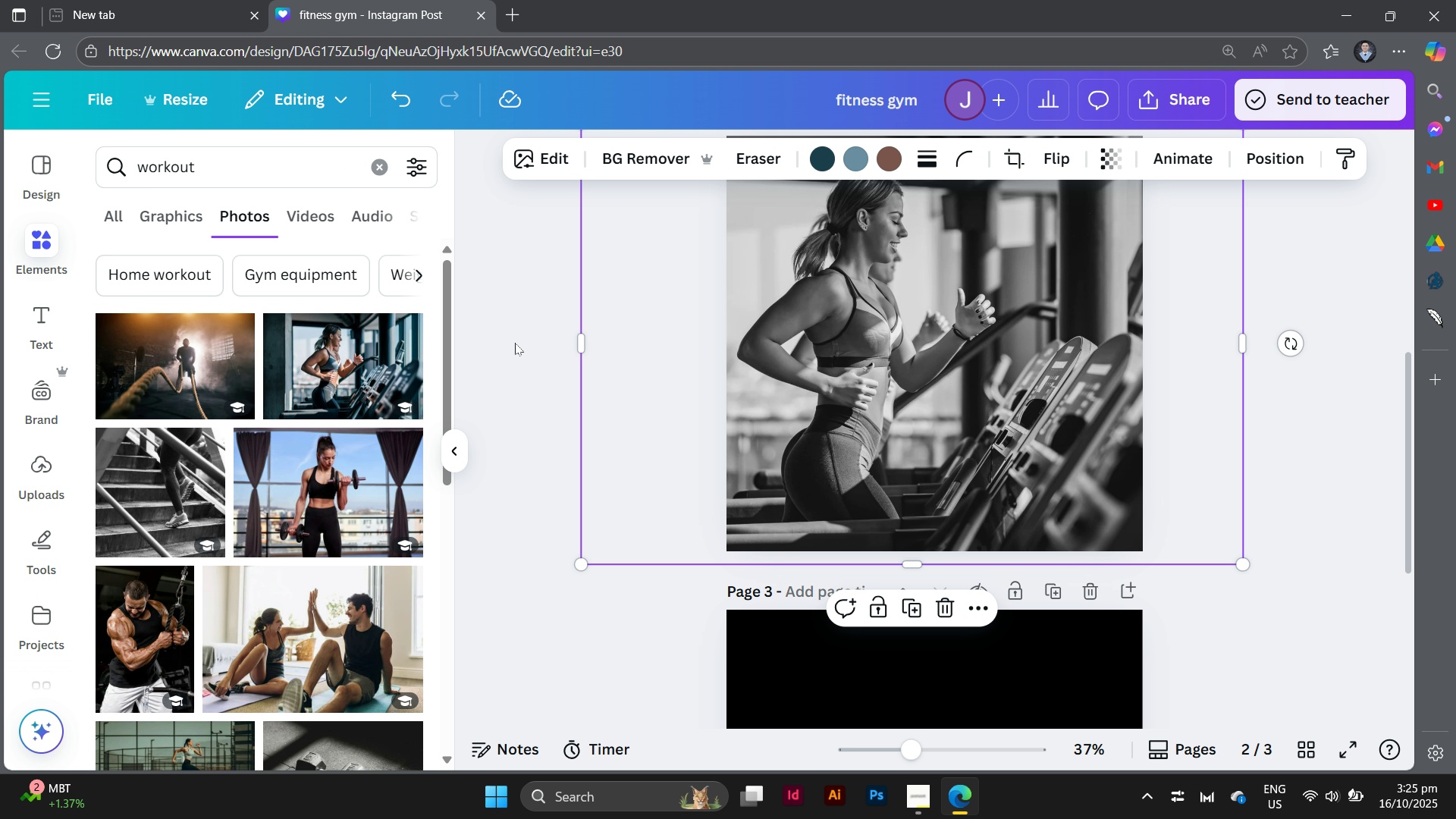 
double_click([515, 343])
 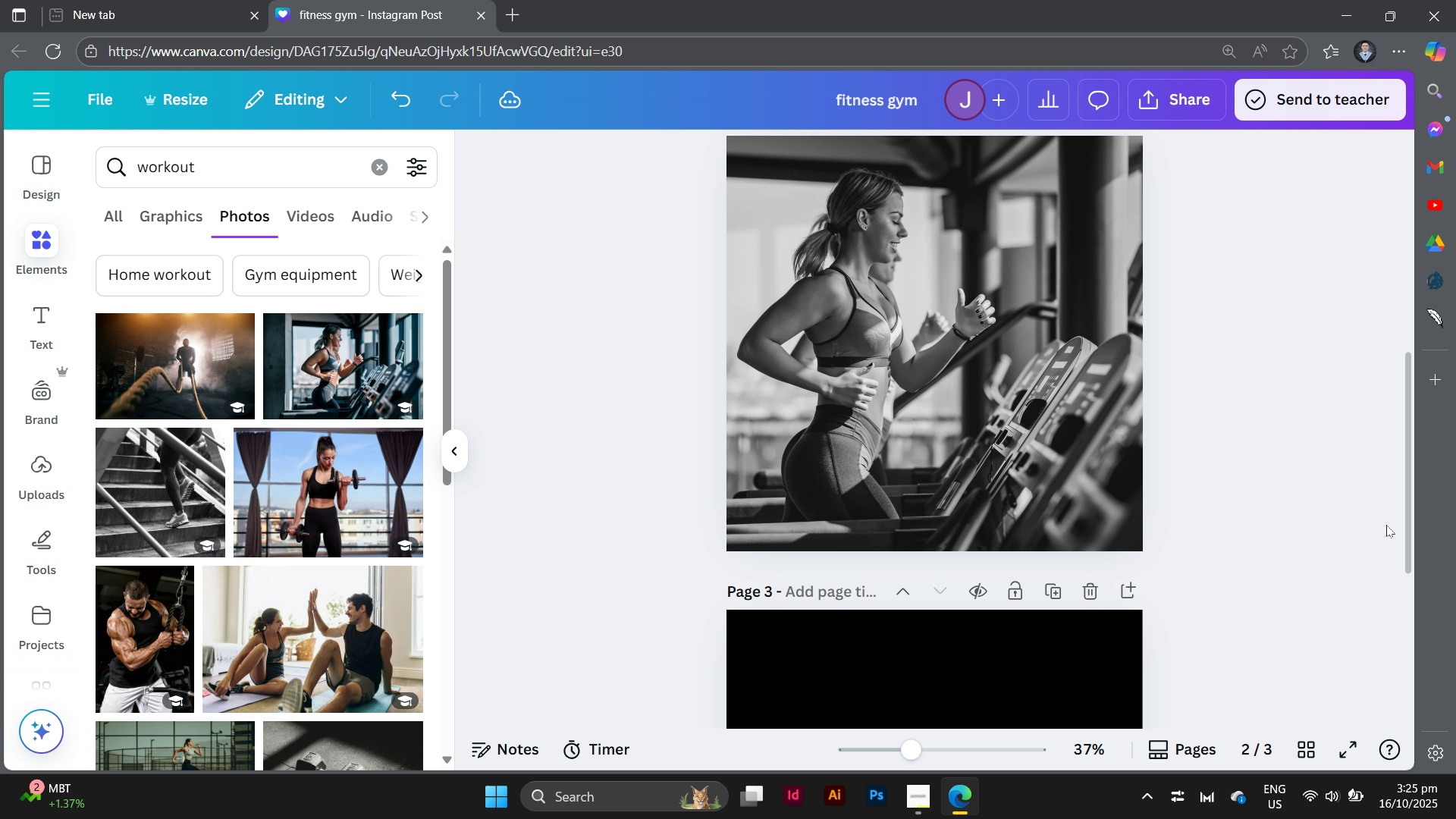 
scroll: coordinate [1387, 501], scroll_direction: up, amount: 5.0
 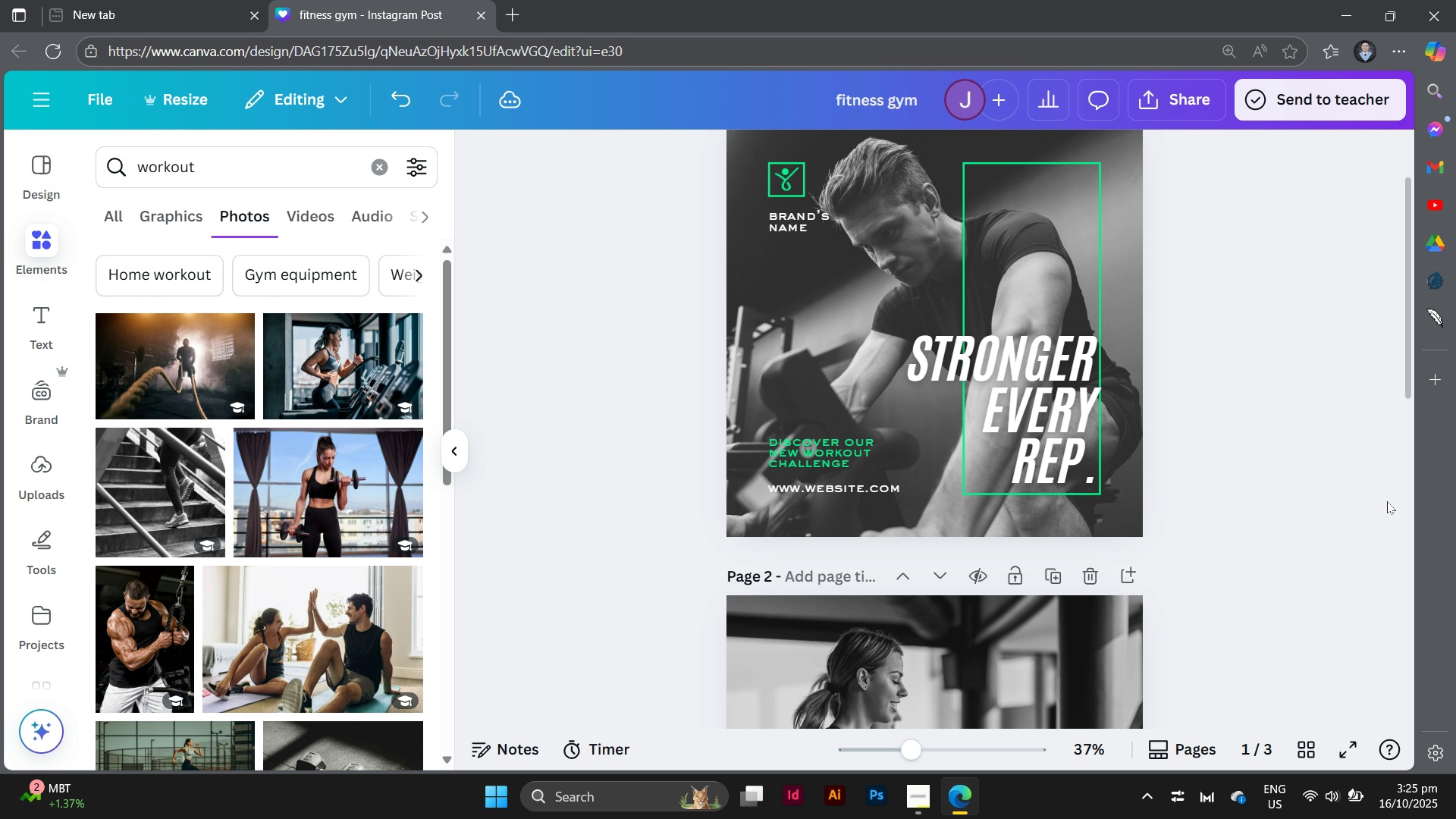 
scroll: coordinate [1387, 501], scroll_direction: down, amount: 6.0
 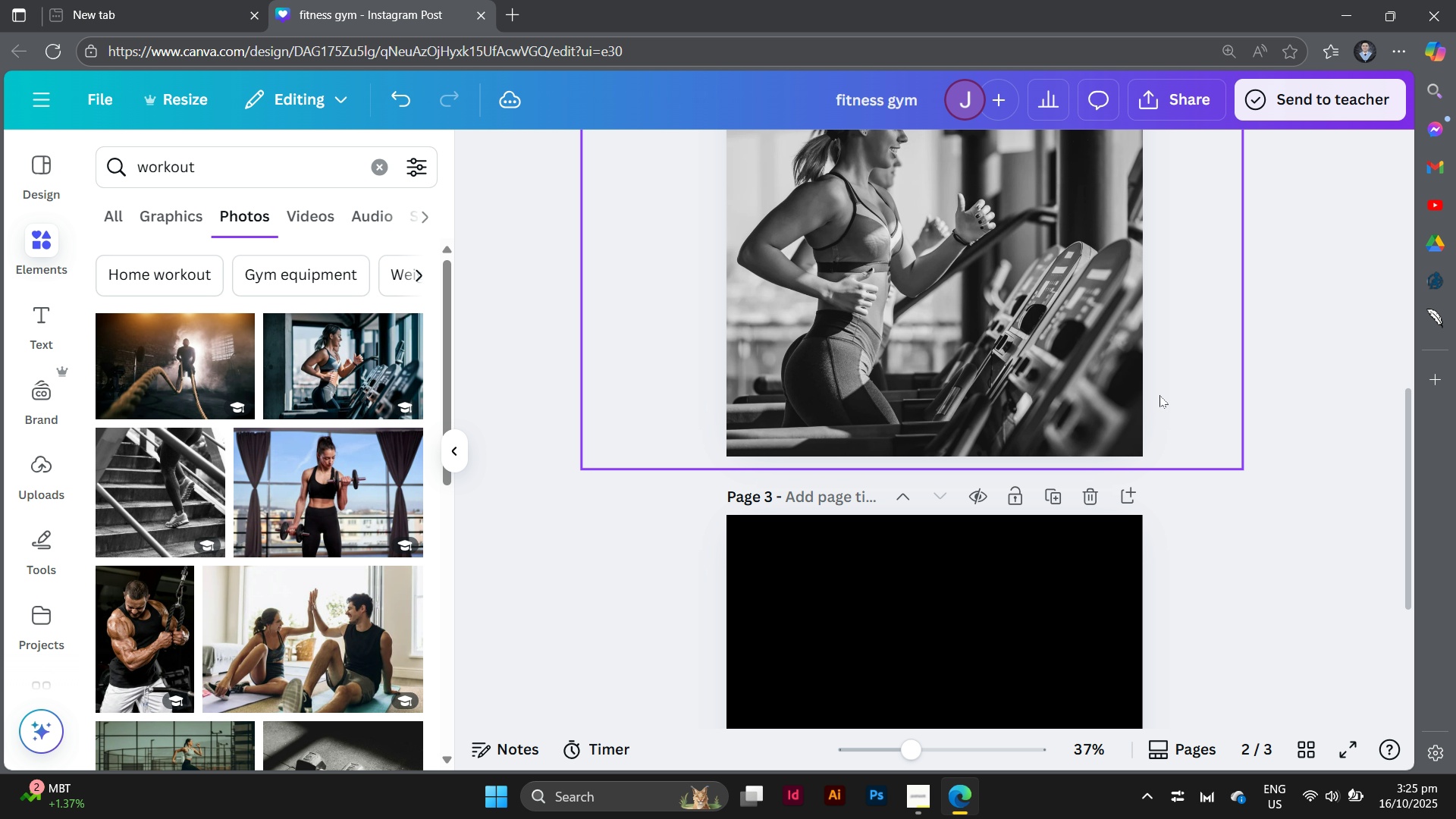 
scroll: coordinate [1197, 415], scroll_direction: up, amount: 5.0
 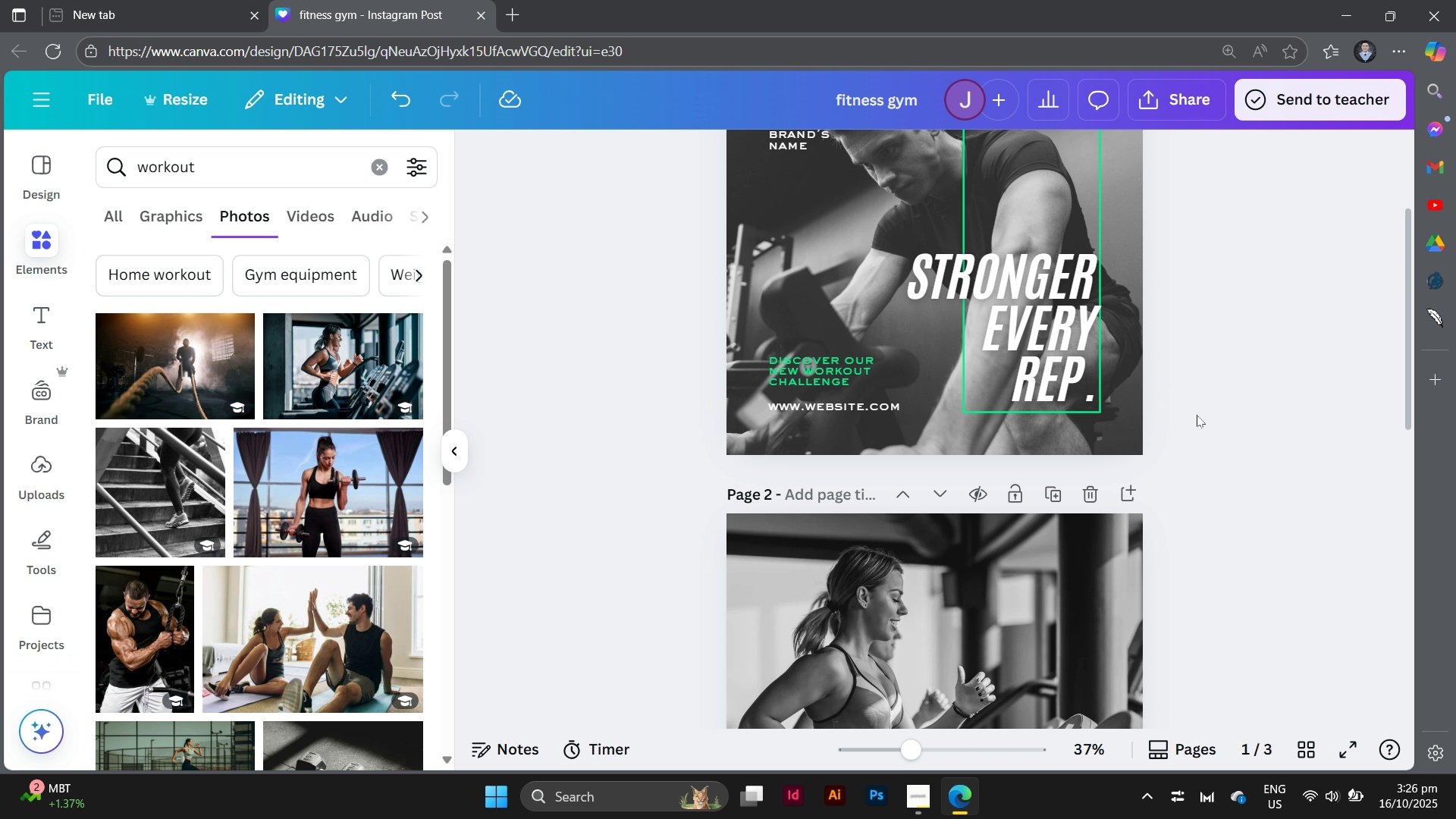 
scroll: coordinate [1197, 415], scroll_direction: down, amount: 2.0
 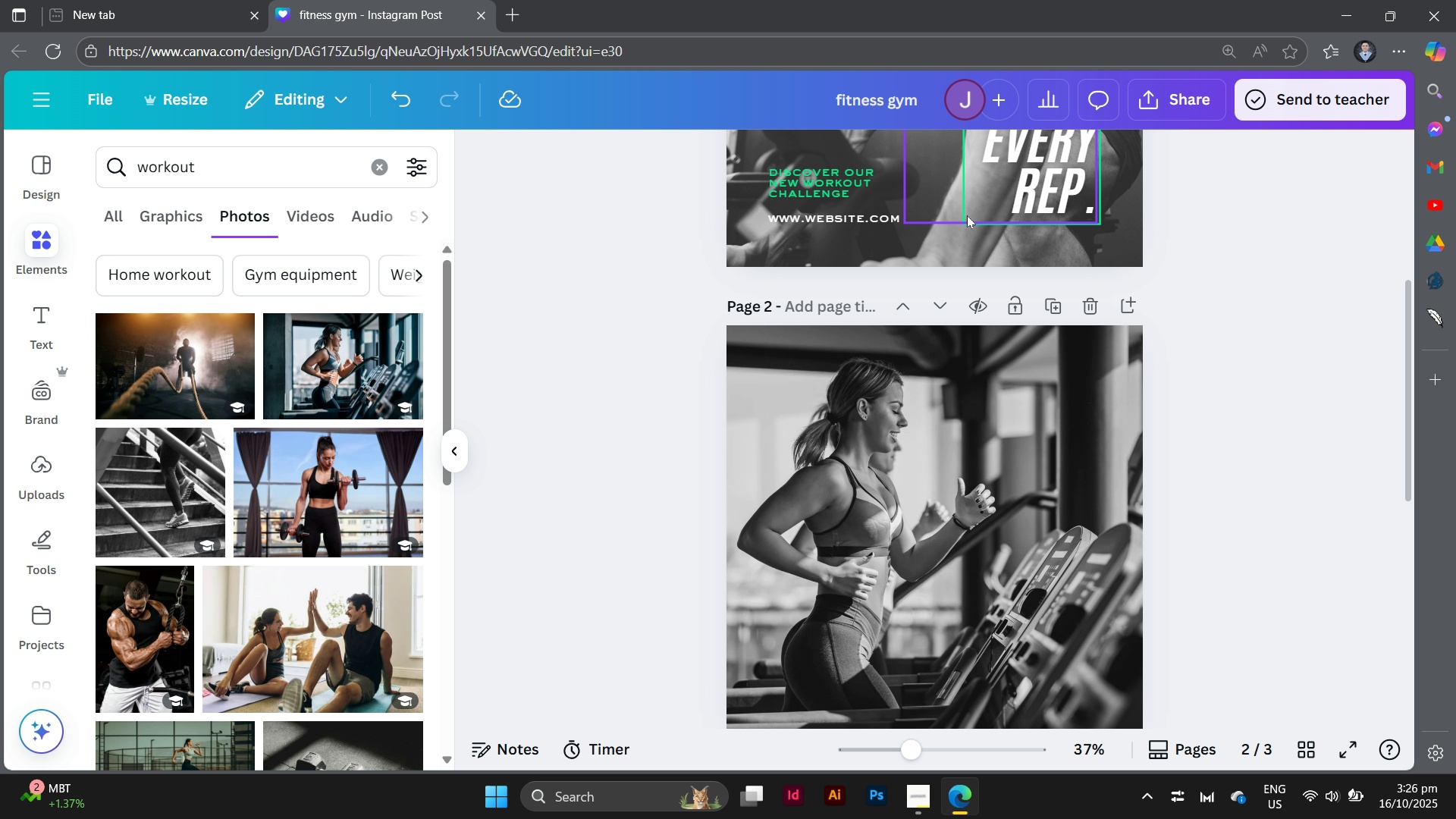 
left_click([967, 219])
 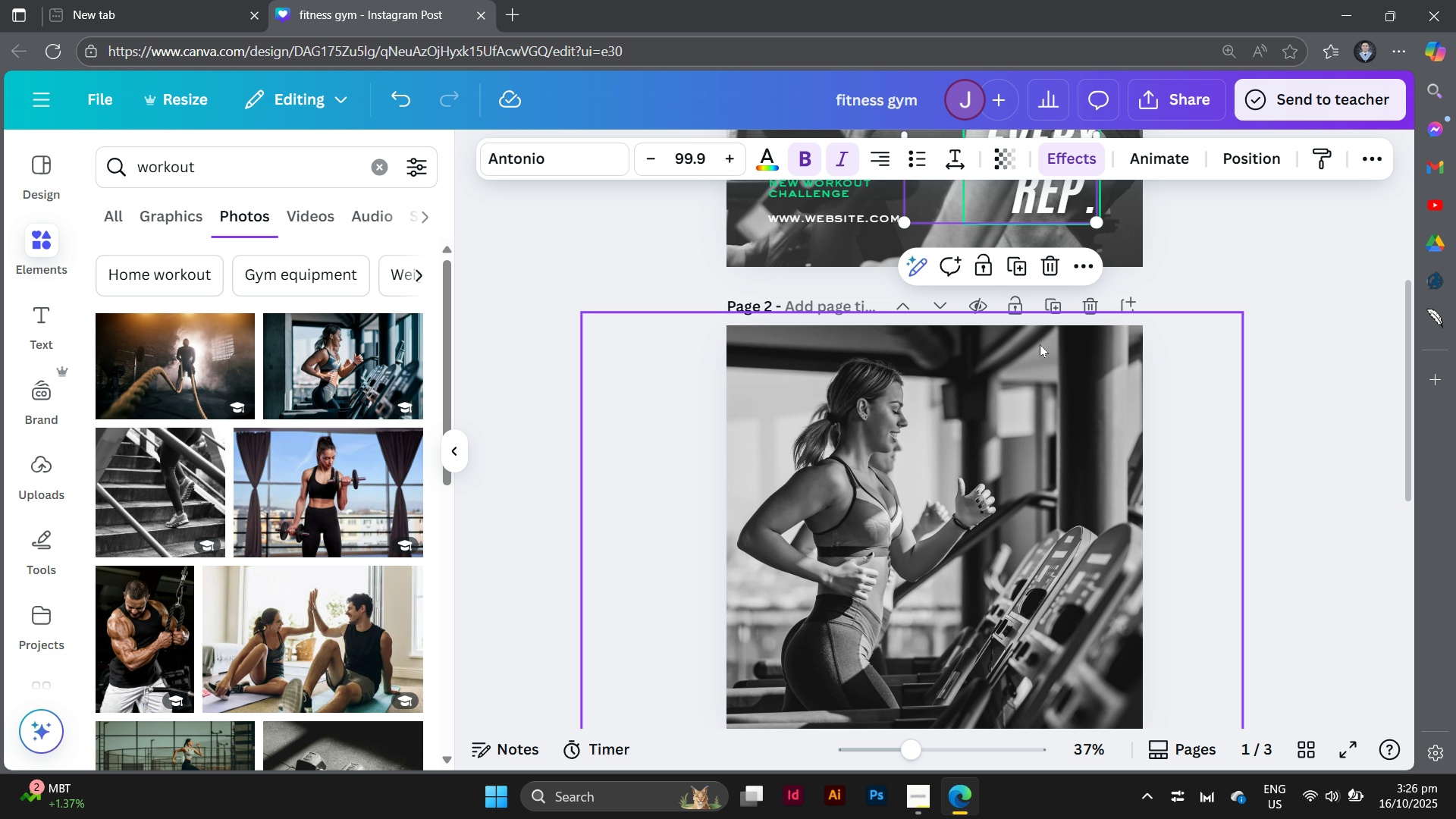 
scroll: coordinate [1040, 347], scroll_direction: up, amount: 4.0
 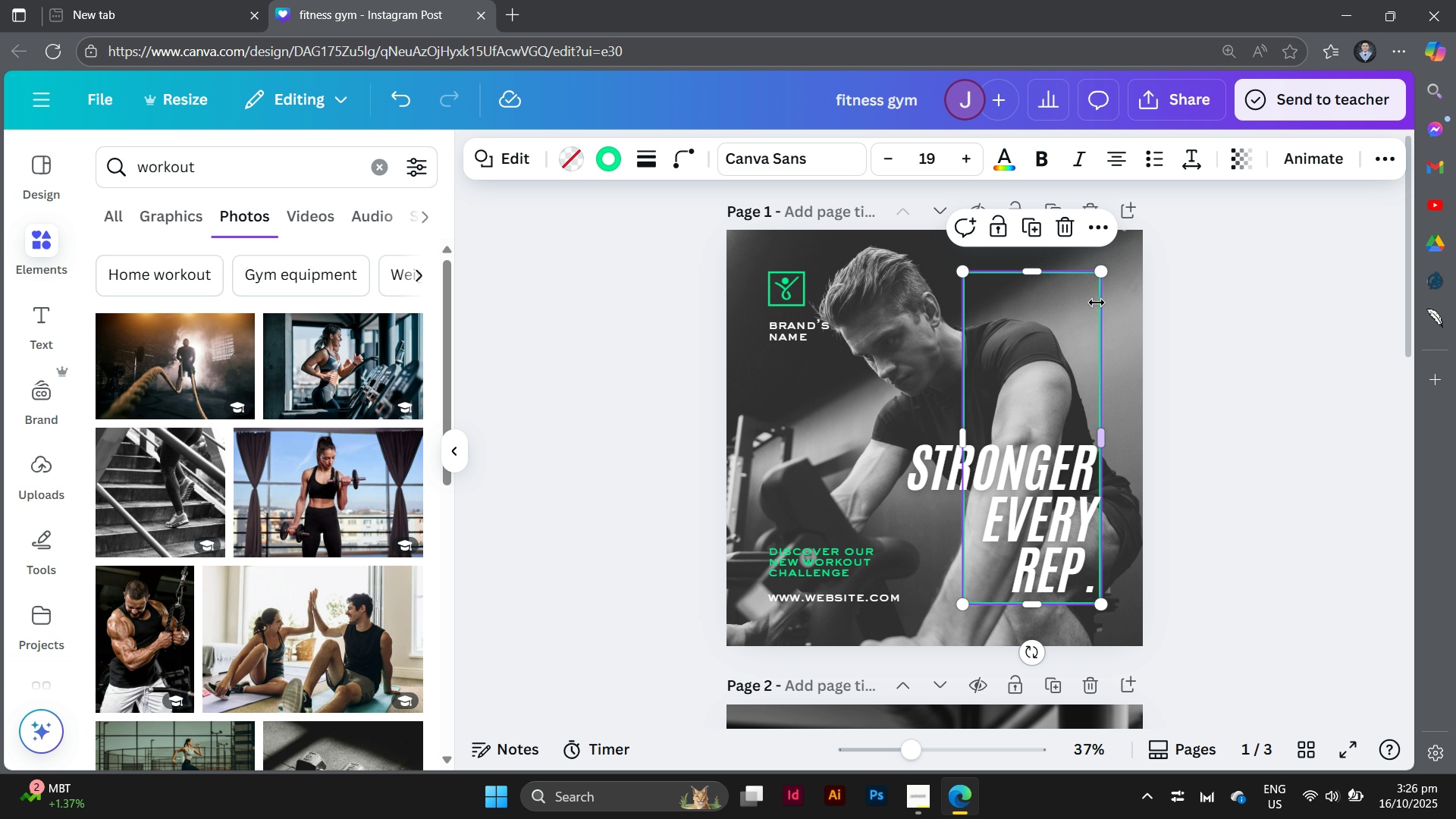 
left_click([1097, 303])
 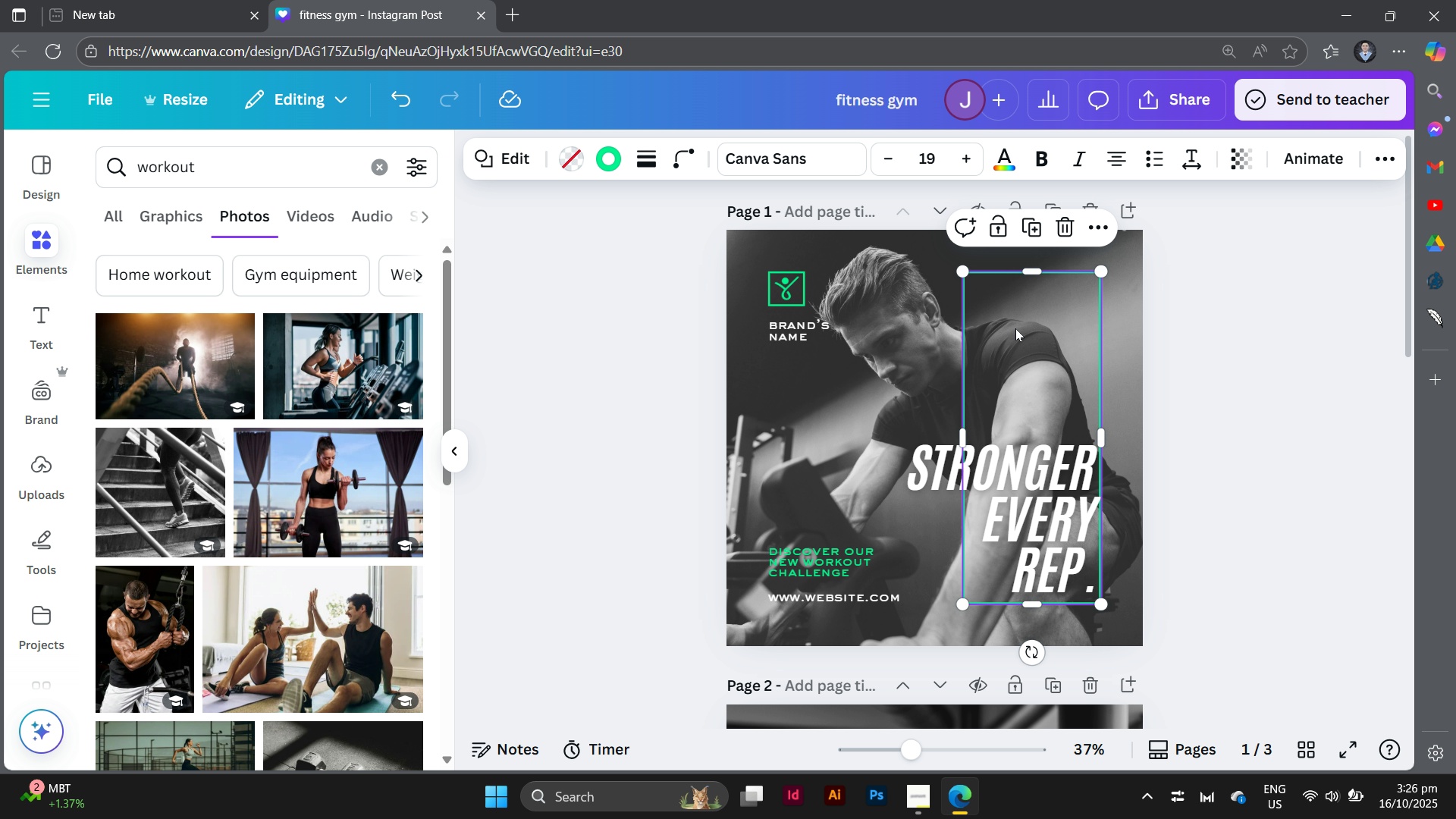 
hold_key(key=AltLeft, duration=1.41)
left_click_drag(start_coordinate=[1015, 328], to_coordinate=[793, 818])
 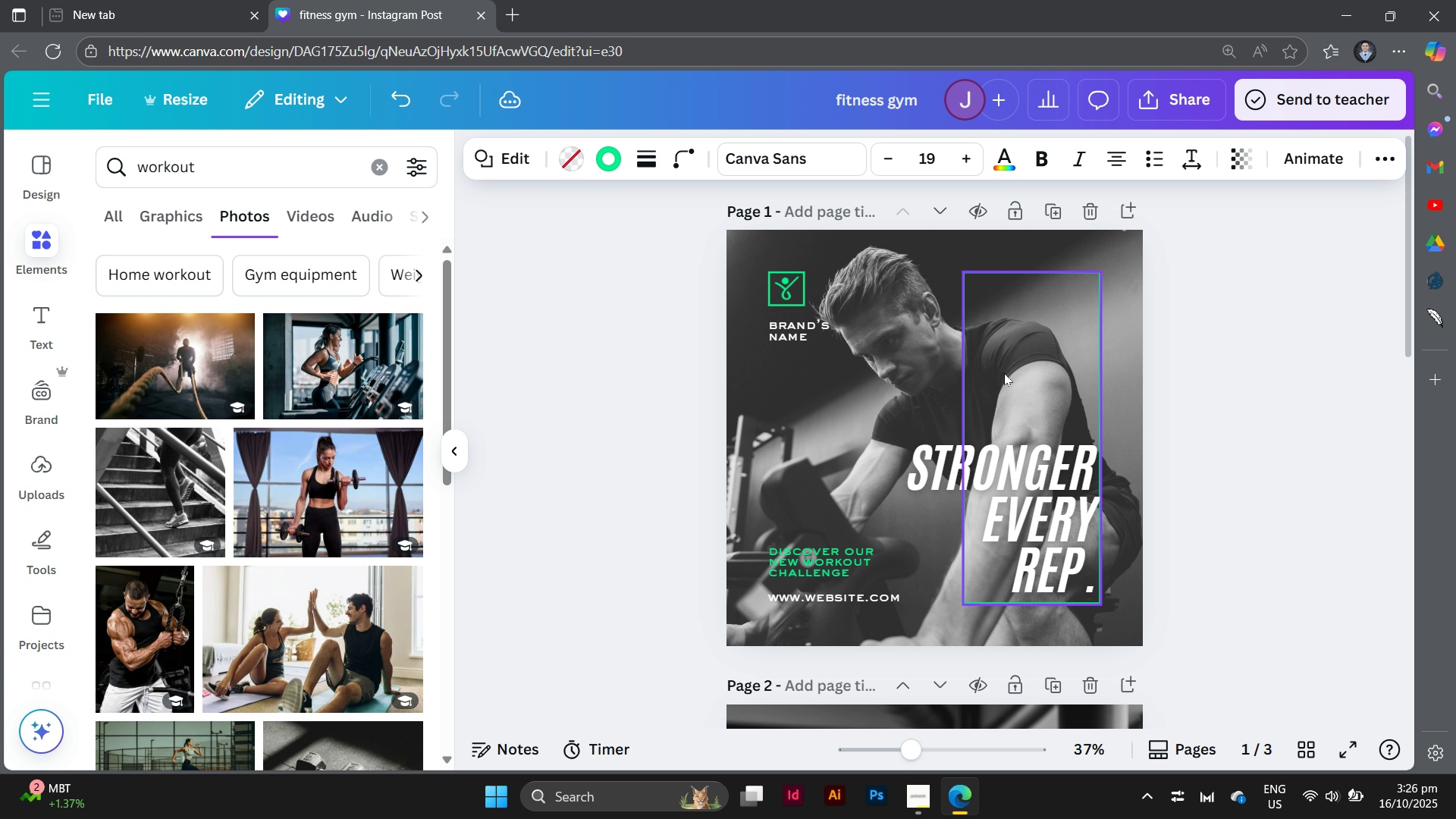 
scroll: coordinate [1039, 325], scroll_direction: down, amount: 6.0
 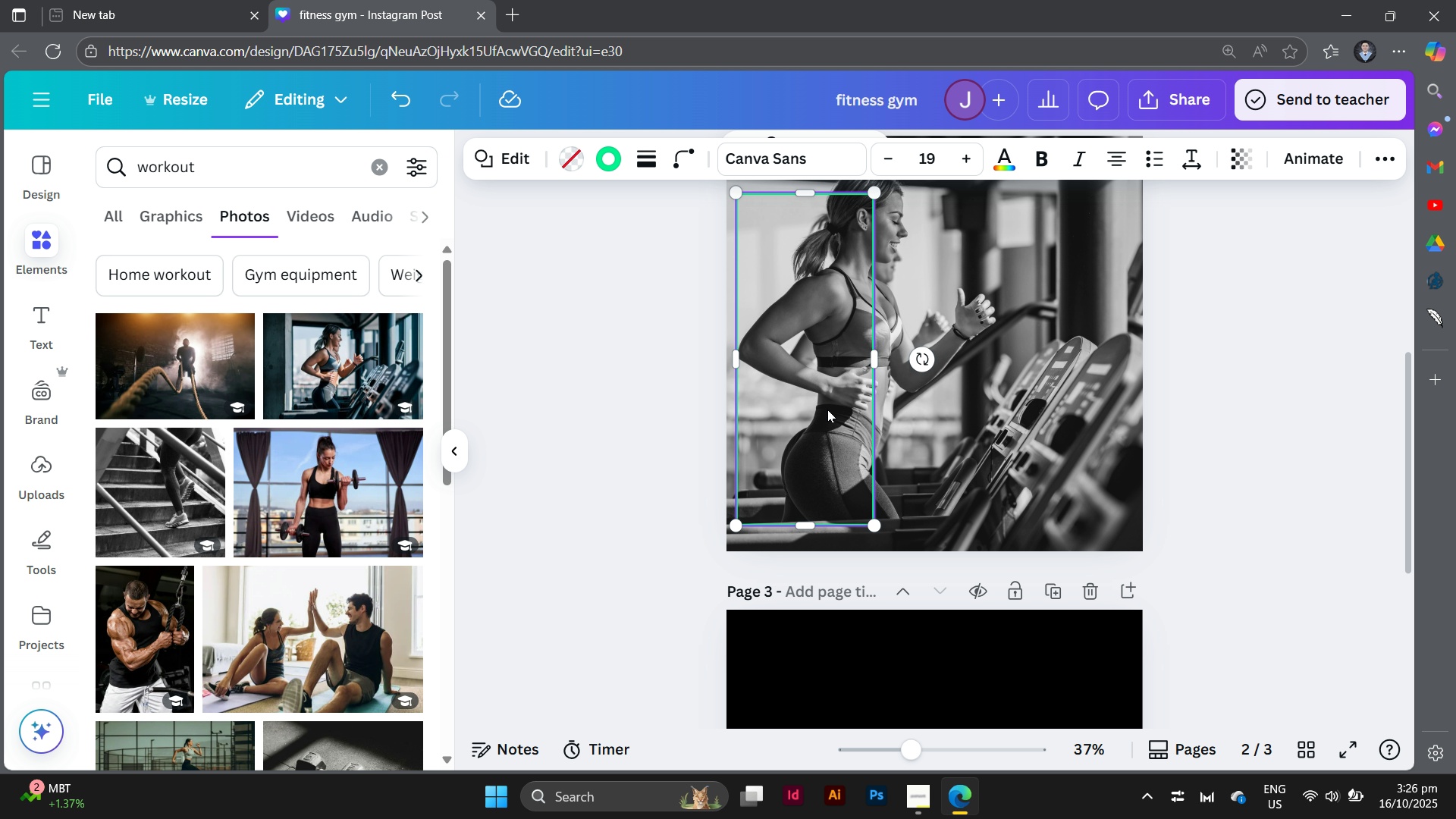 
left_click_drag(start_coordinate=[813, 396], to_coordinate=[845, 382])
 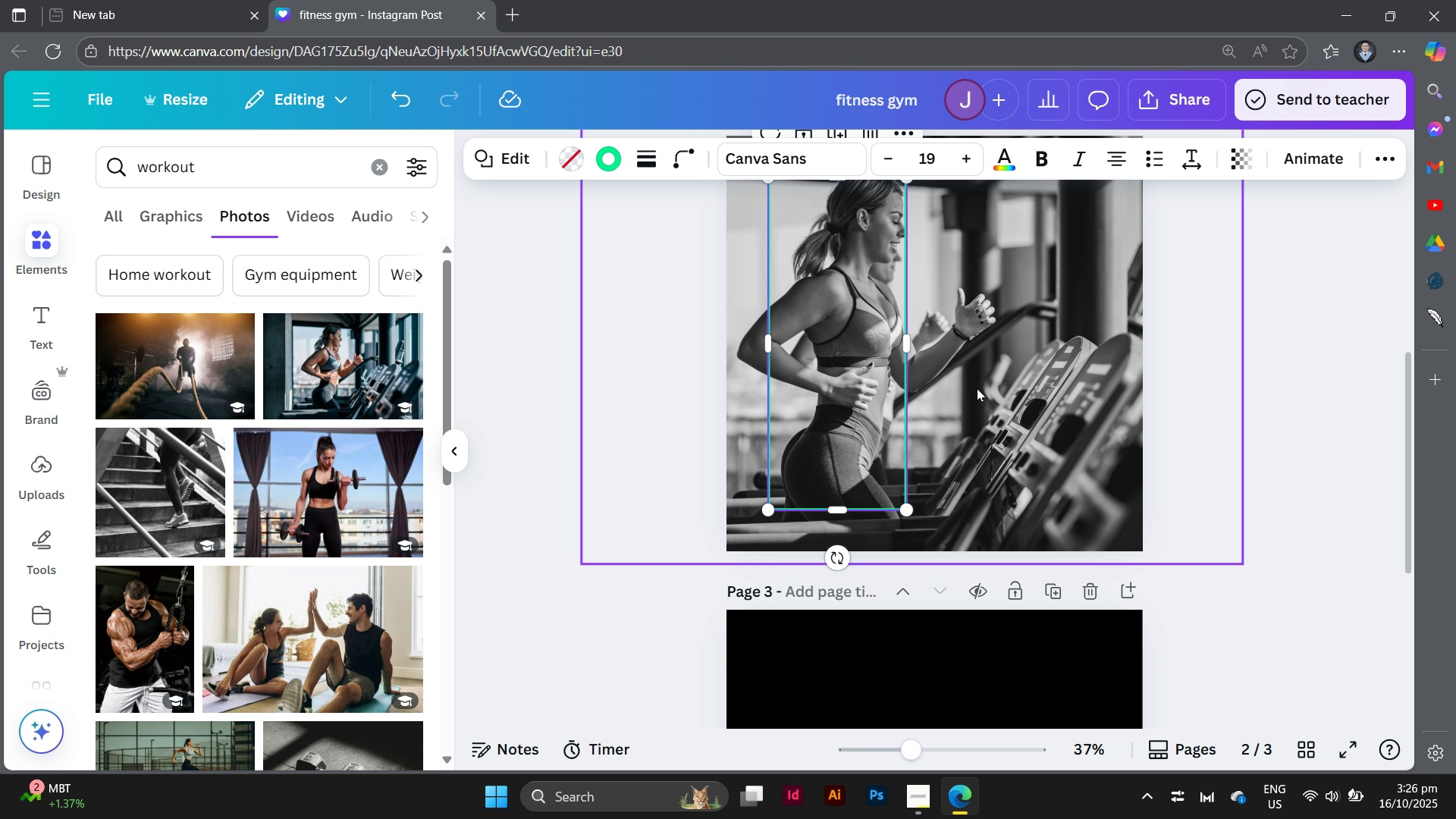 
scroll: coordinate [977, 388], scroll_direction: up, amount: 3.0
 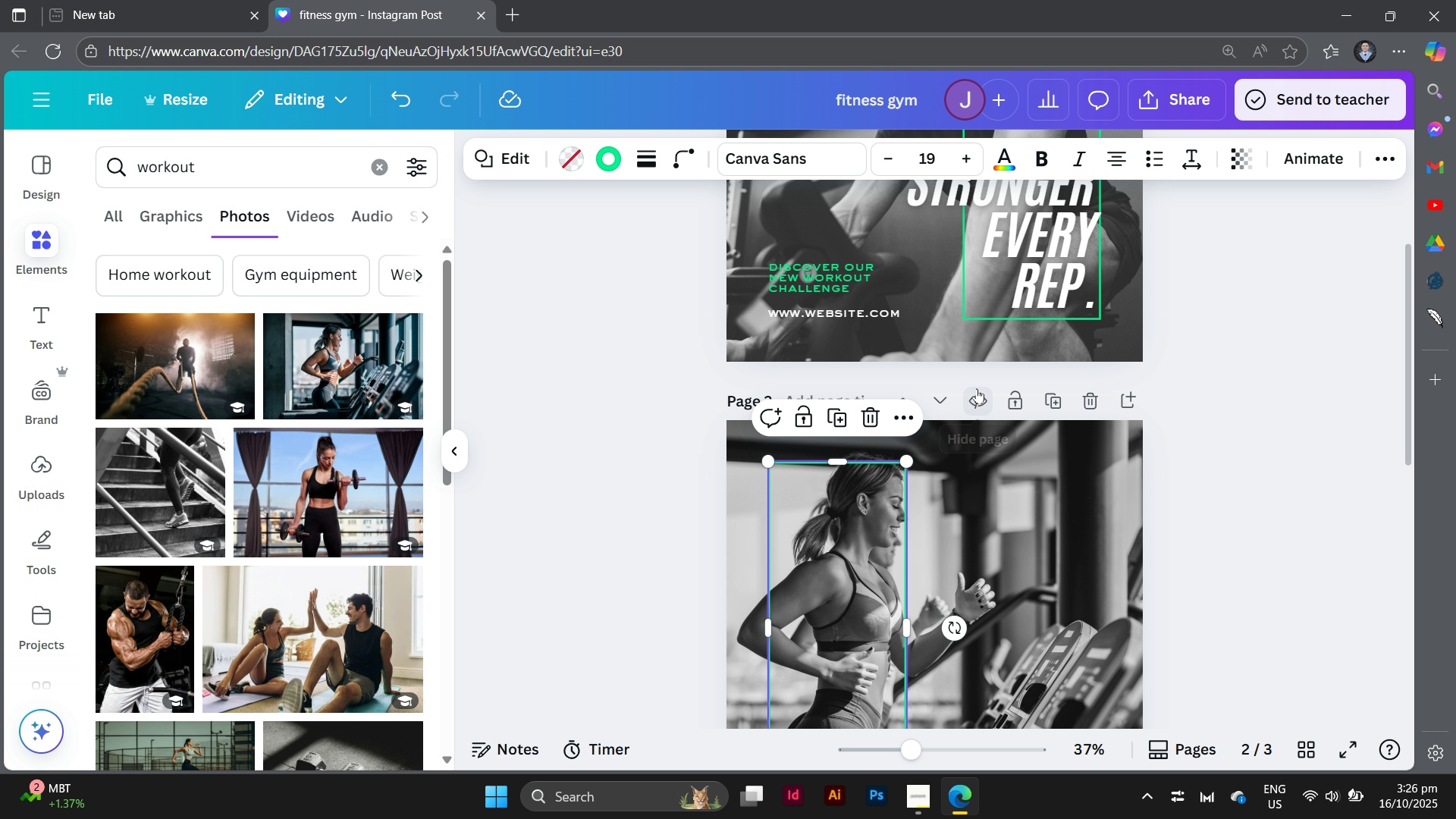 
scroll: coordinate [977, 388], scroll_direction: down, amount: 2.0
 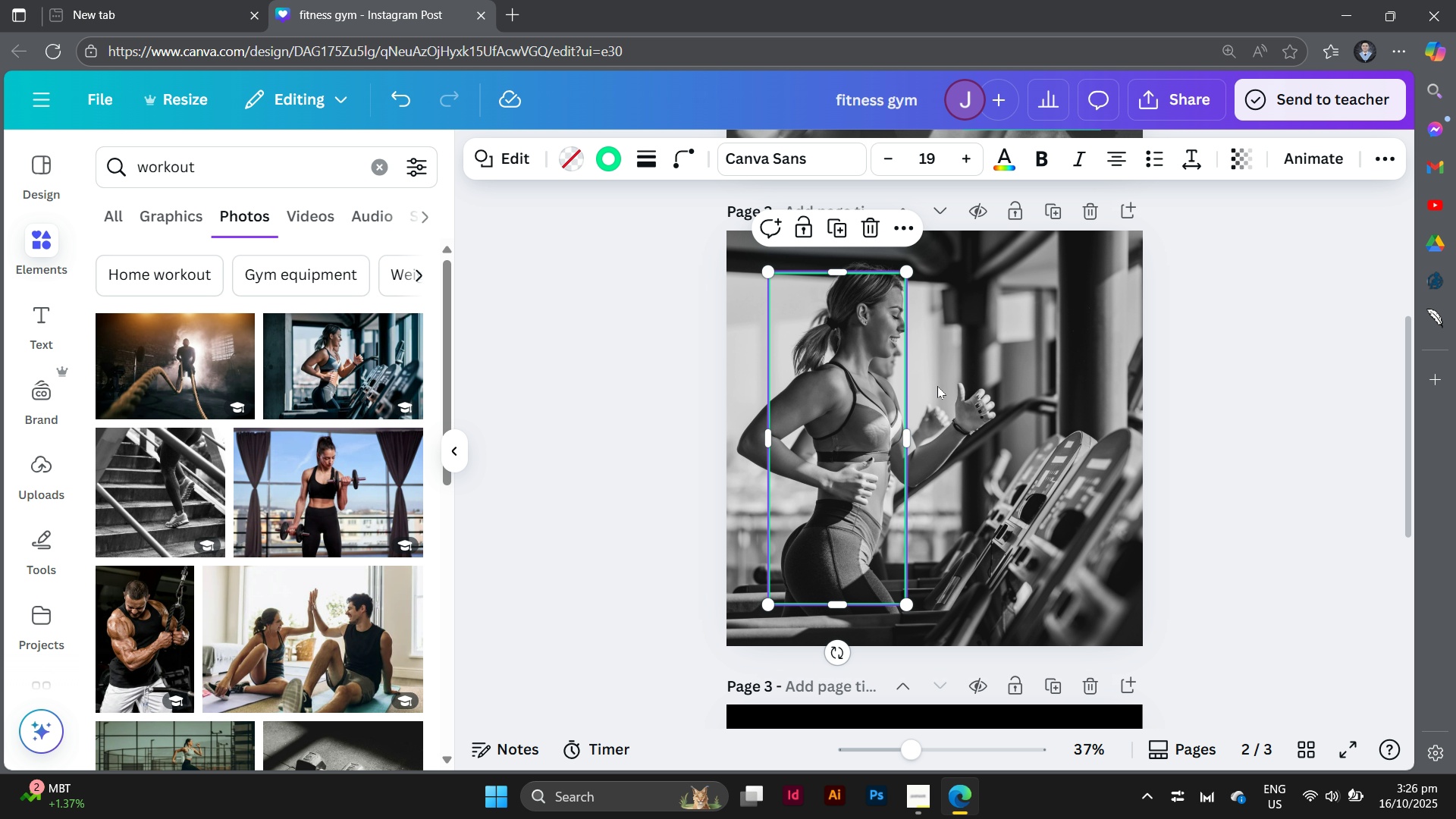 
left_click([1313, 421])
 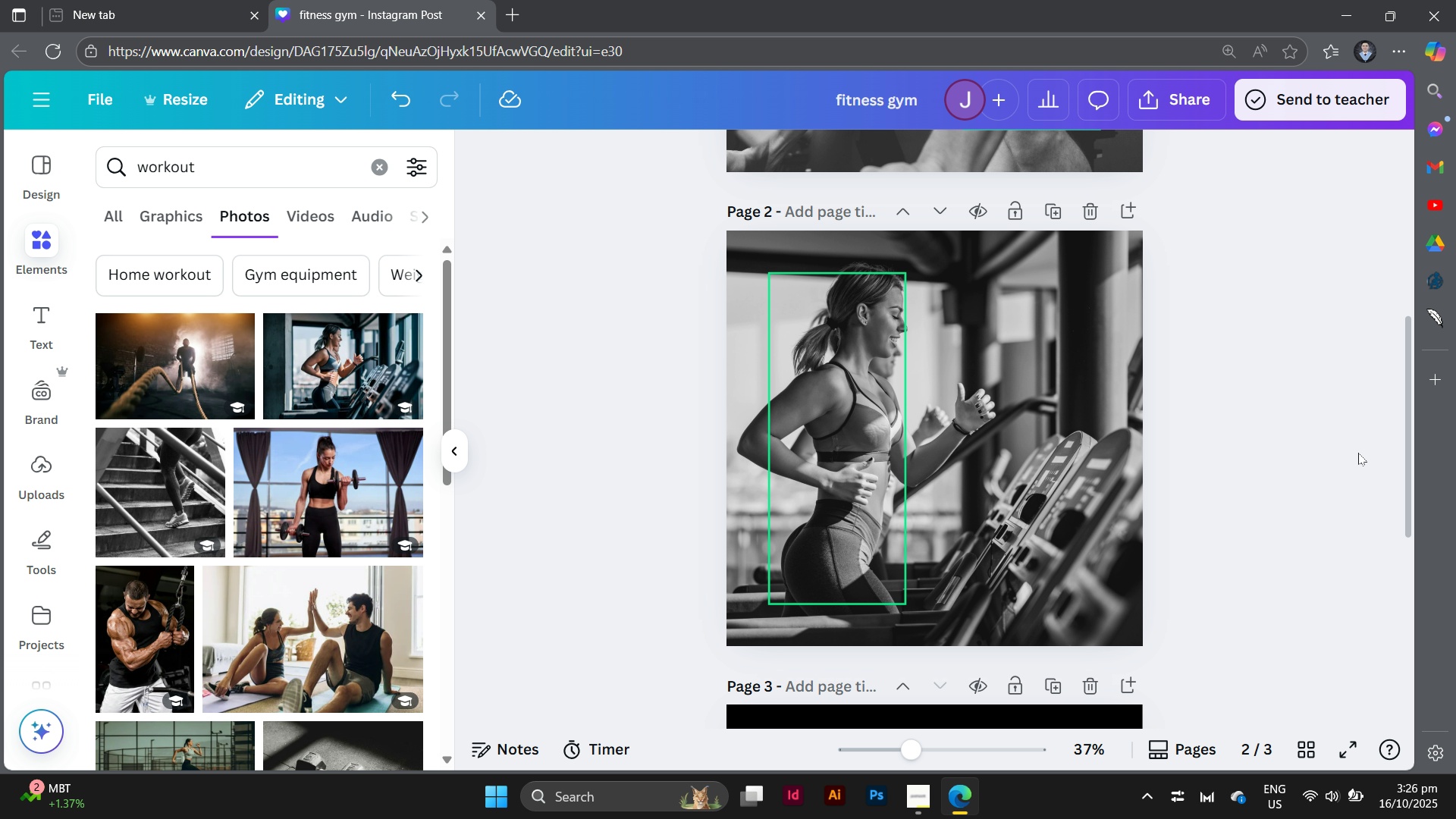 
left_click([1358, 453])
 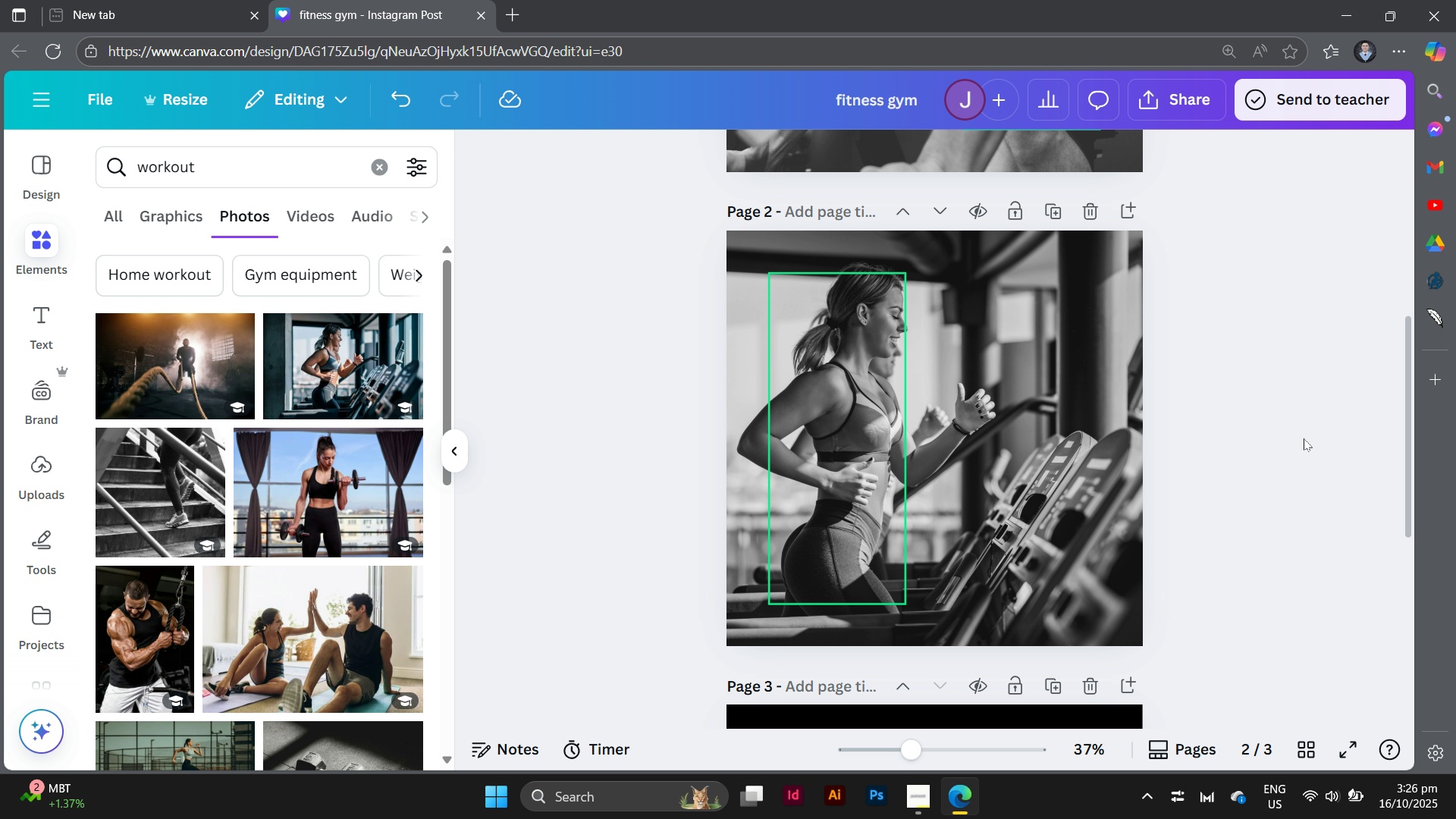 
left_click([1033, 394])
 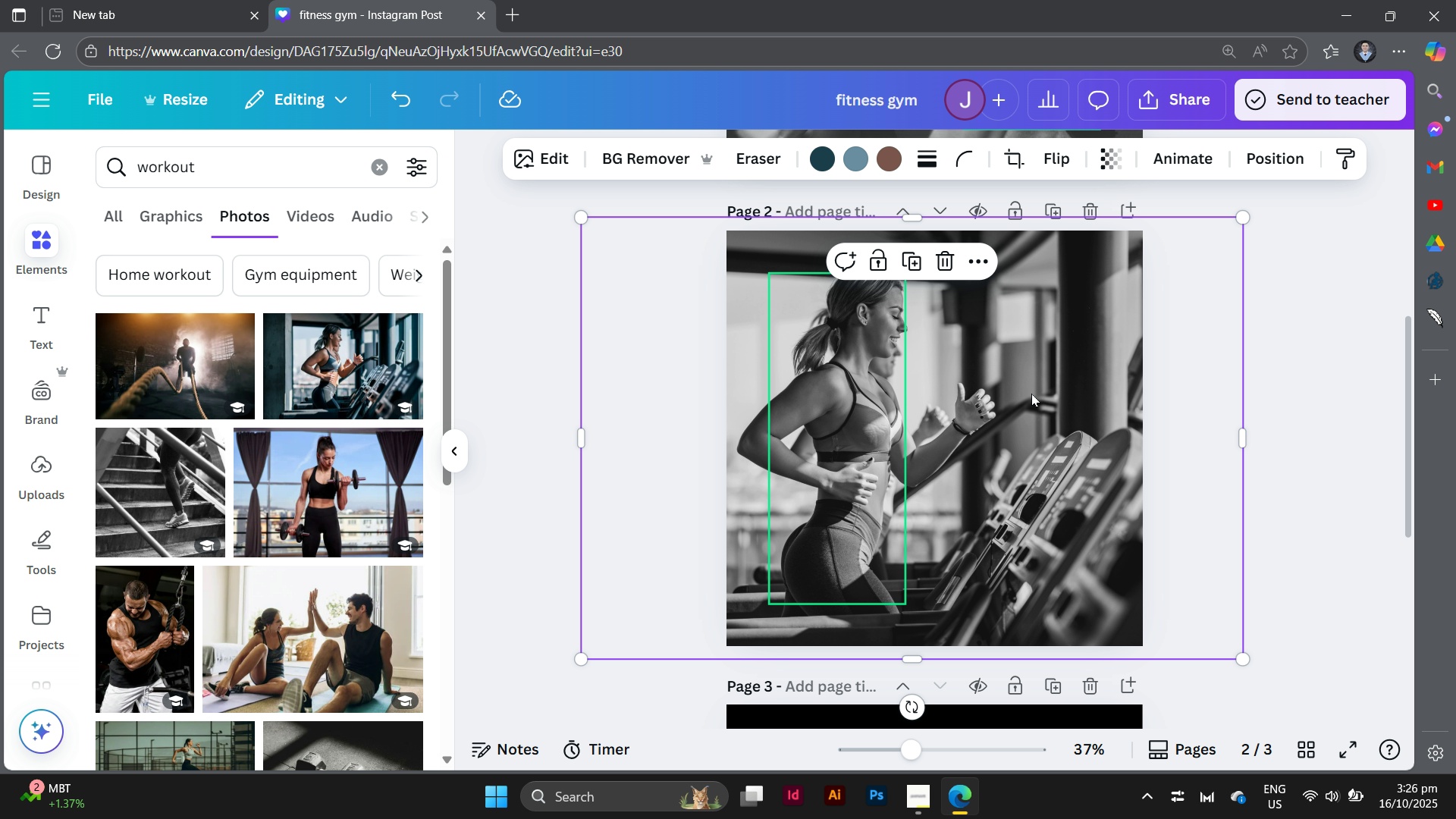 
left_click_drag(start_coordinate=[1033, 394], to_coordinate=[1017, 398])
 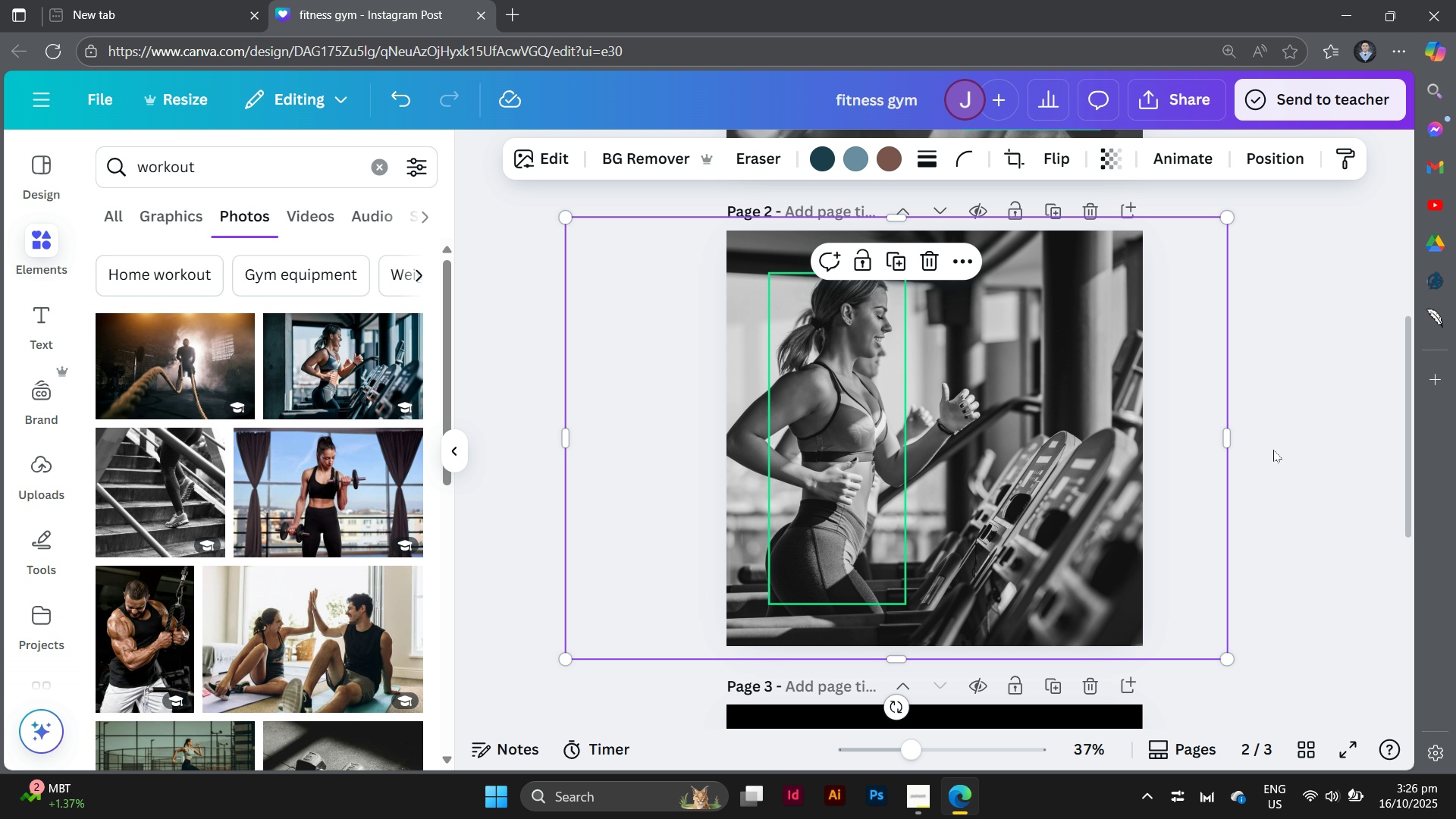 
left_click([1273, 450])
 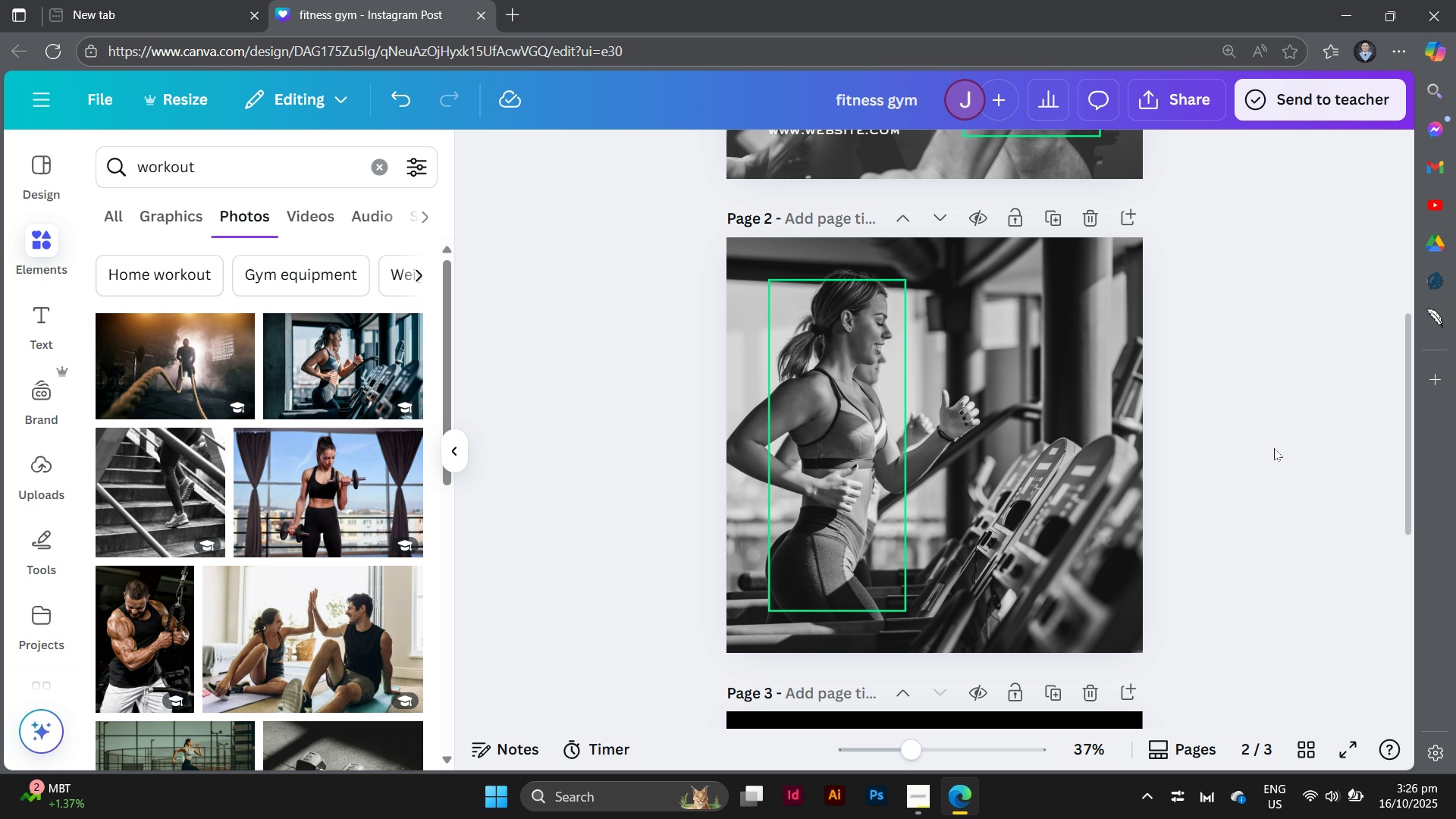 
scroll: coordinate [1274, 446], scroll_direction: up, amount: 4.0
 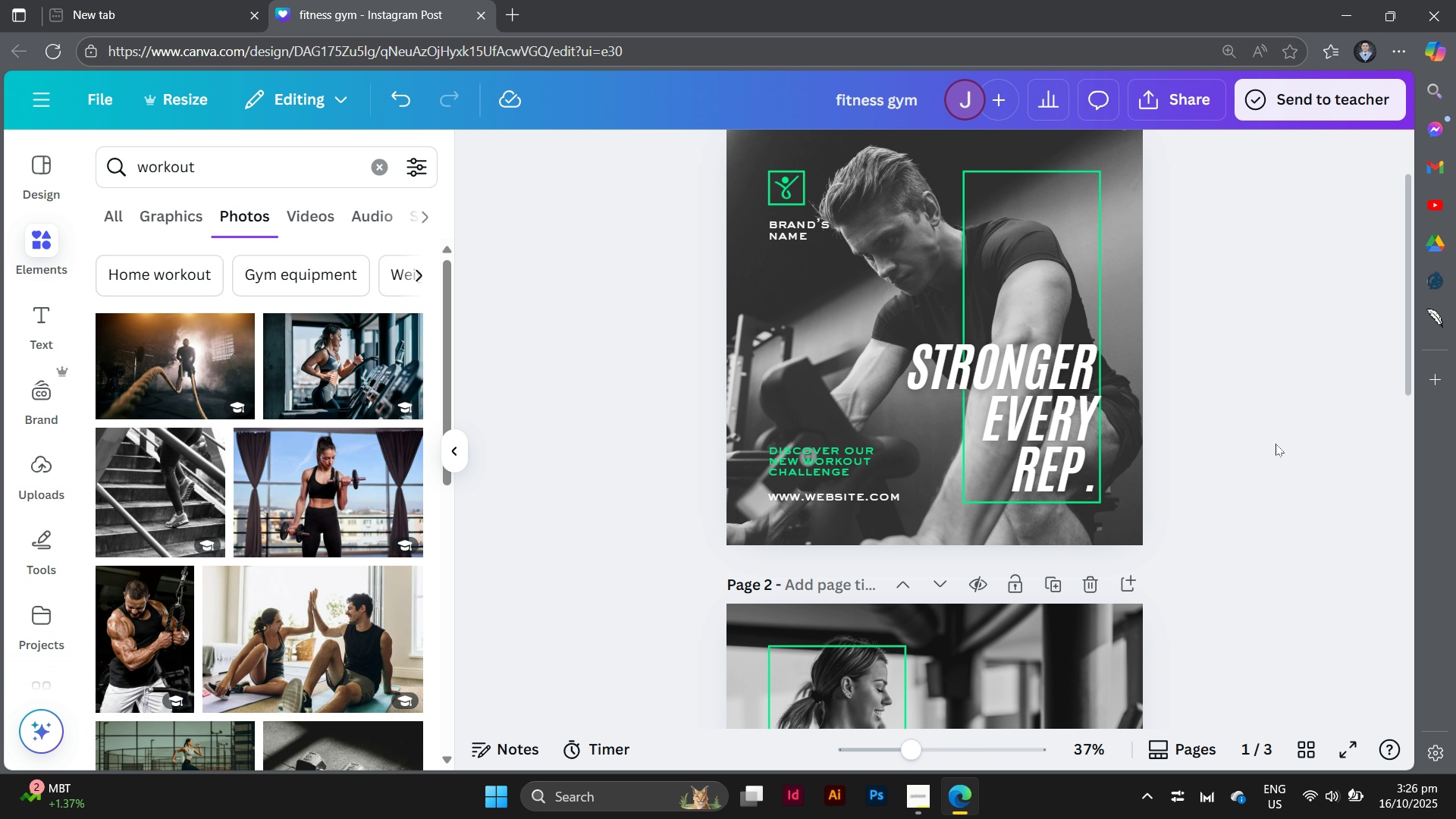 
scroll: coordinate [1276, 444], scroll_direction: none, amount: 0.0
 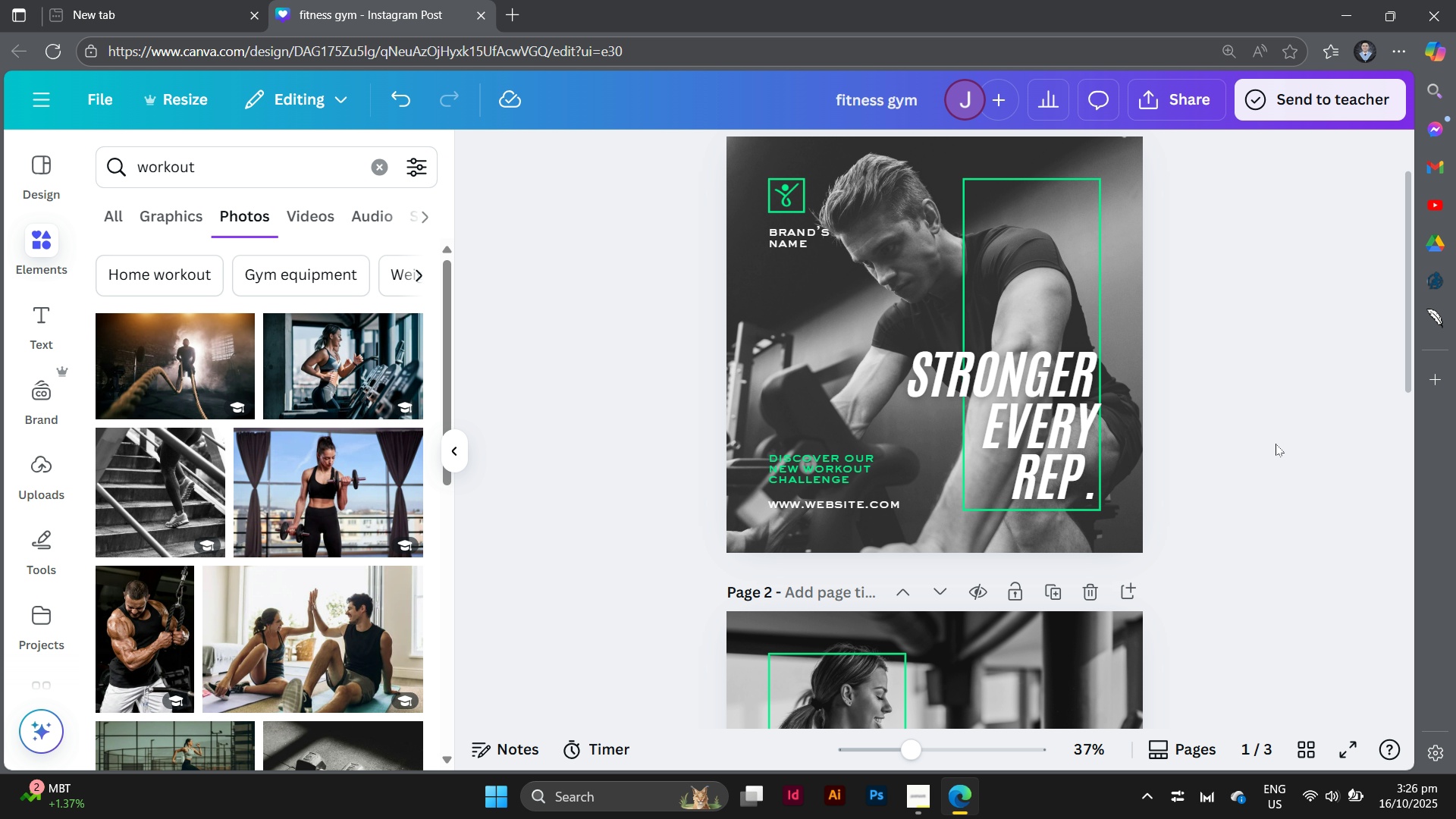 
scroll: coordinate [1276, 444], scroll_direction: down, amount: 4.0
 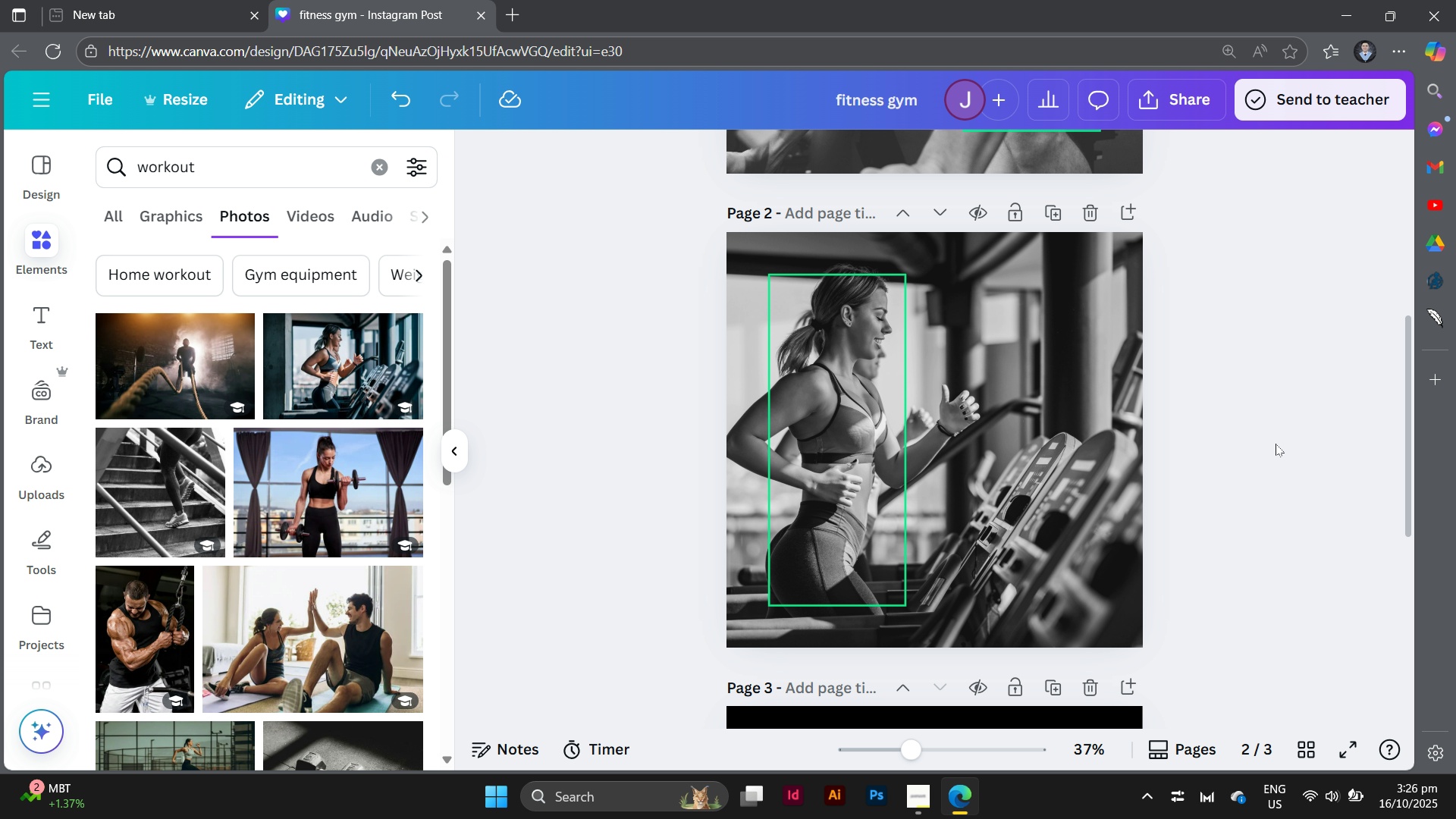 
scroll: coordinate [920, 335], scroll_direction: up, amount: 5.0
 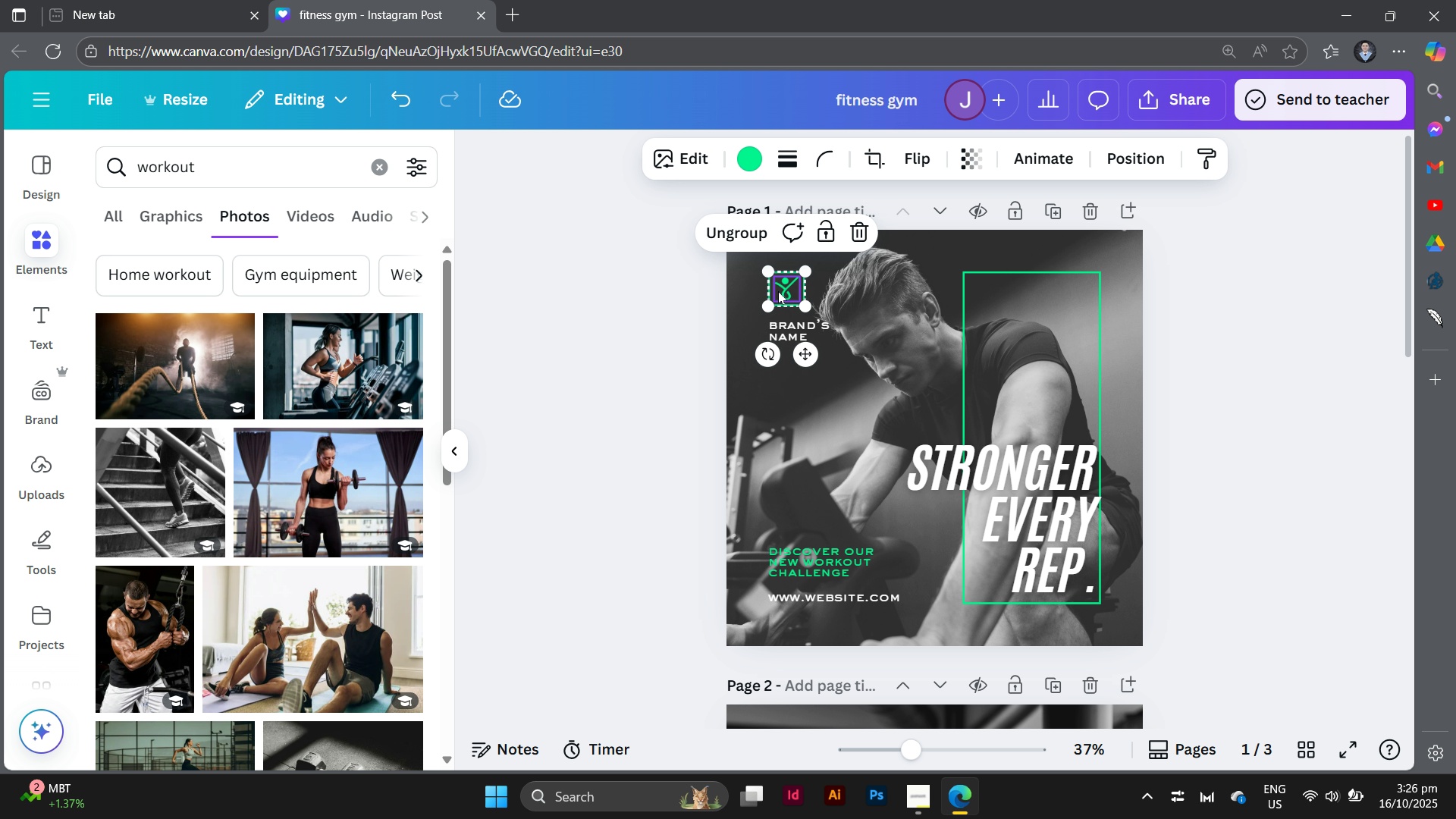 
left_click([778, 291])
 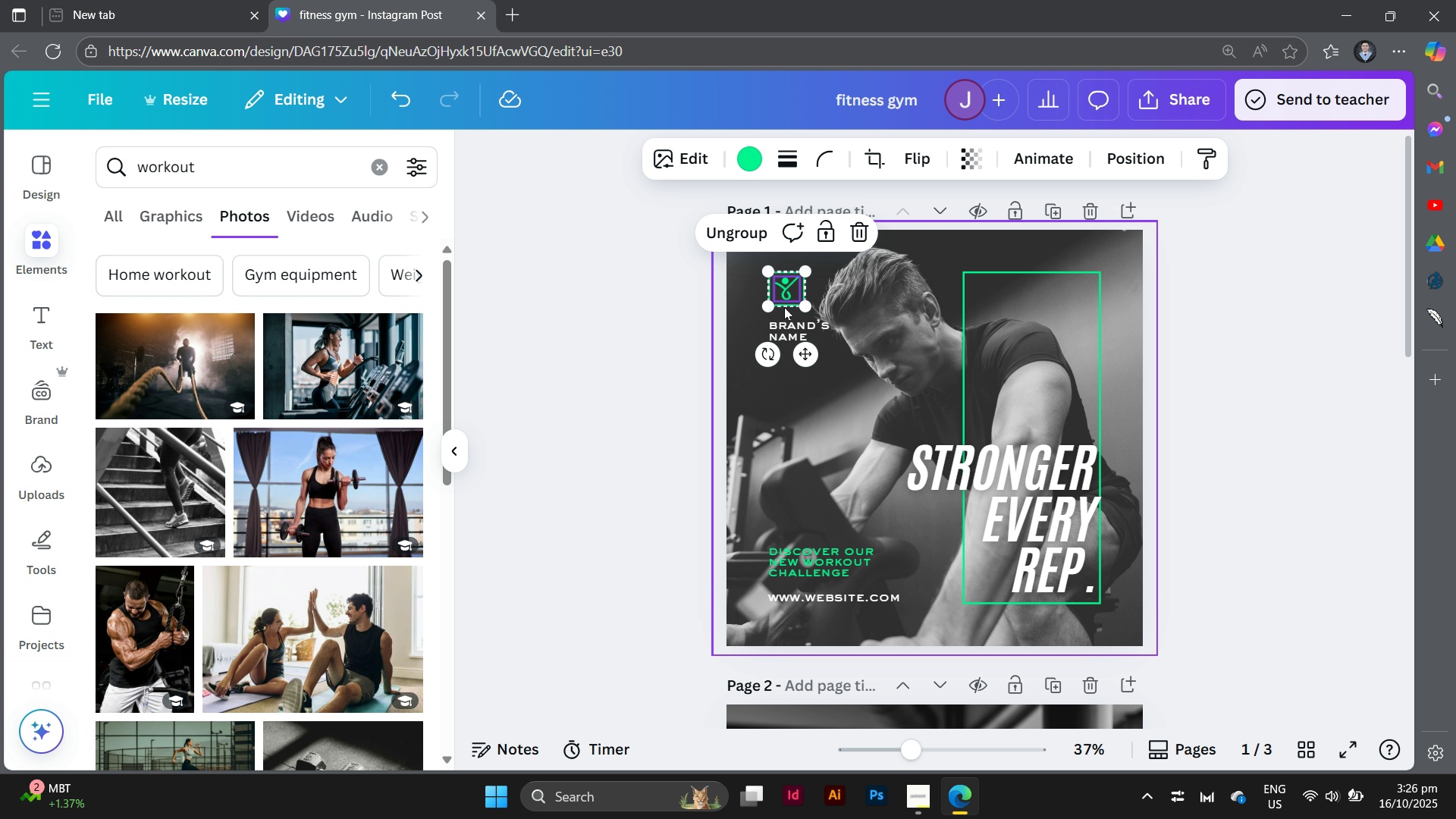 
hold_key(key=ShiftLeft, duration=2.12)
left_click([798, 332])
 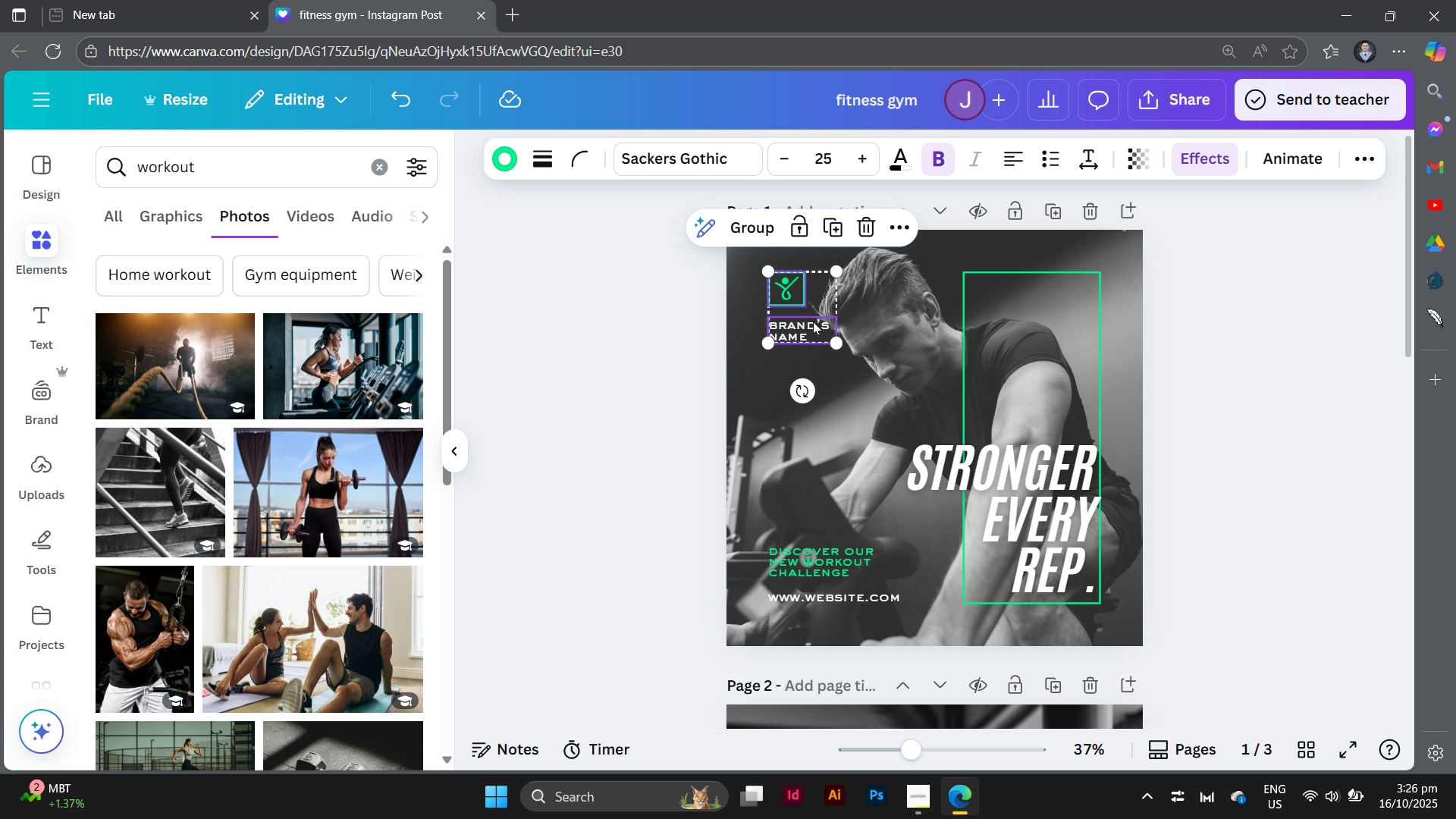 
hold_key(key=AltLeft, duration=1.82)
left_click_drag(start_coordinate=[813, 322], to_coordinate=[1066, 811])
 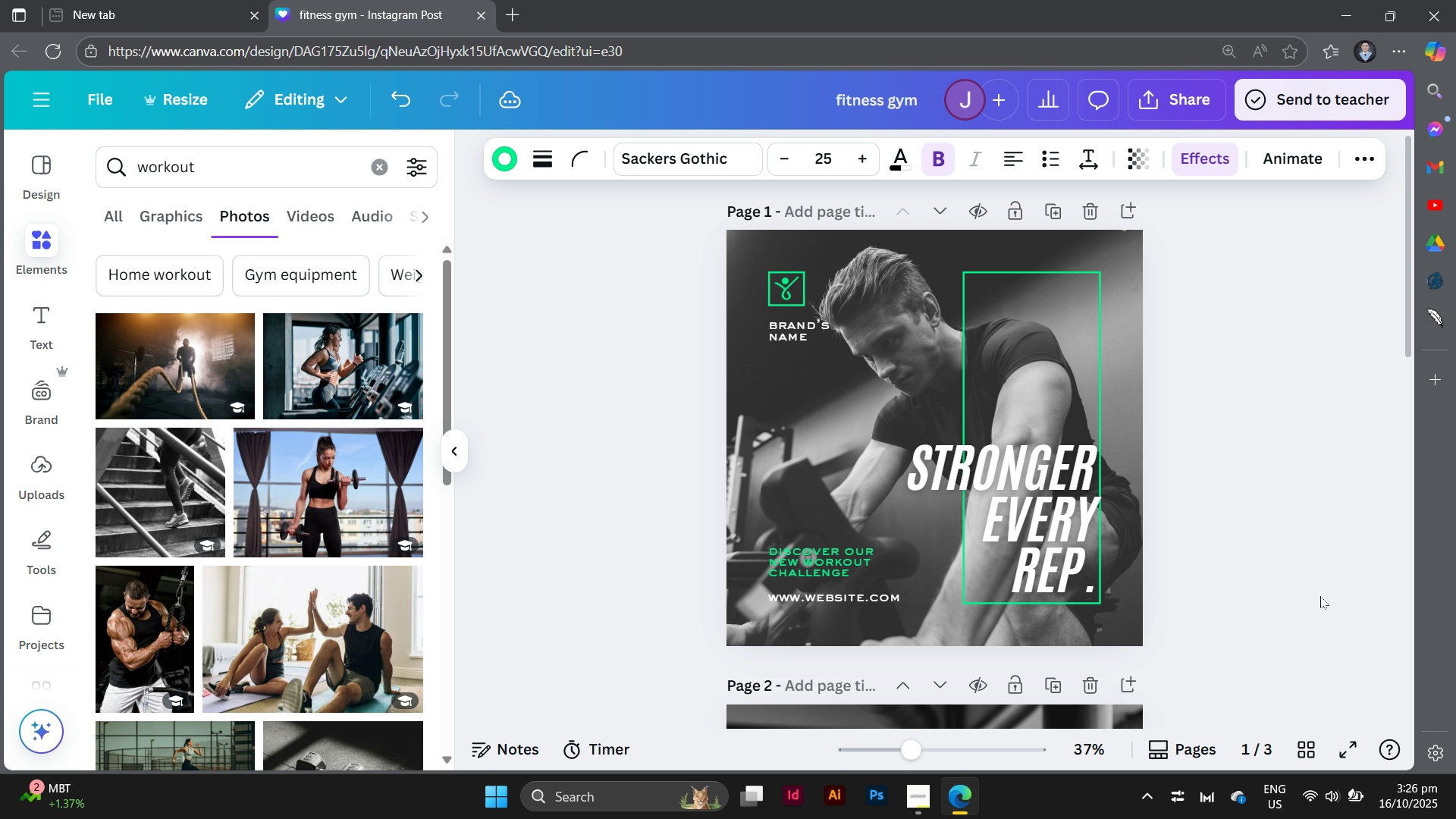 
scroll: coordinate [1325, 592], scroll_direction: down, amount: 4.0
 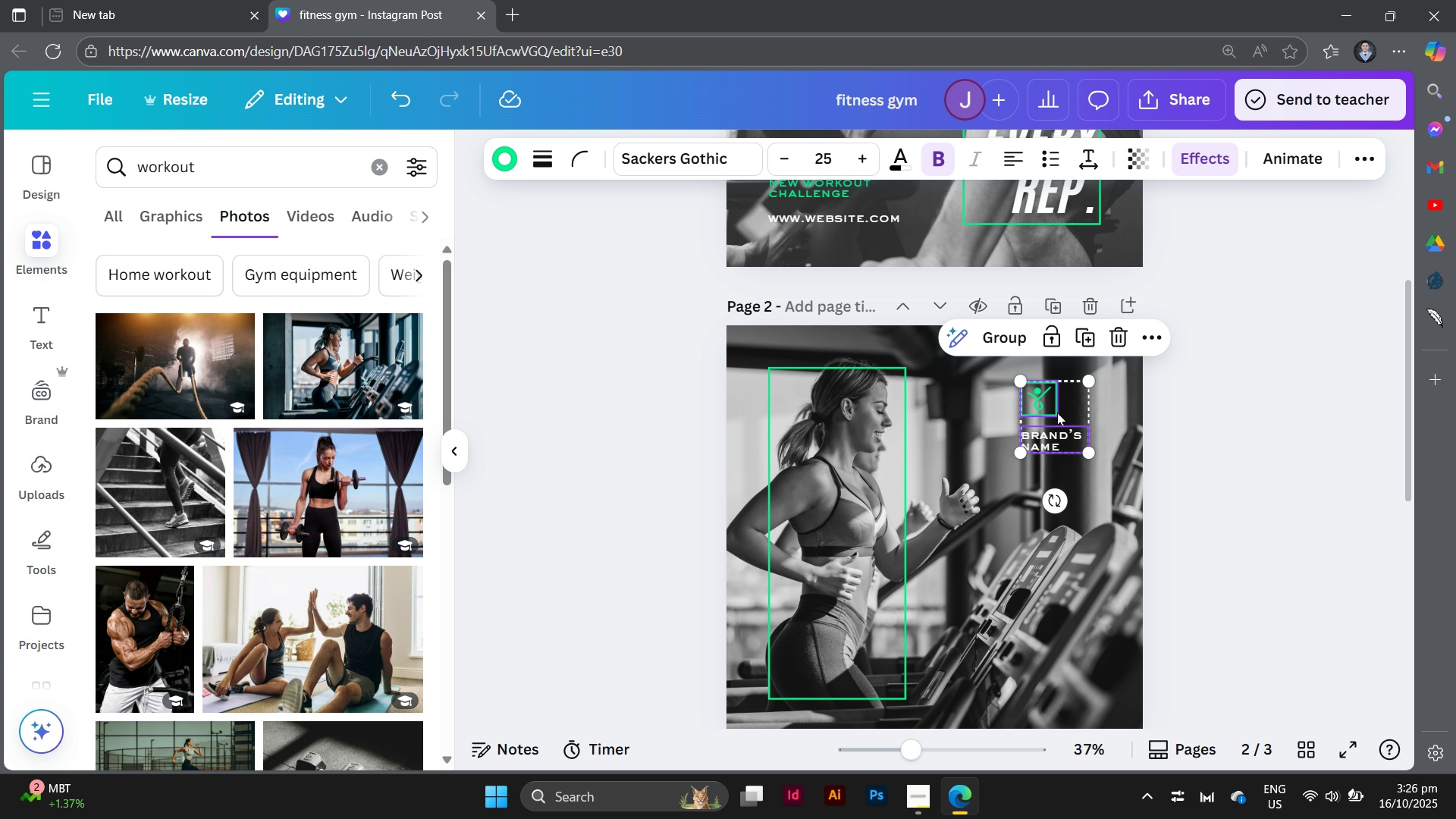 
left_click_drag(start_coordinate=[1057, 413], to_coordinate=[952, 655])
 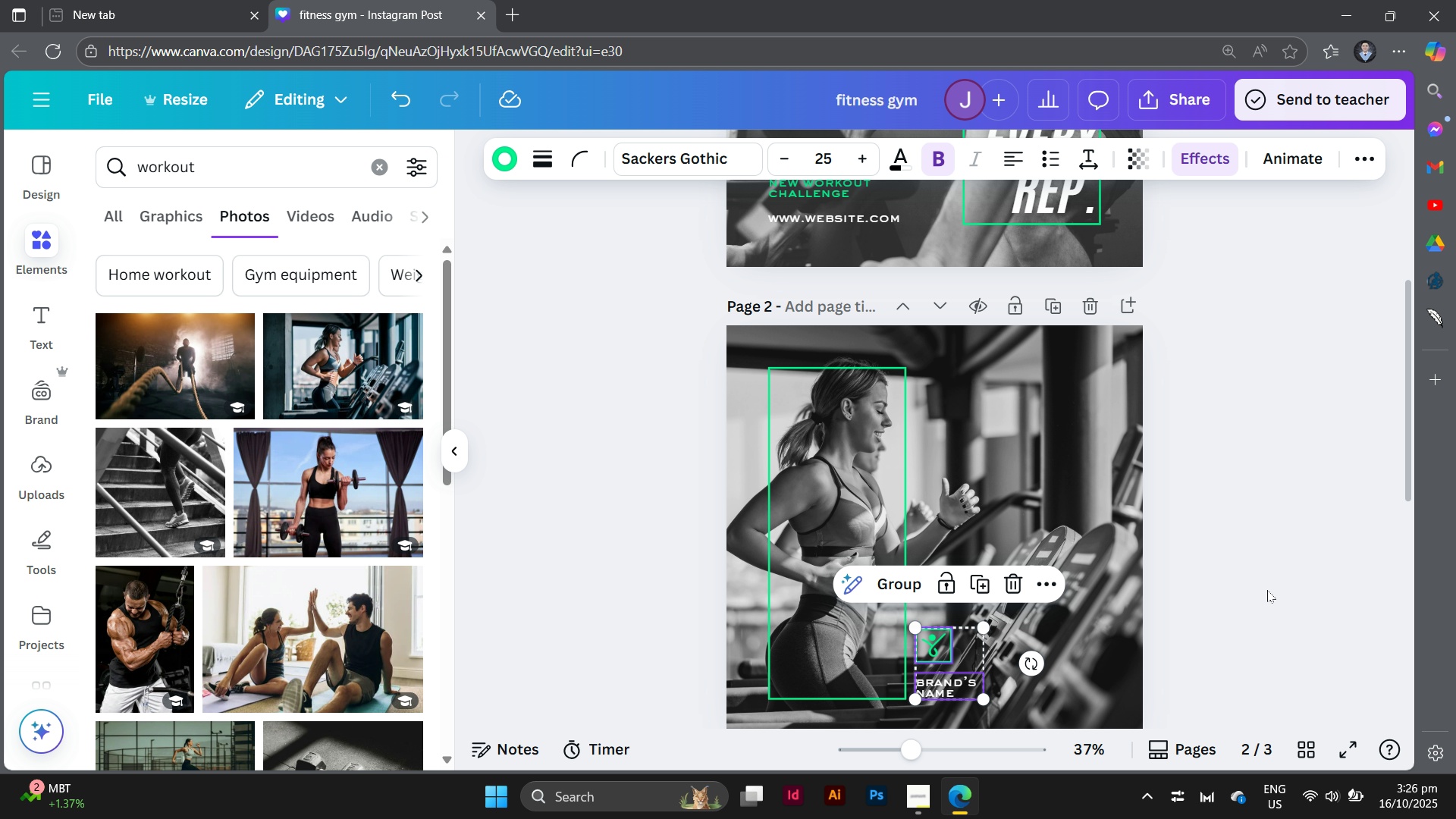 
left_click([1267, 590])
 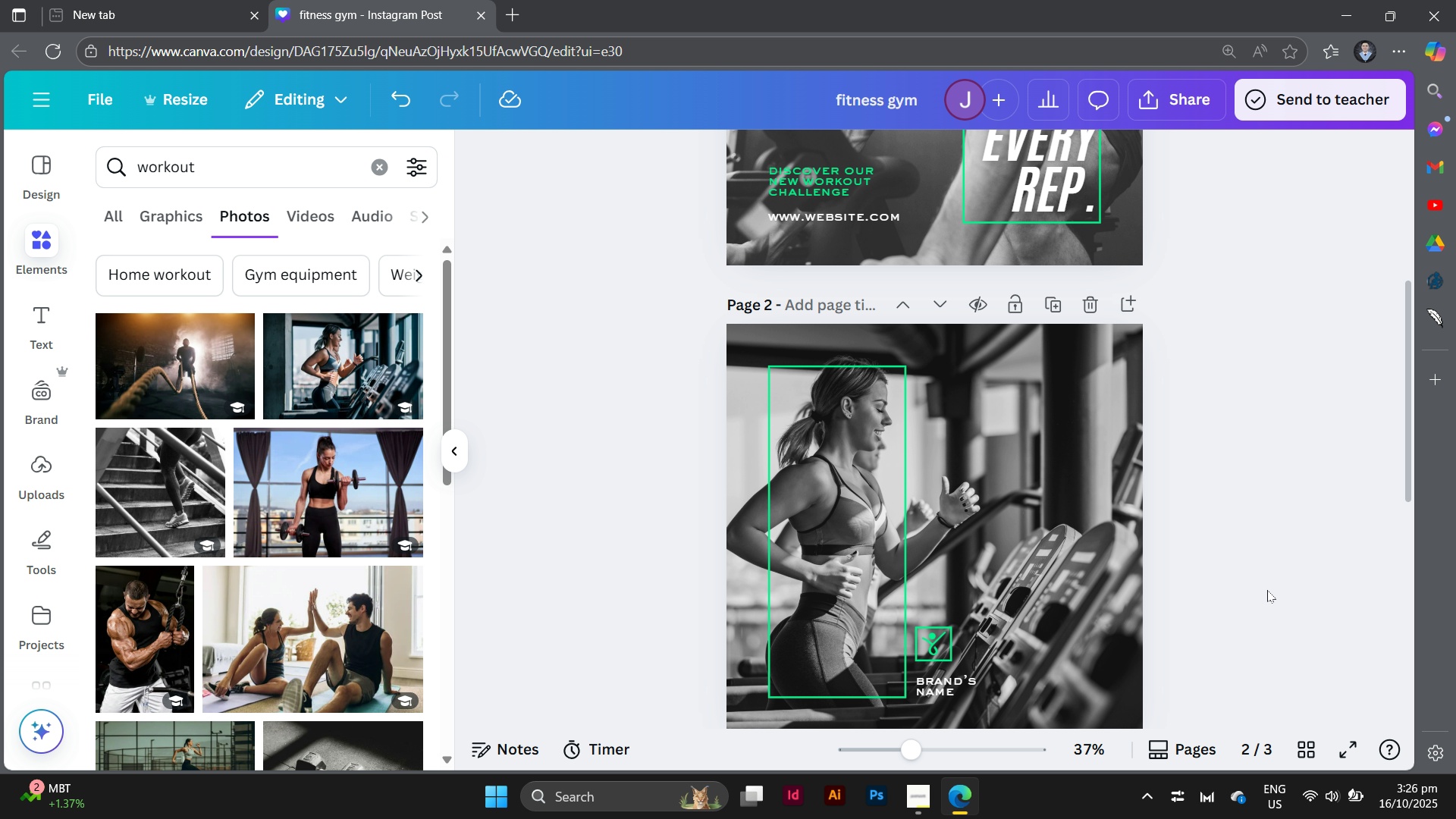 
scroll: coordinate [1267, 590], scroll_direction: down, amount: 3.0
 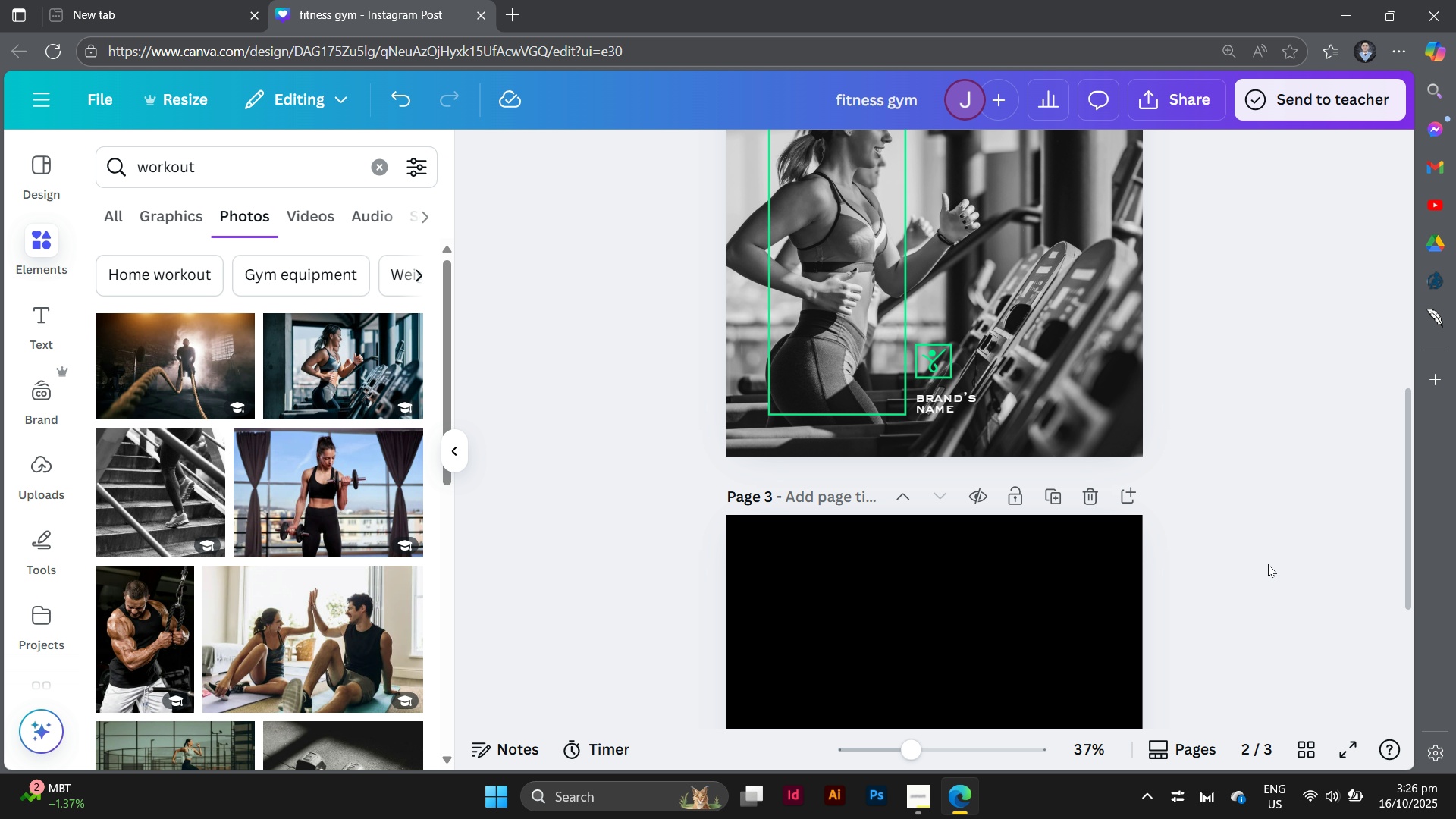 
scroll: coordinate [1268, 563], scroll_direction: up, amount: 1.0
 